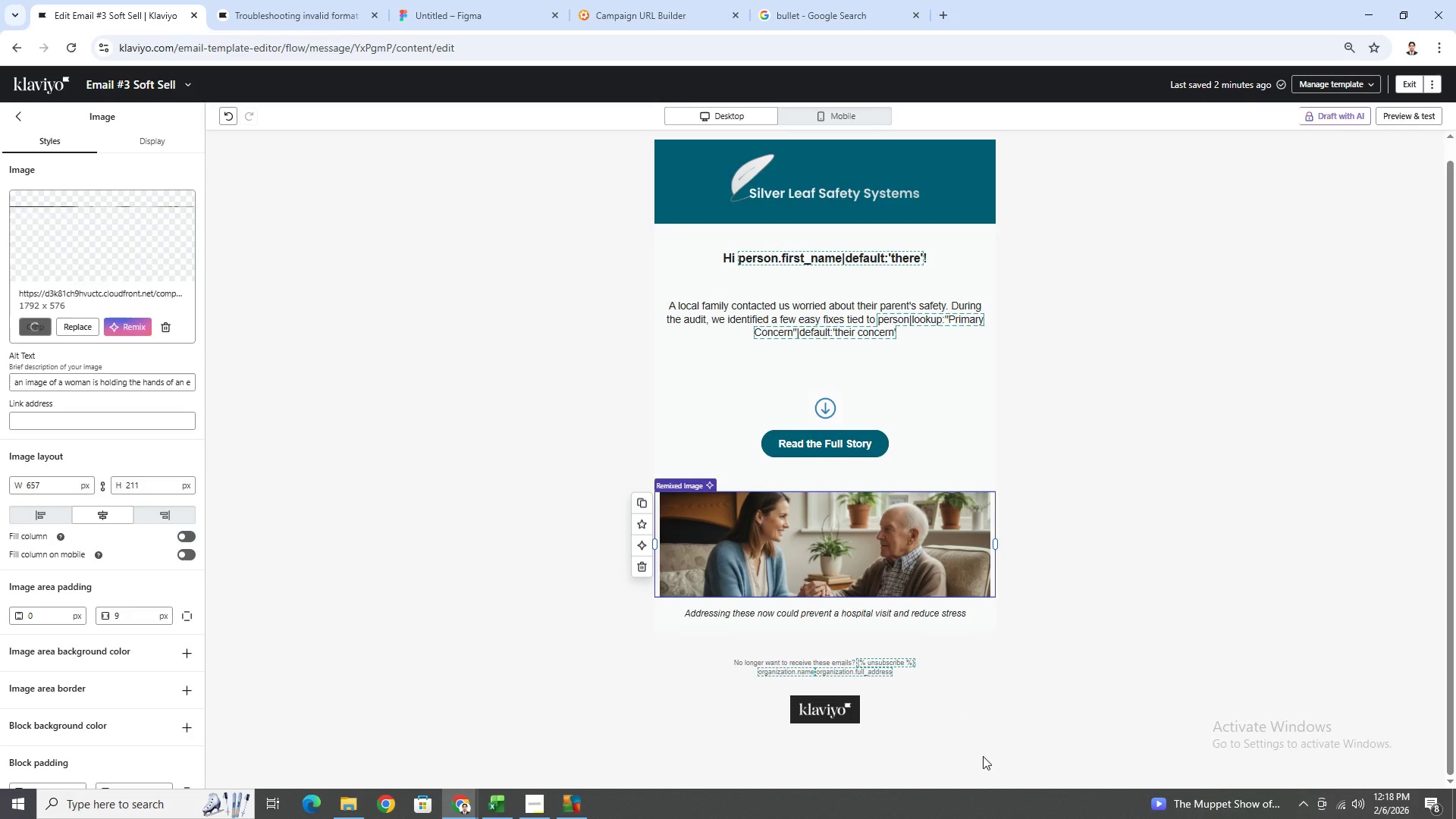 
left_click([1220, 535])
 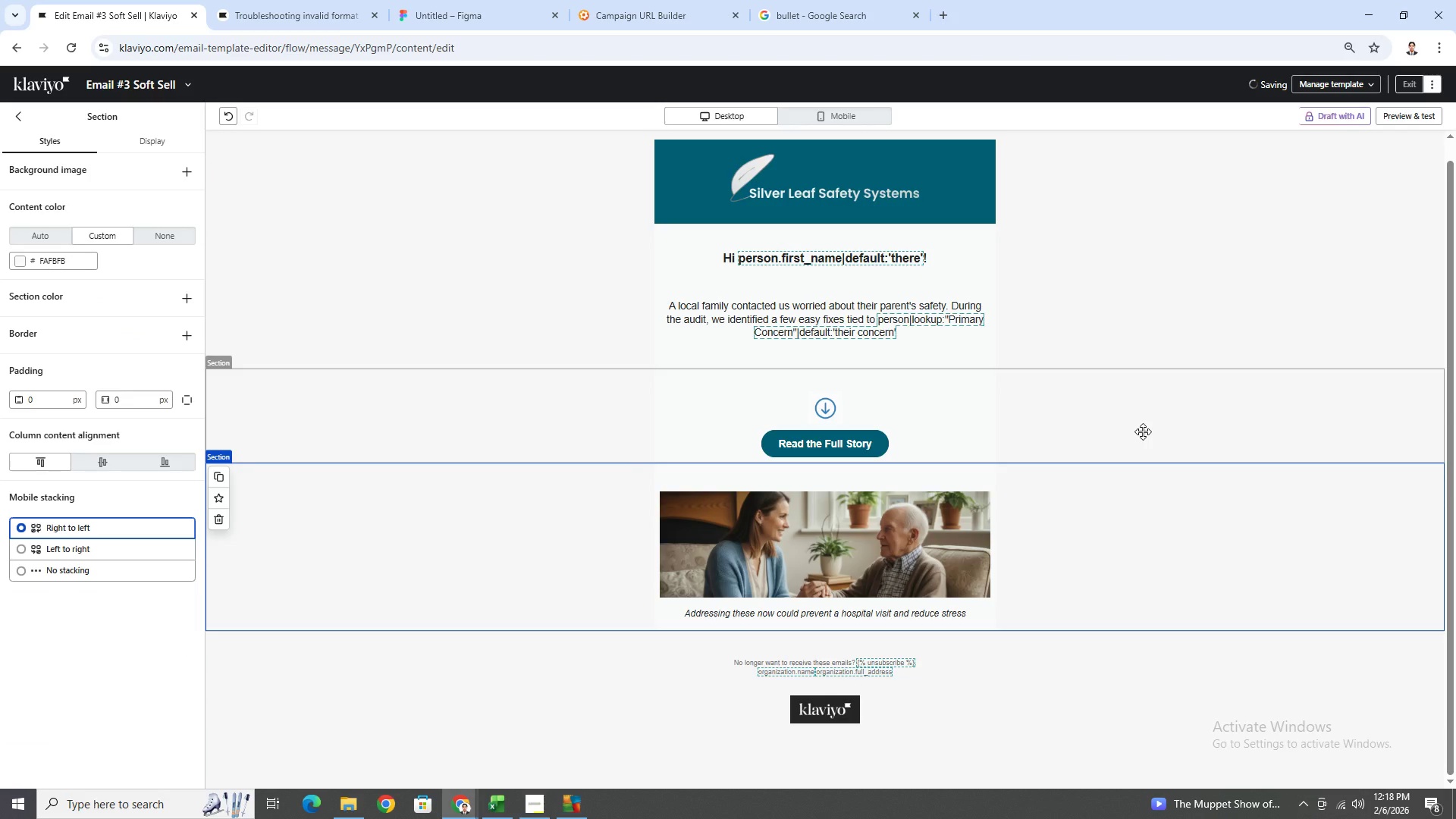 
left_click([1143, 431])
 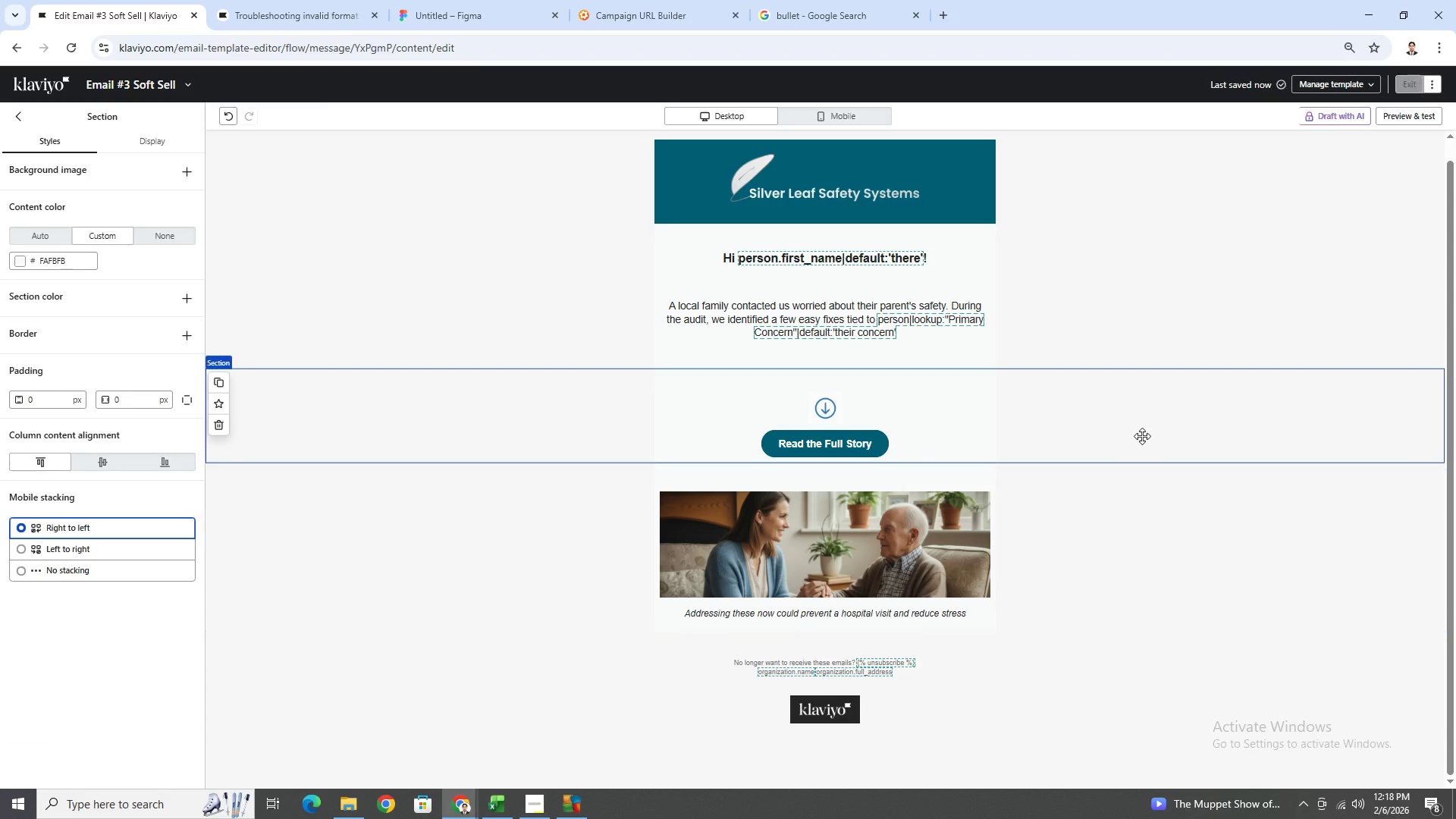 
scroll: coordinate [1140, 540], scroll_direction: up, amount: 4.0
 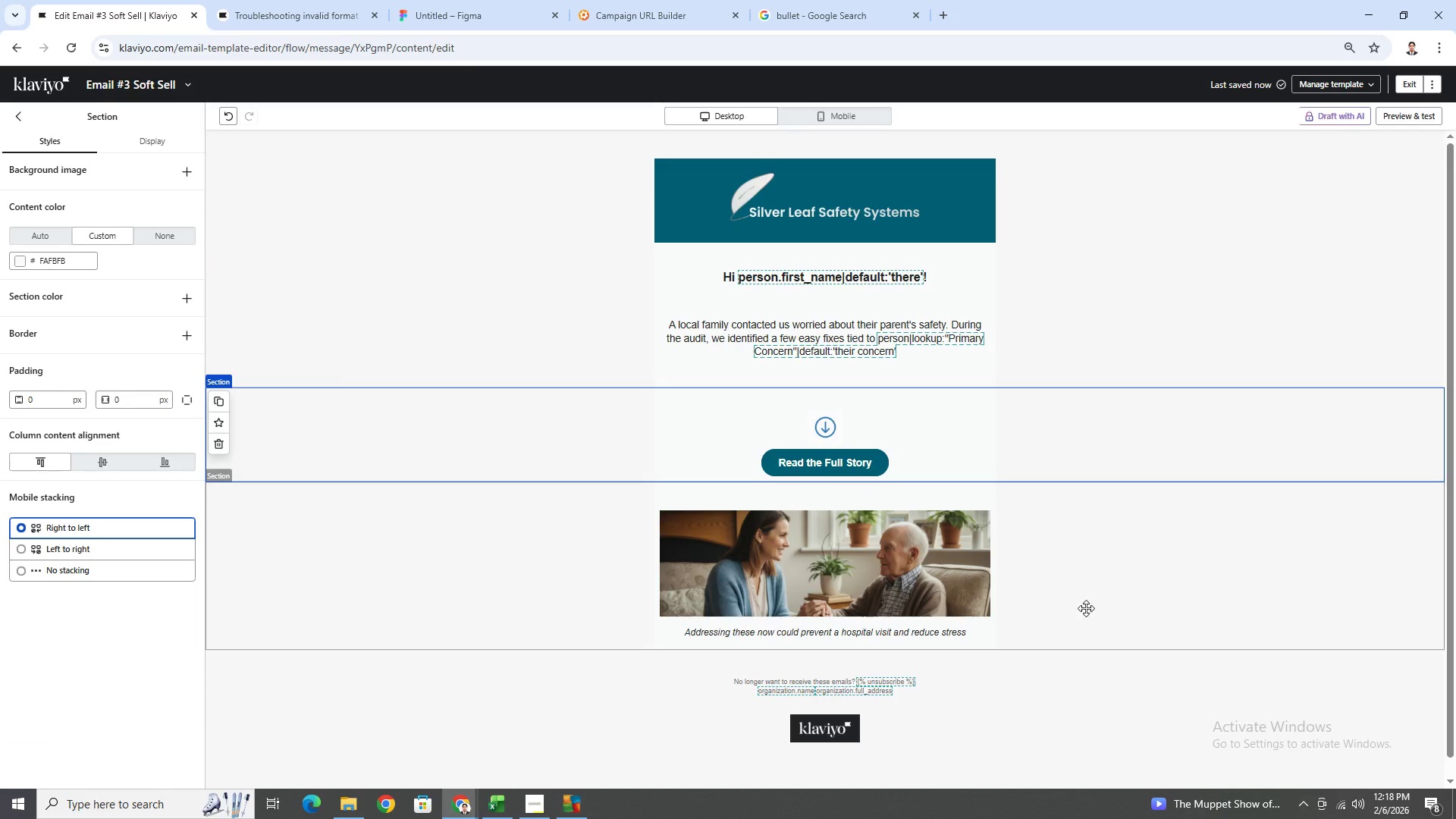 
left_click([1097, 604])
 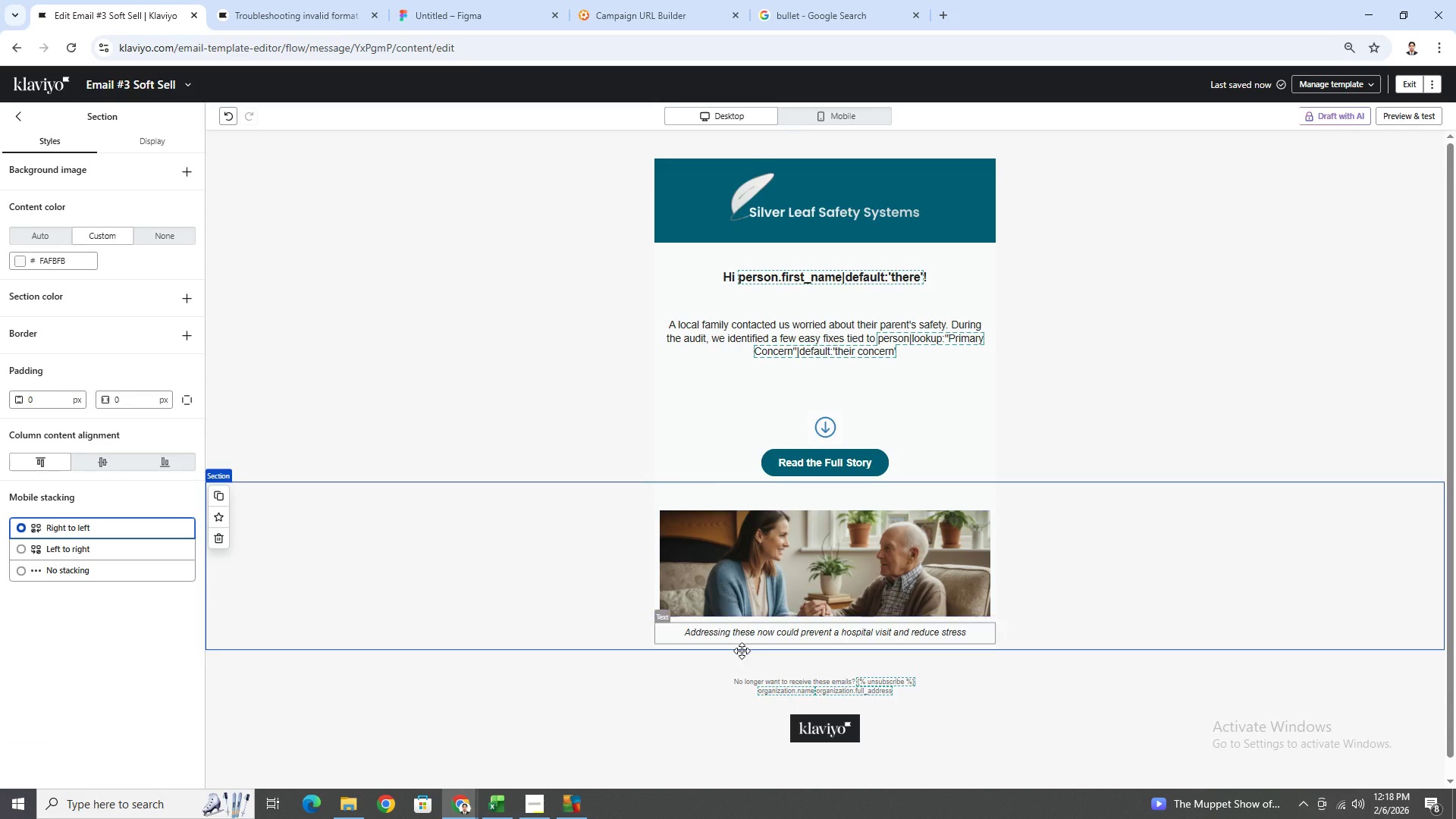 
double_click([789, 632])
 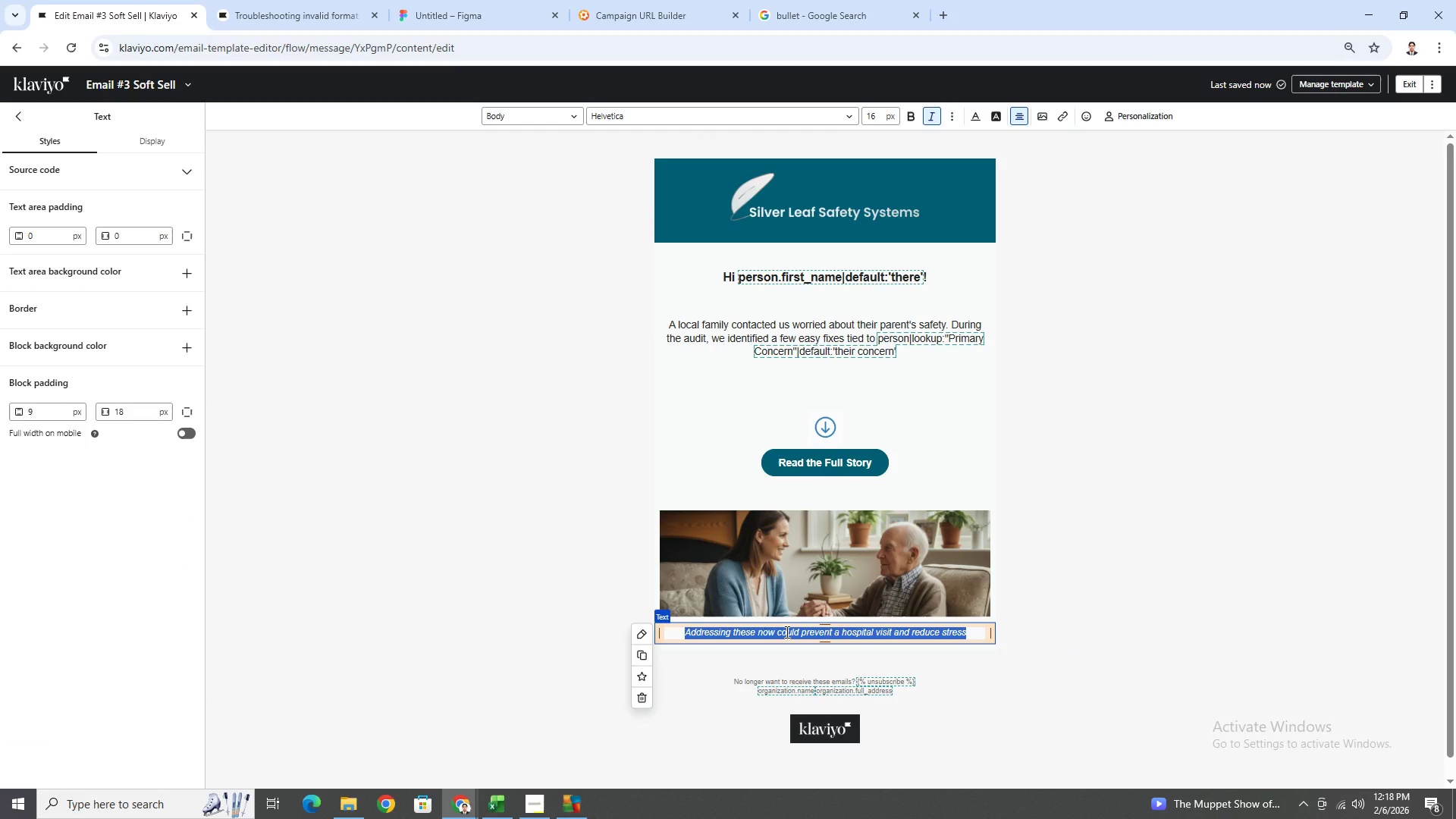 
type(These small adjustments prevented a fall and a possible hospital visit.)
 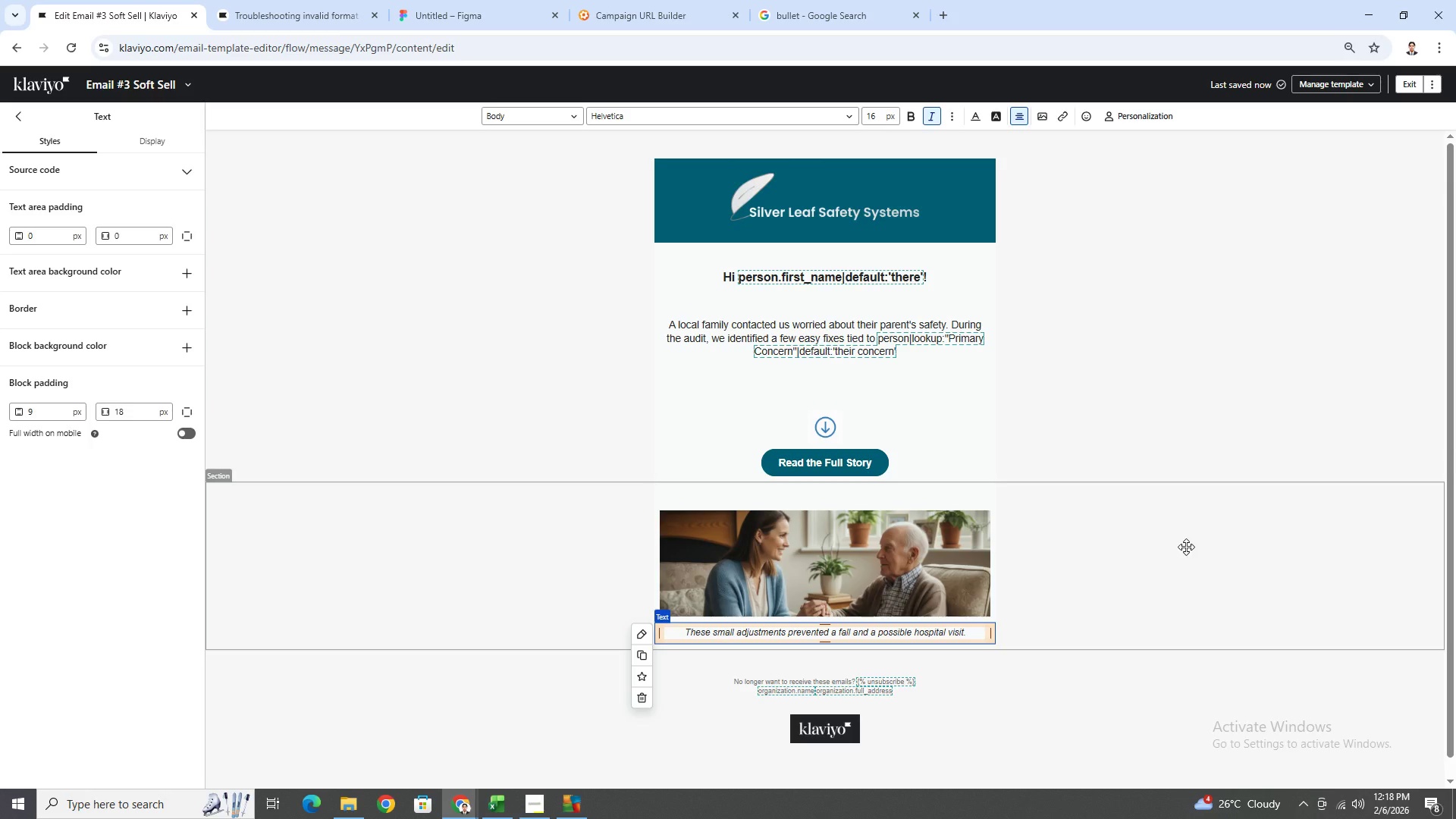 
left_click([1186, 547])
 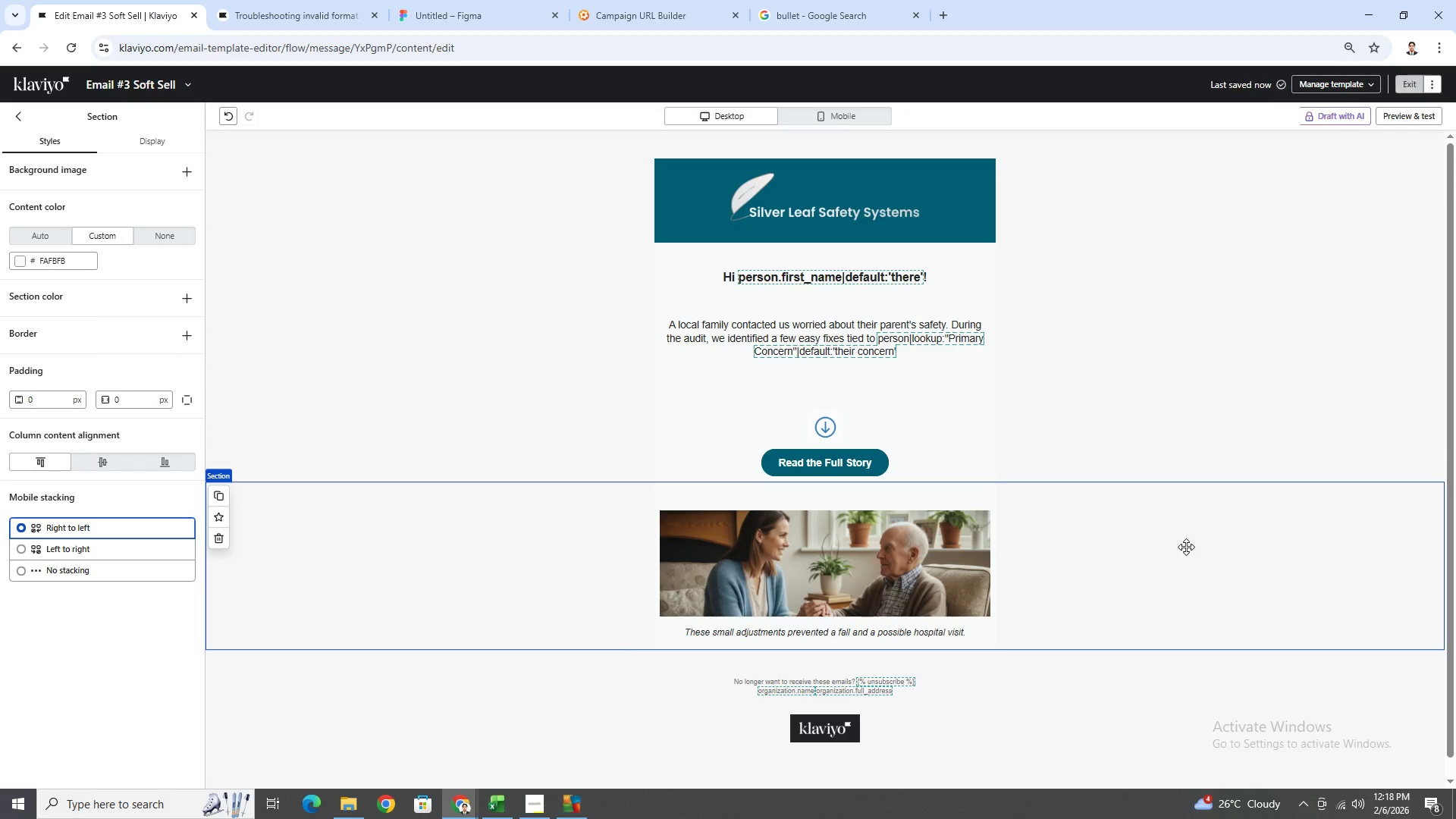 
left_click([1205, 444])
 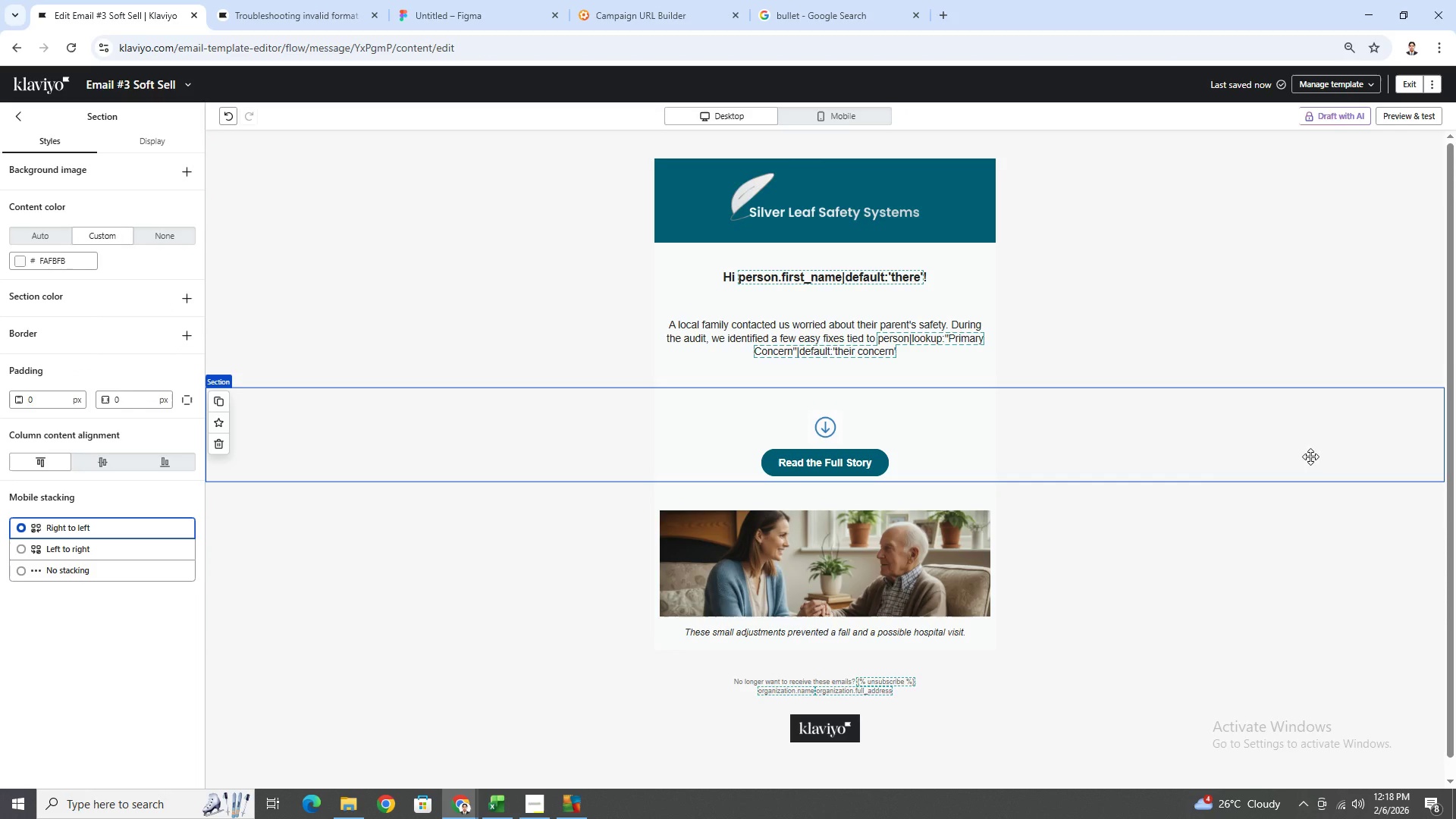 
scroll: coordinate [1304, 477], scroll_direction: up, amount: 2.0
 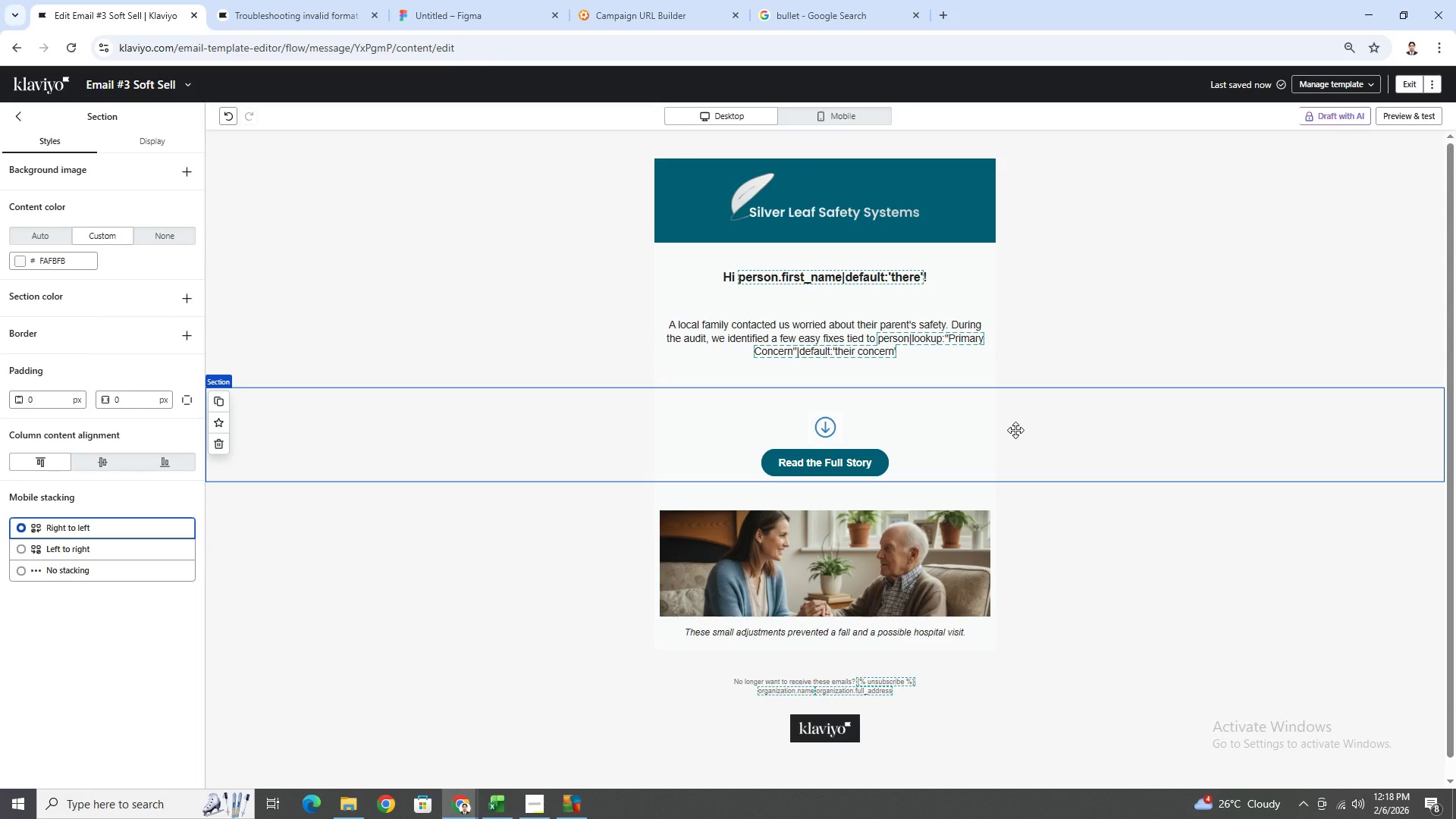 
left_click([883, 378])
 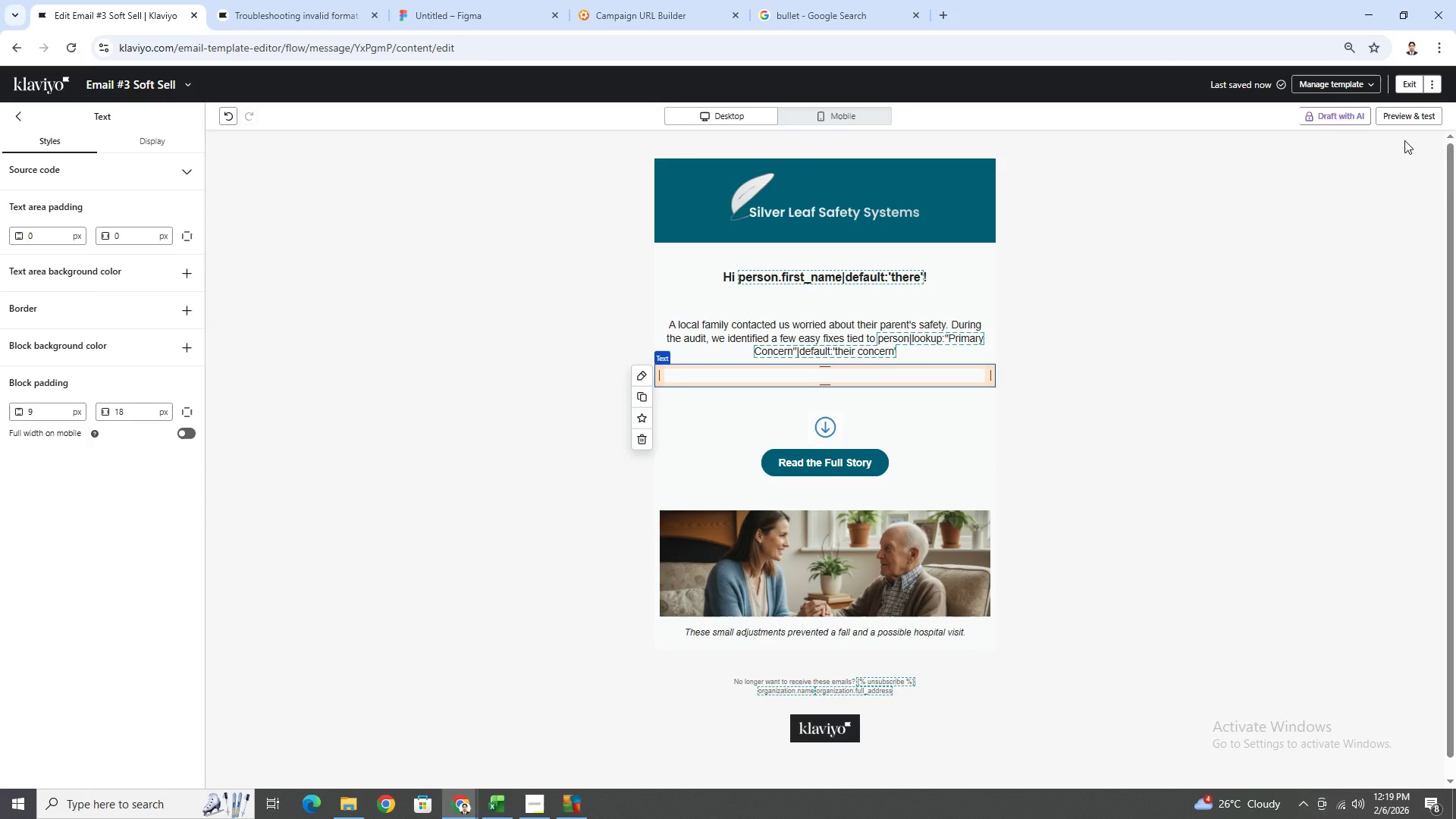 
left_click([1412, 122])
 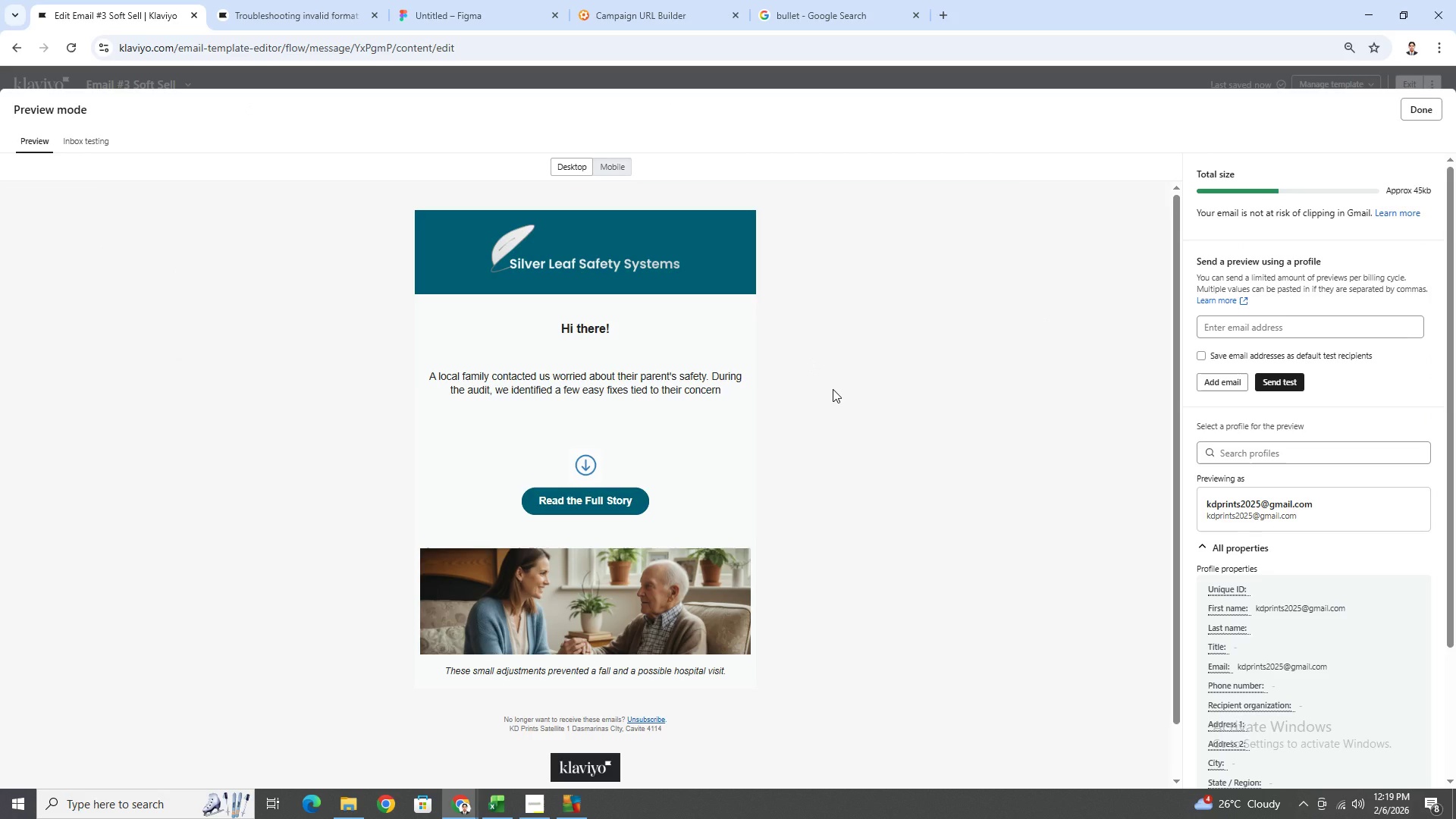 
scroll: coordinate [833, 389], scroll_direction: down, amount: 2.0
 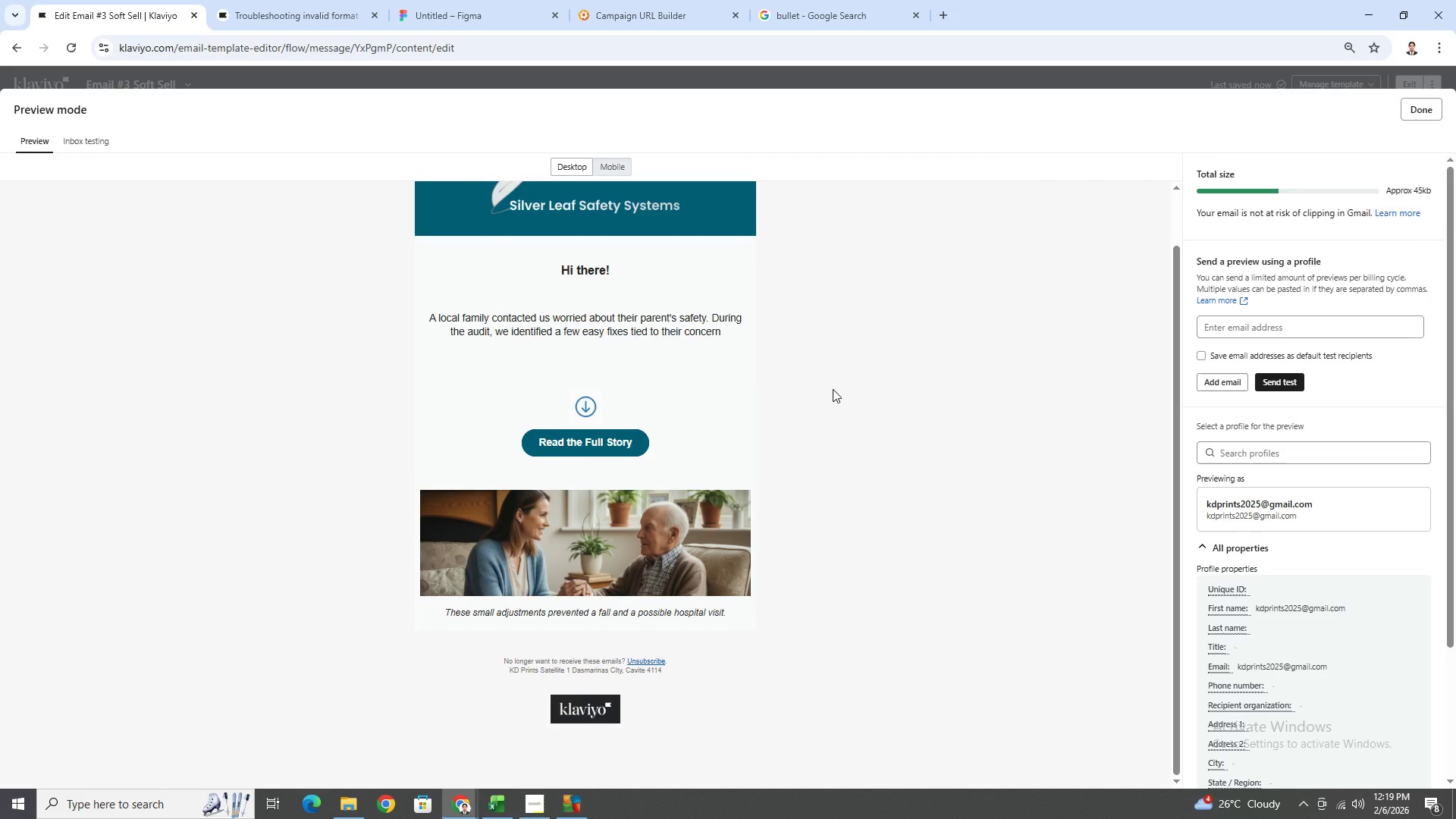 
scroll: coordinate [833, 389], scroll_direction: none, amount: 0.0
 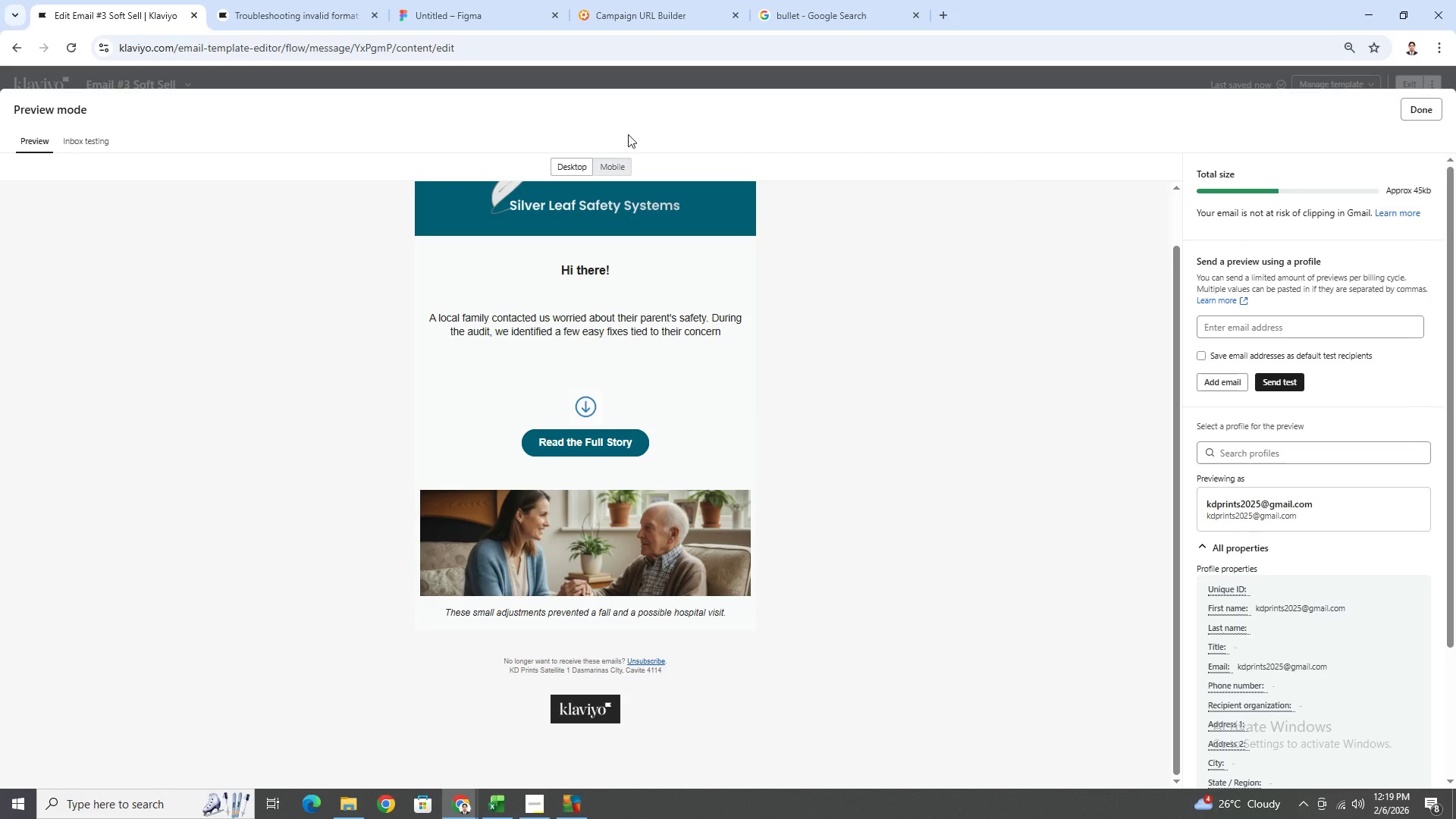 
left_click([618, 166])
 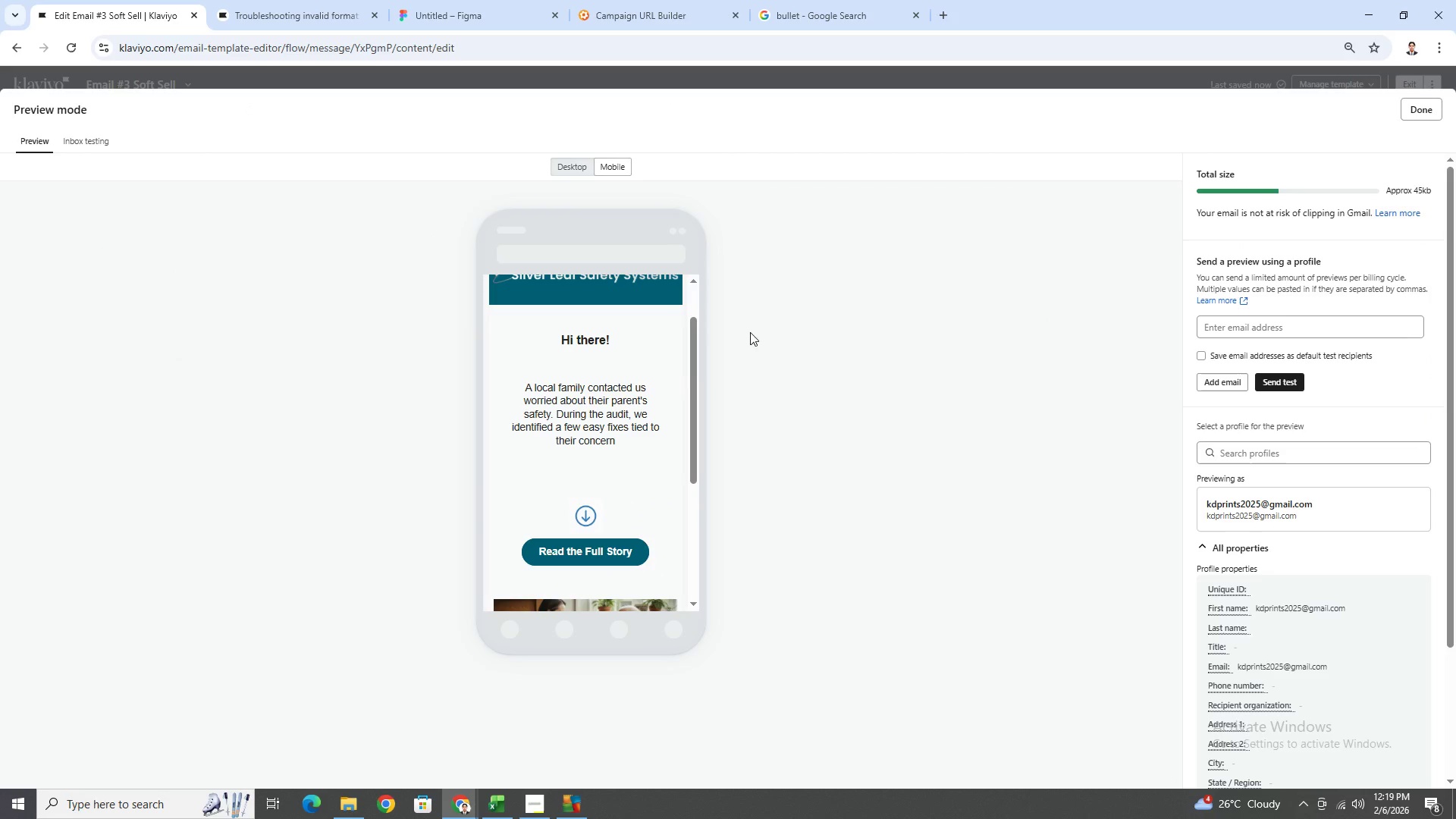 
scroll: coordinate [661, 394], scroll_direction: none, amount: 0.0
 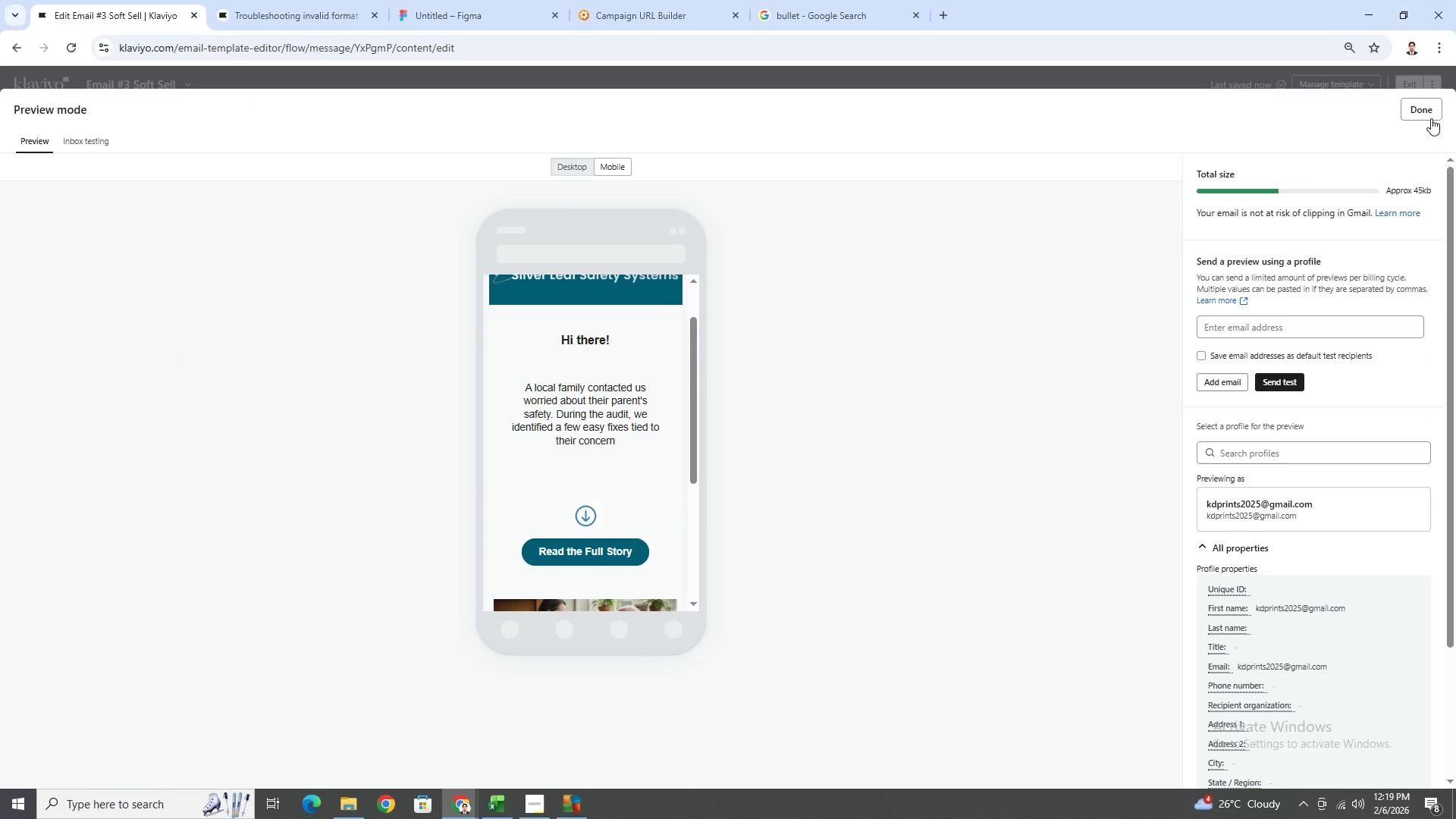 
left_click([1431, 117])
 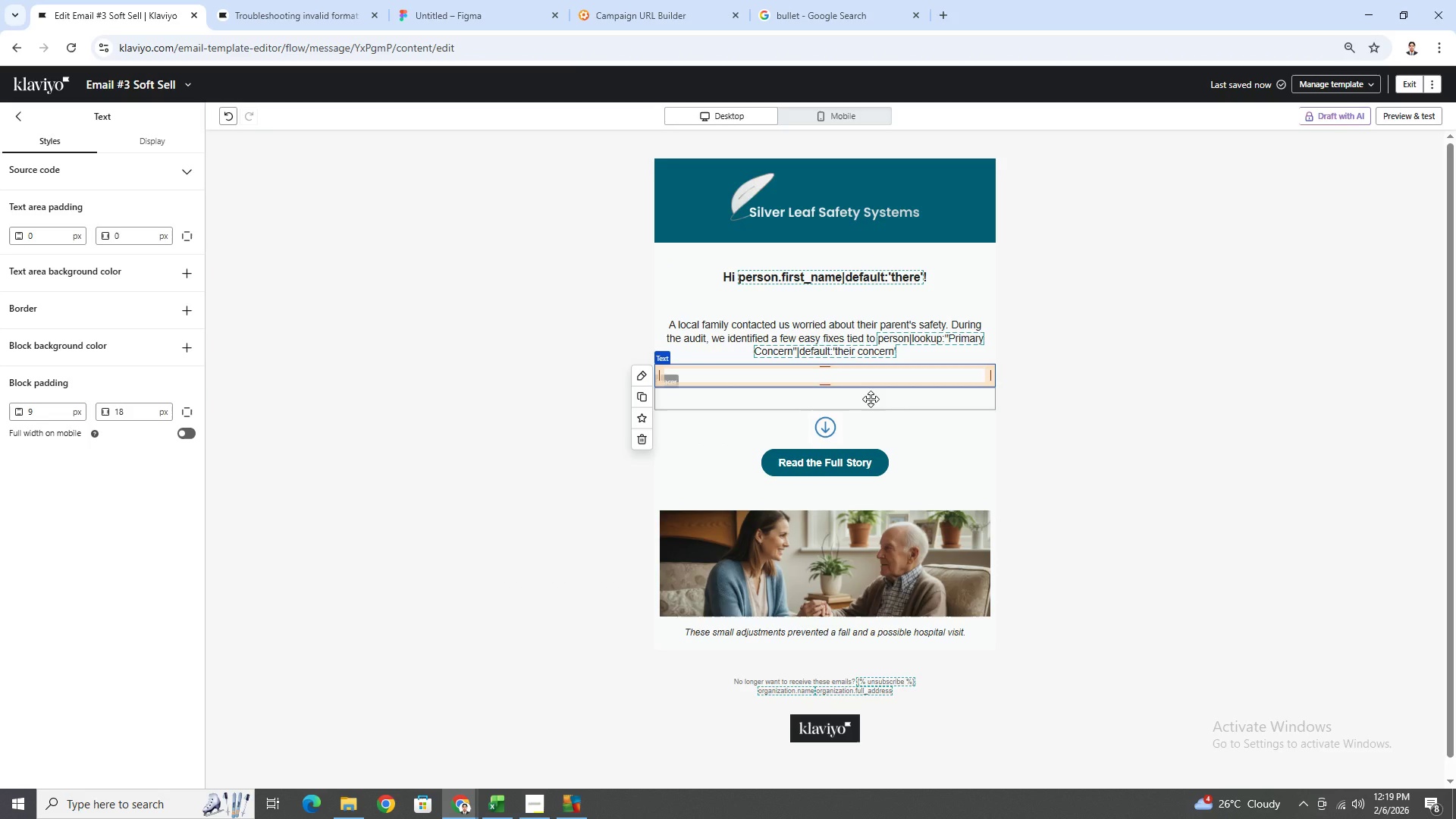 
left_click([871, 399])
 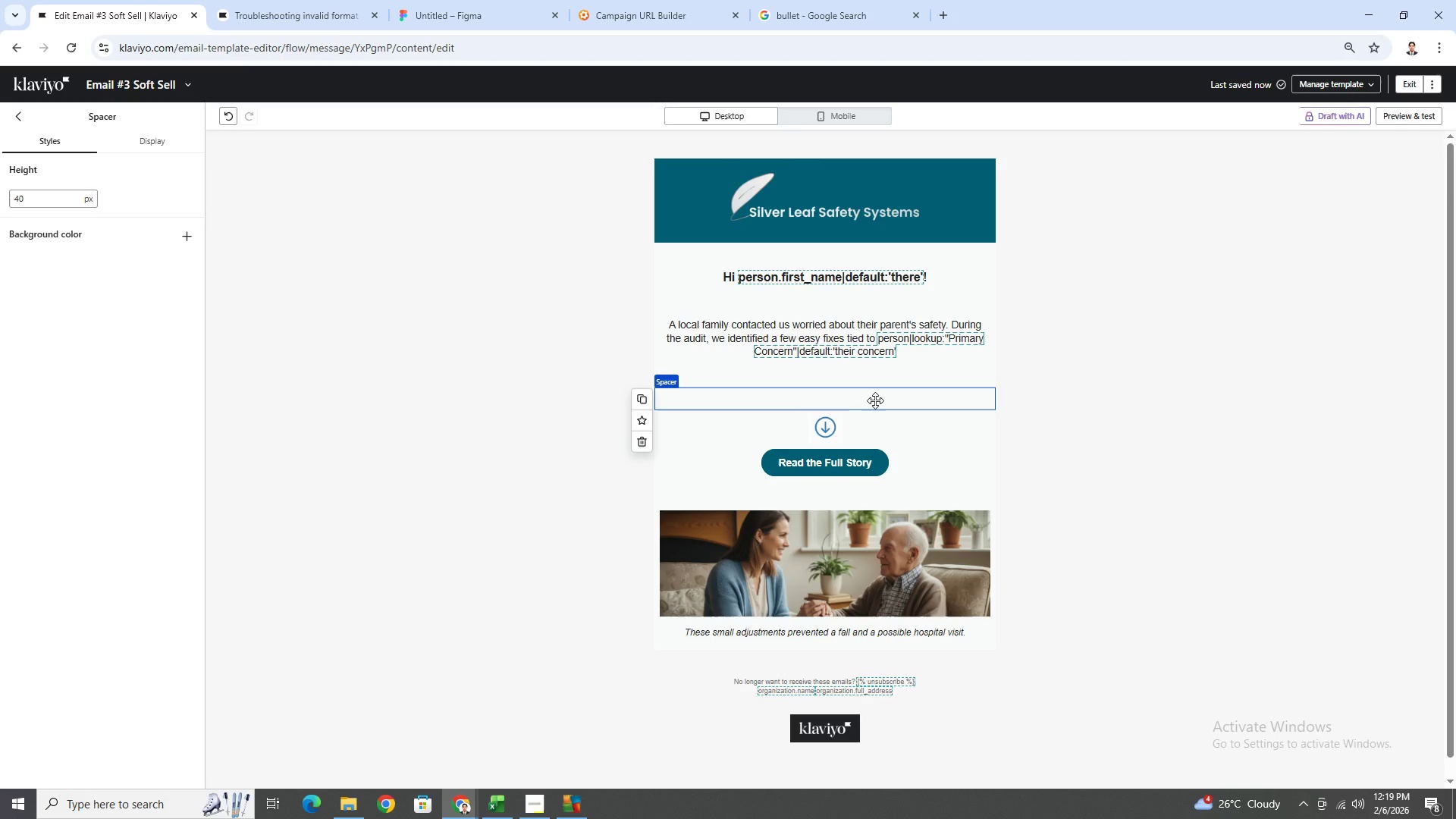 
left_click_drag(start_coordinate=[875, 400], to_coordinate=[880, 504])
 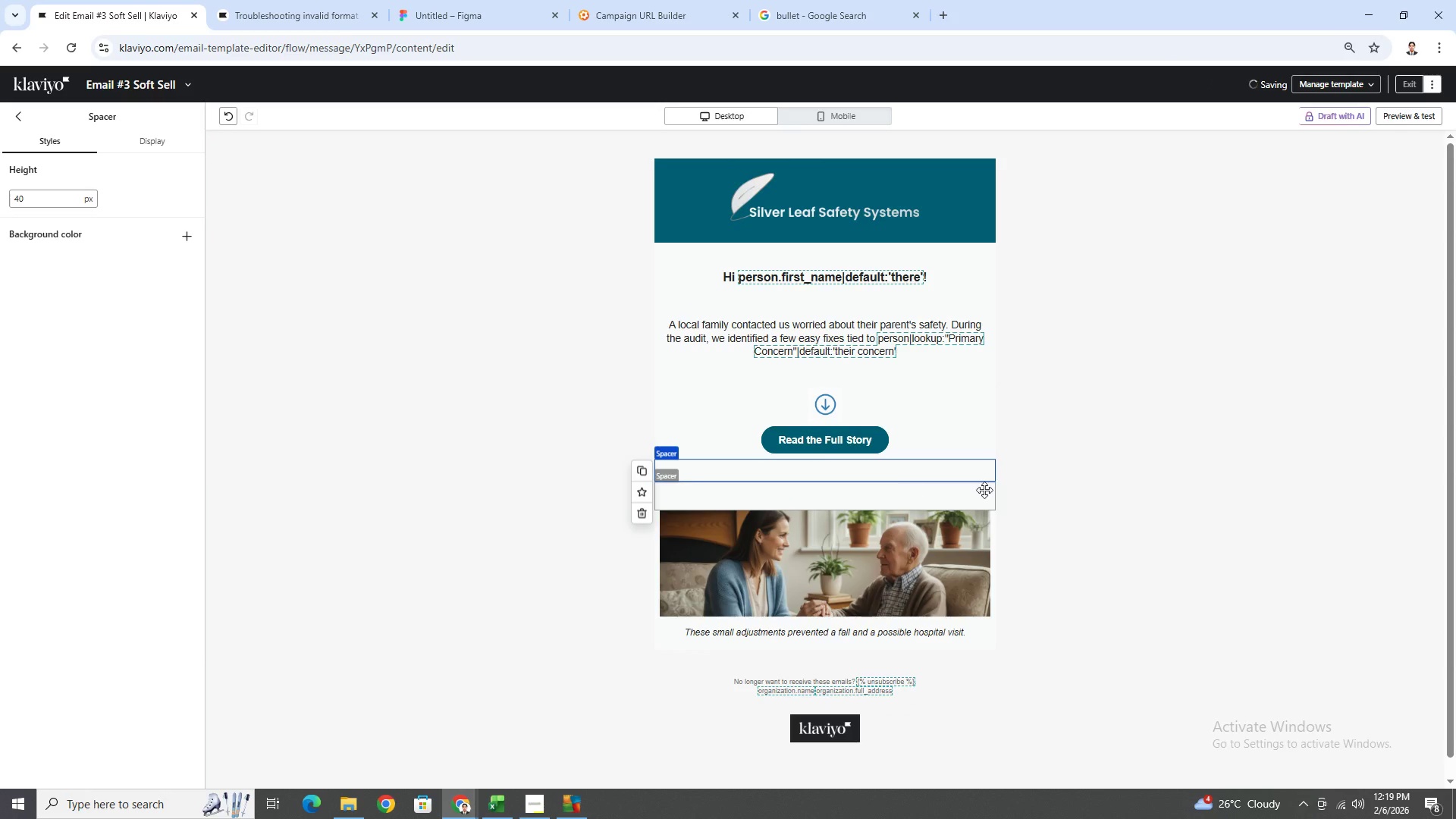 
left_click([1124, 492])
 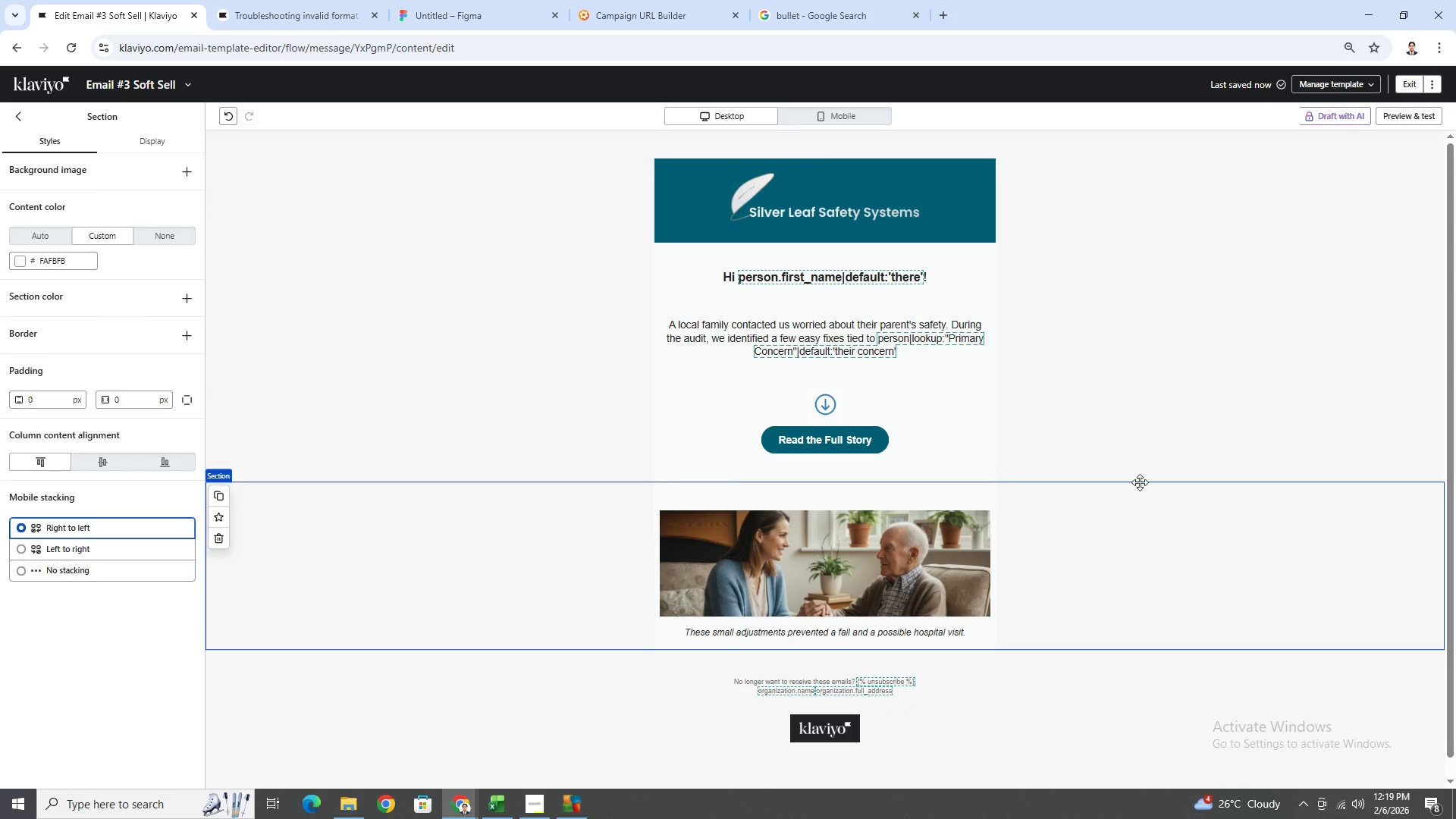 
left_click([1145, 326])
 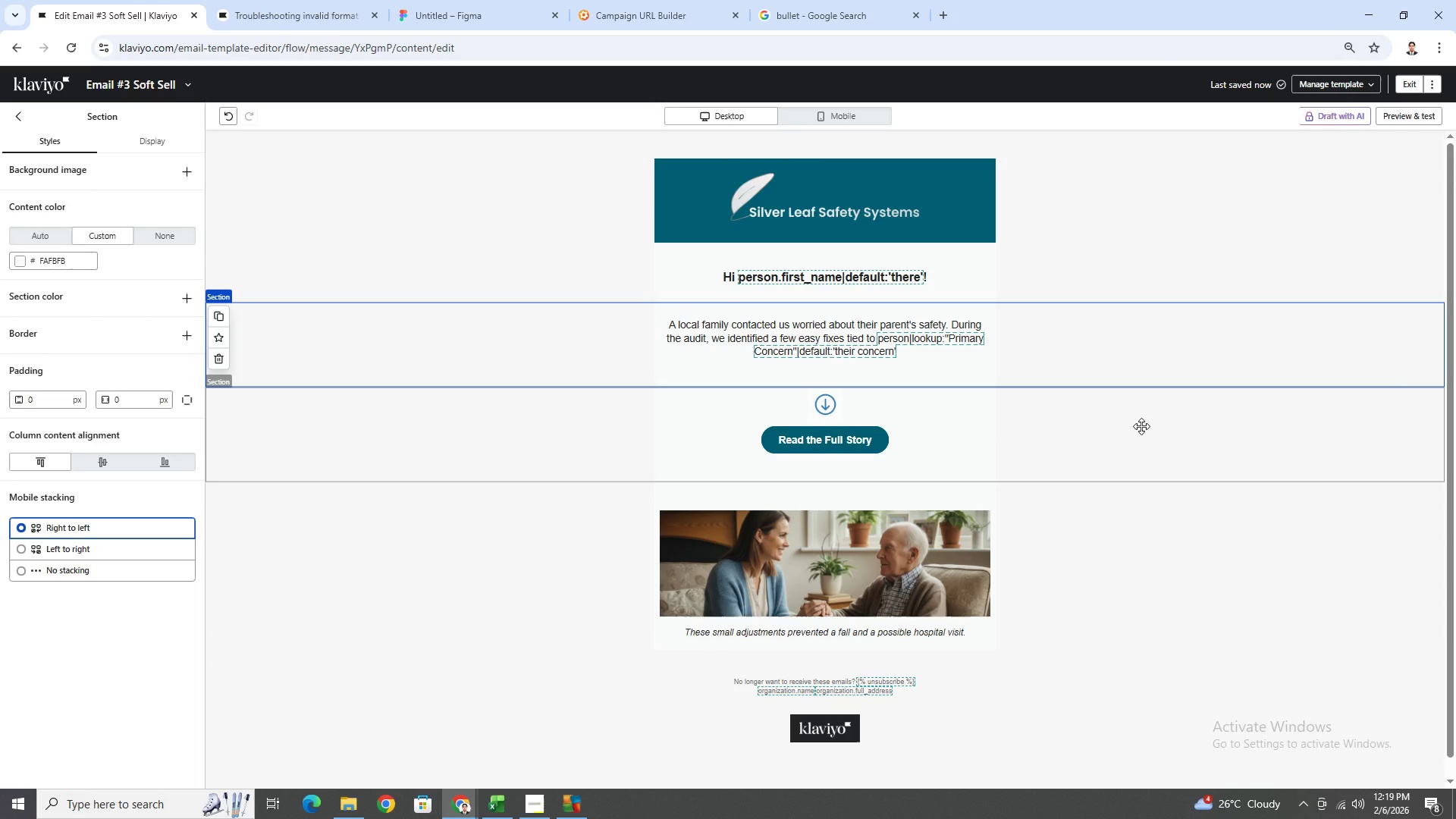 
scroll: coordinate [1138, 406], scroll_direction: up, amount: 2.0
 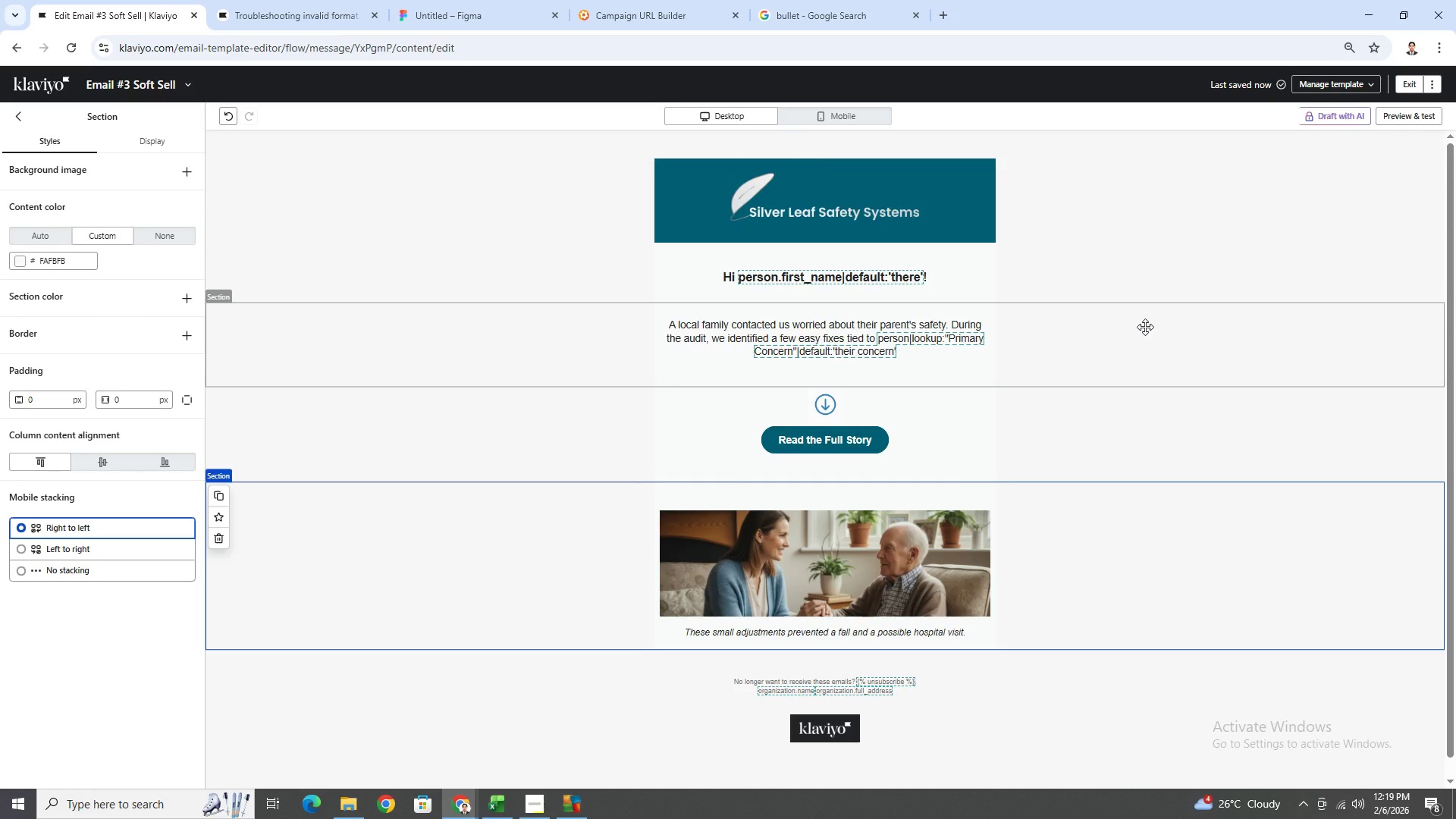 
wait(11.78)
 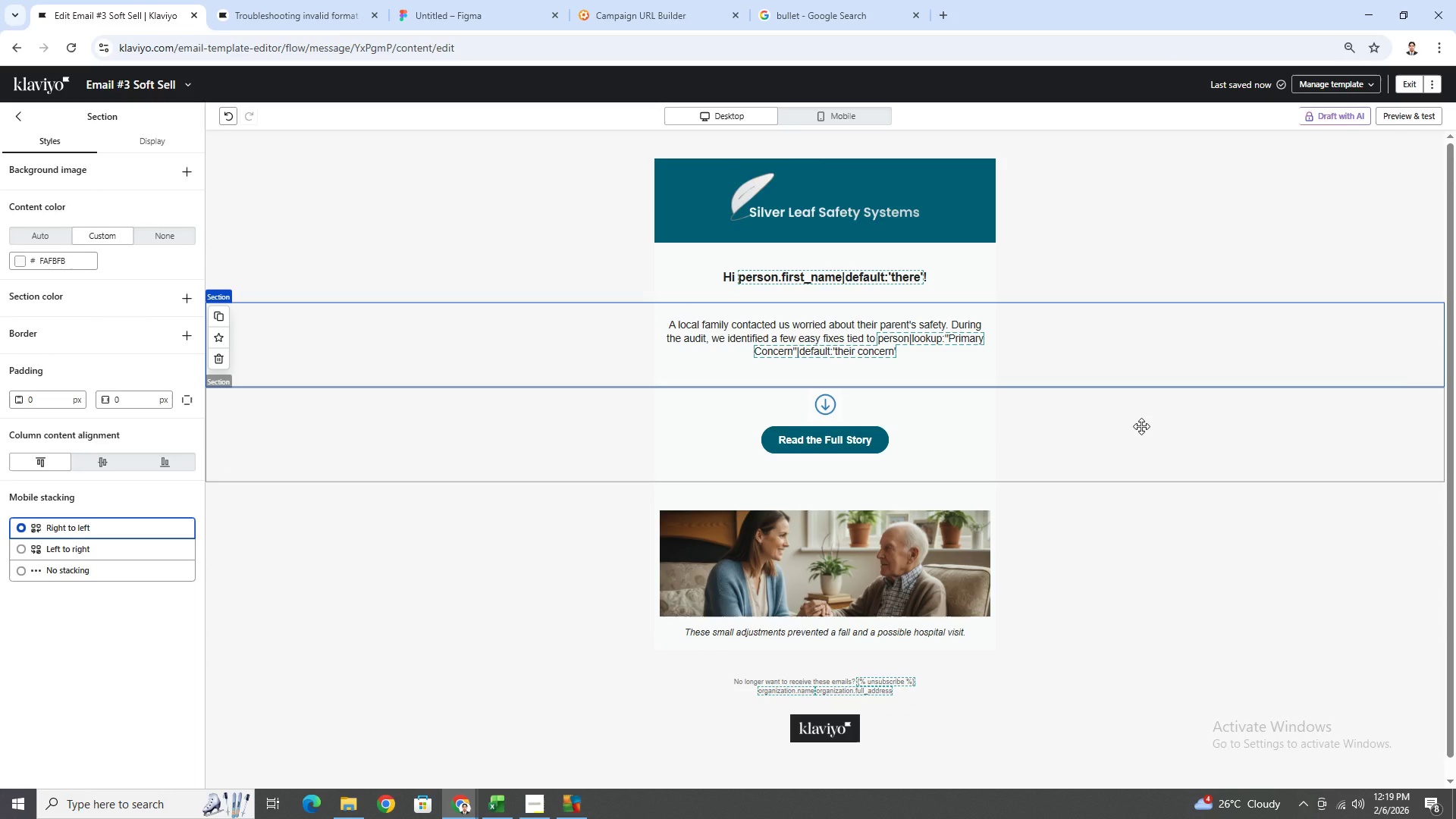 
left_click([1392, 120])
 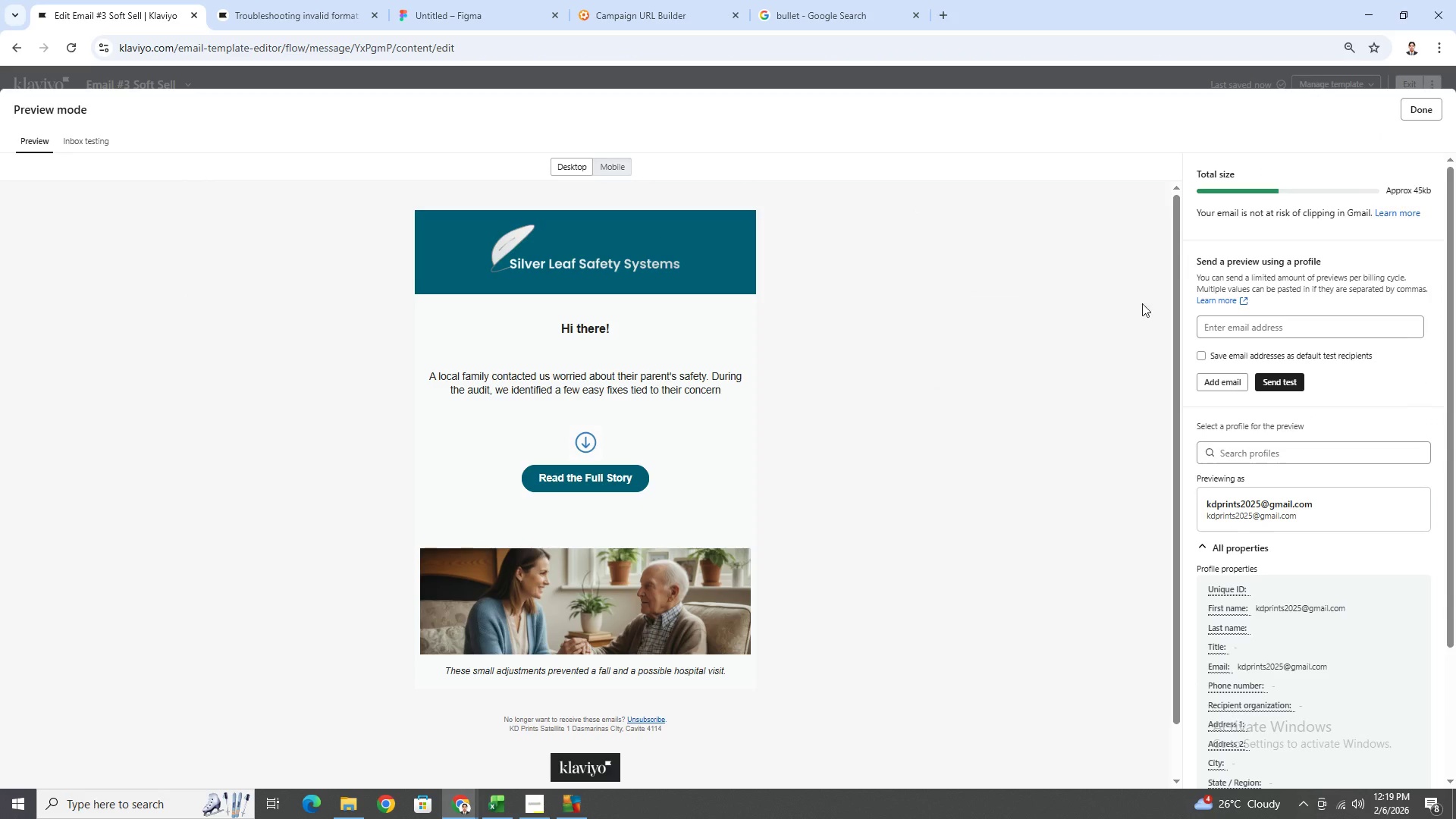 
double_click([1338, 456])
 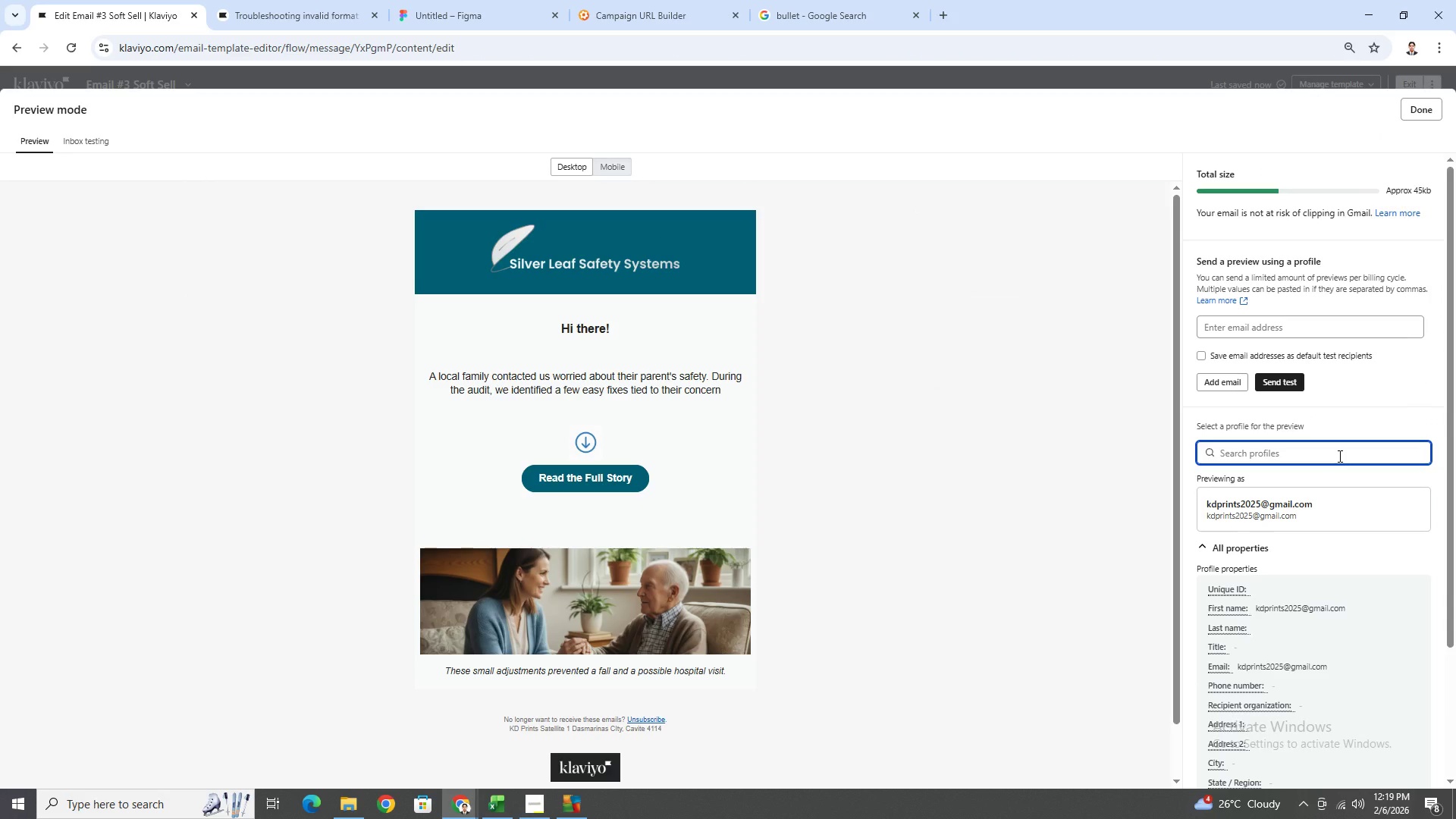 
triple_click([1338, 456])
 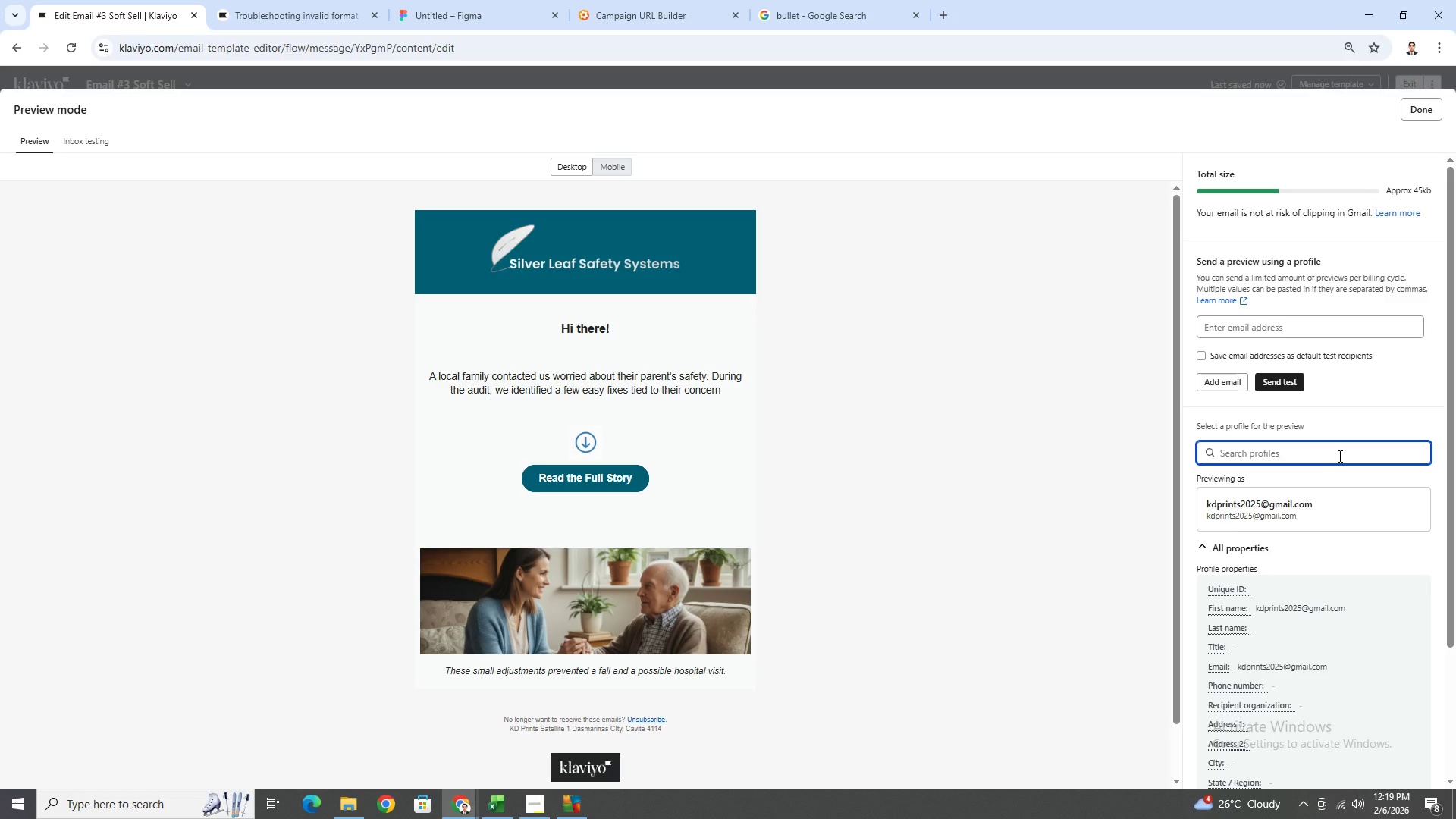 
key(G)
 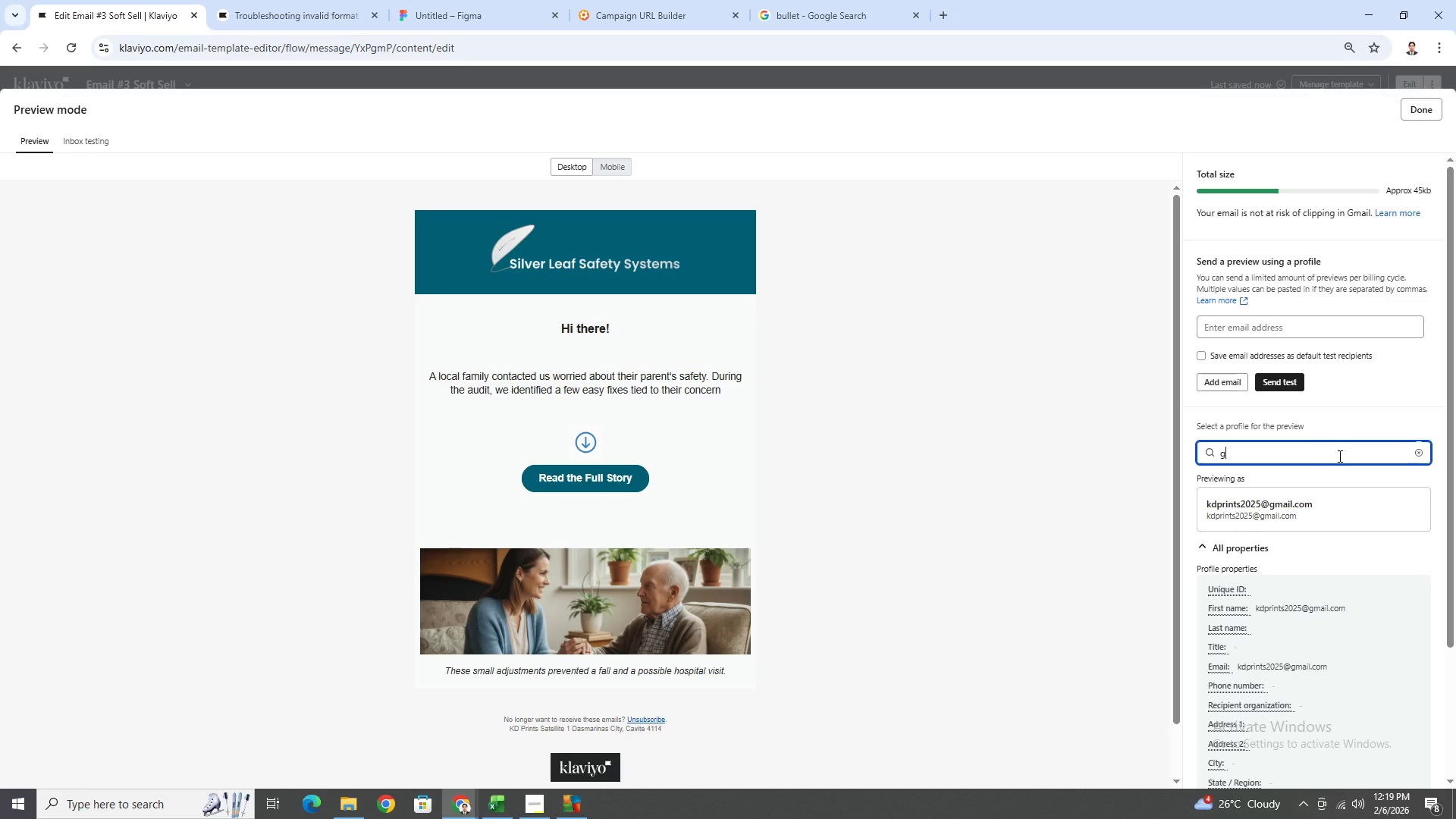 
key(Backspace)
 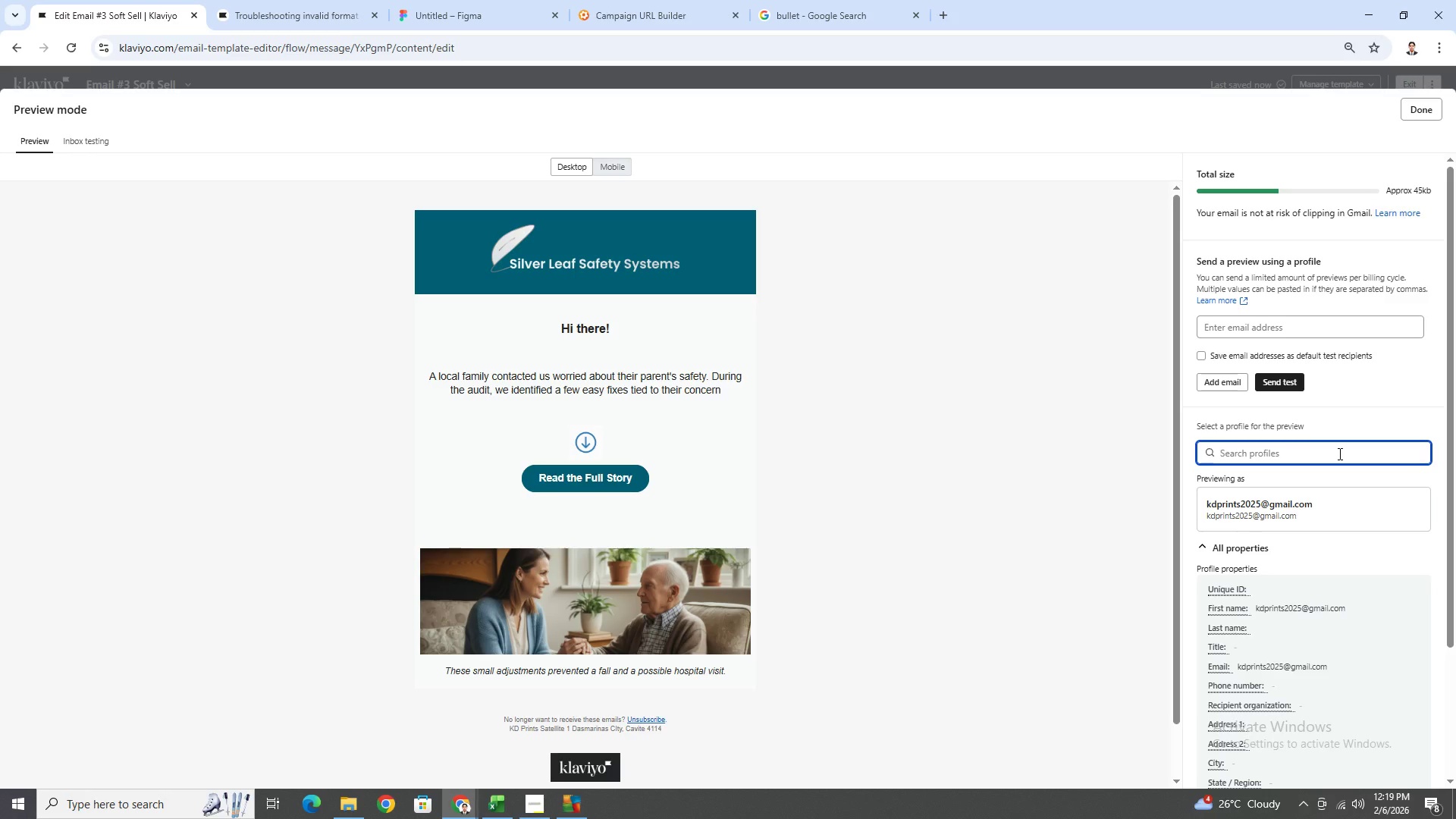 
key(L)
 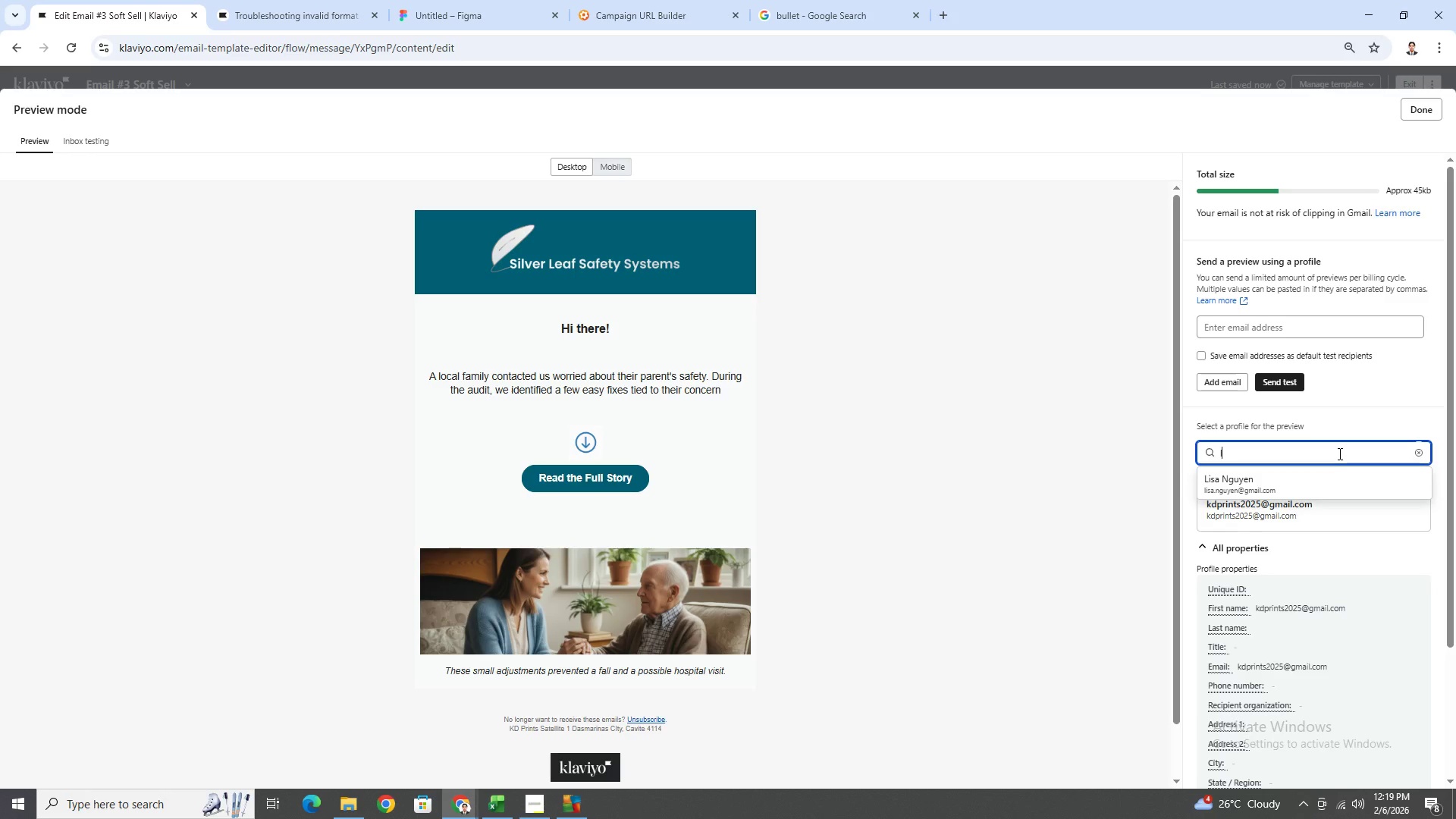 
left_click([1320, 481])
 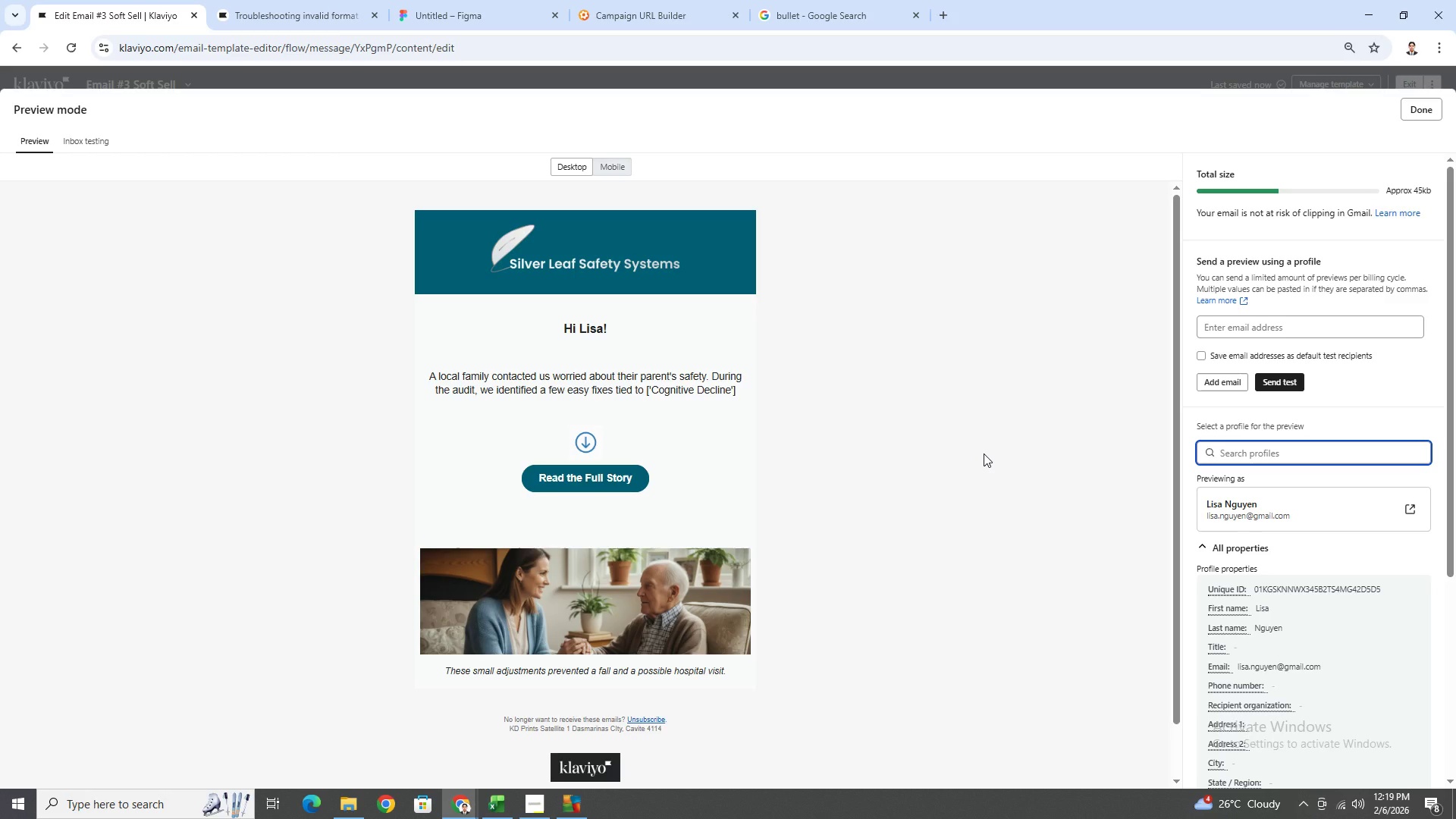 
wait(21.16)
 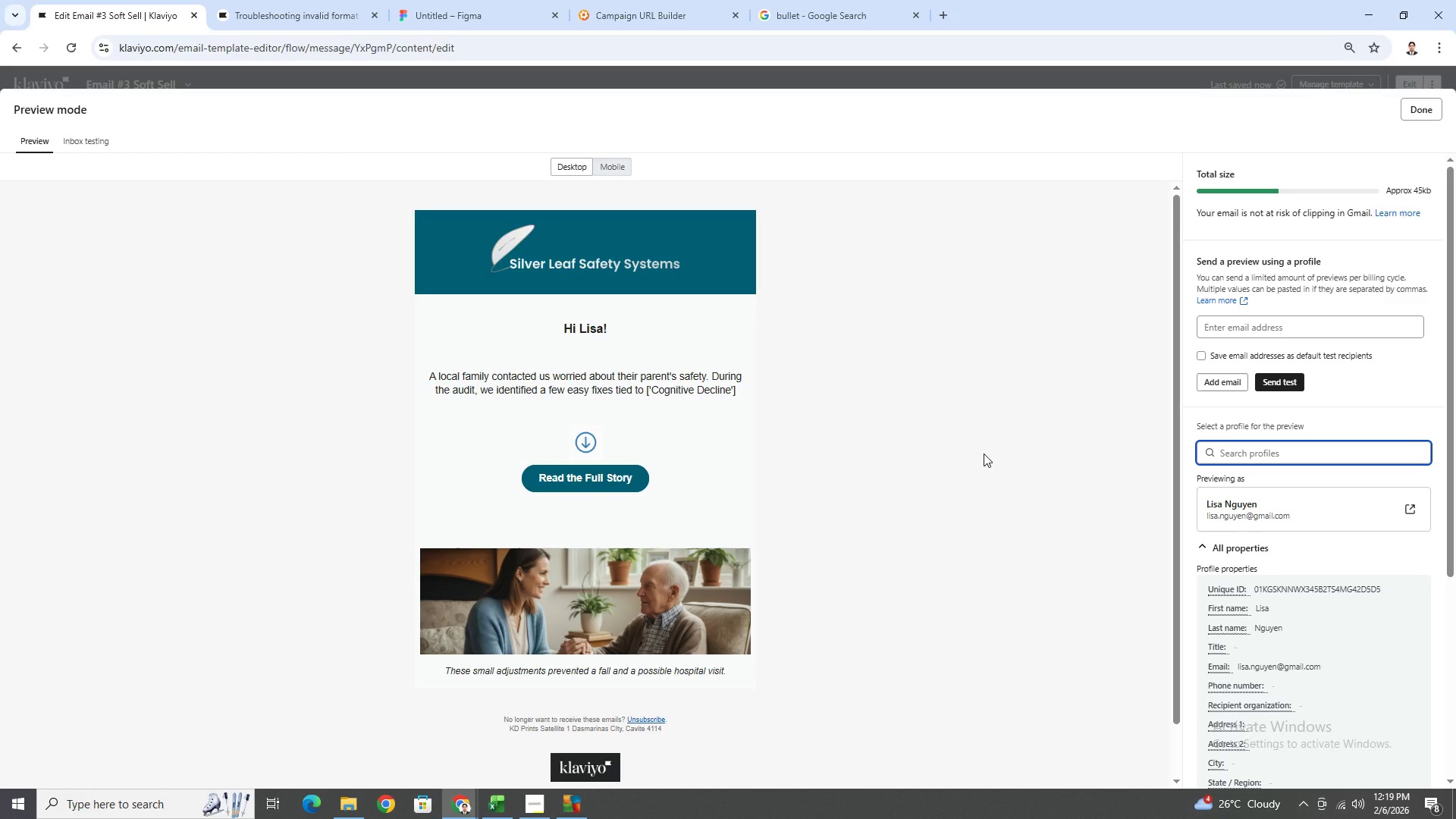 
double_click([619, 168])
 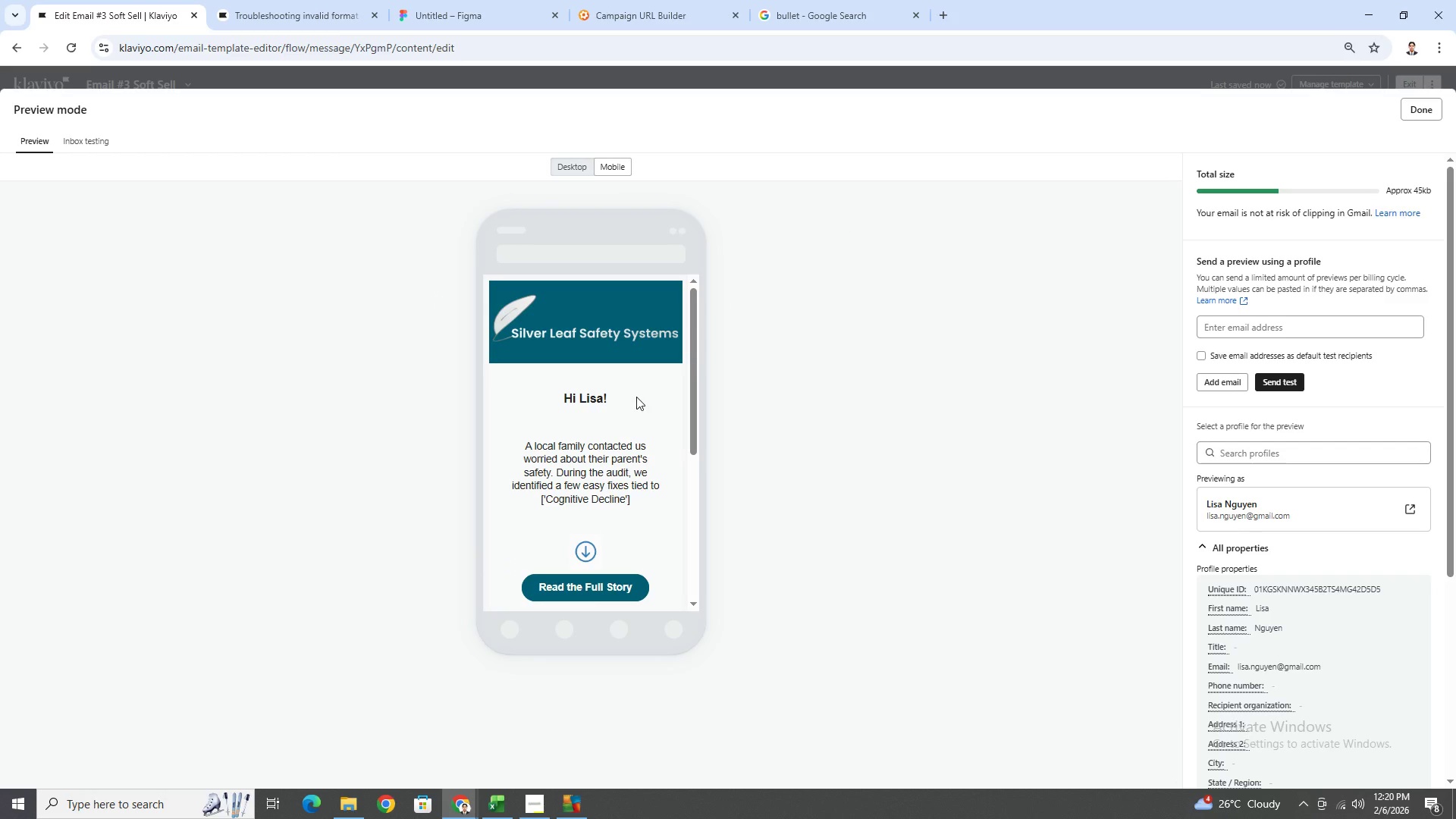 
scroll: coordinate [636, 397], scroll_direction: down, amount: 3.0
 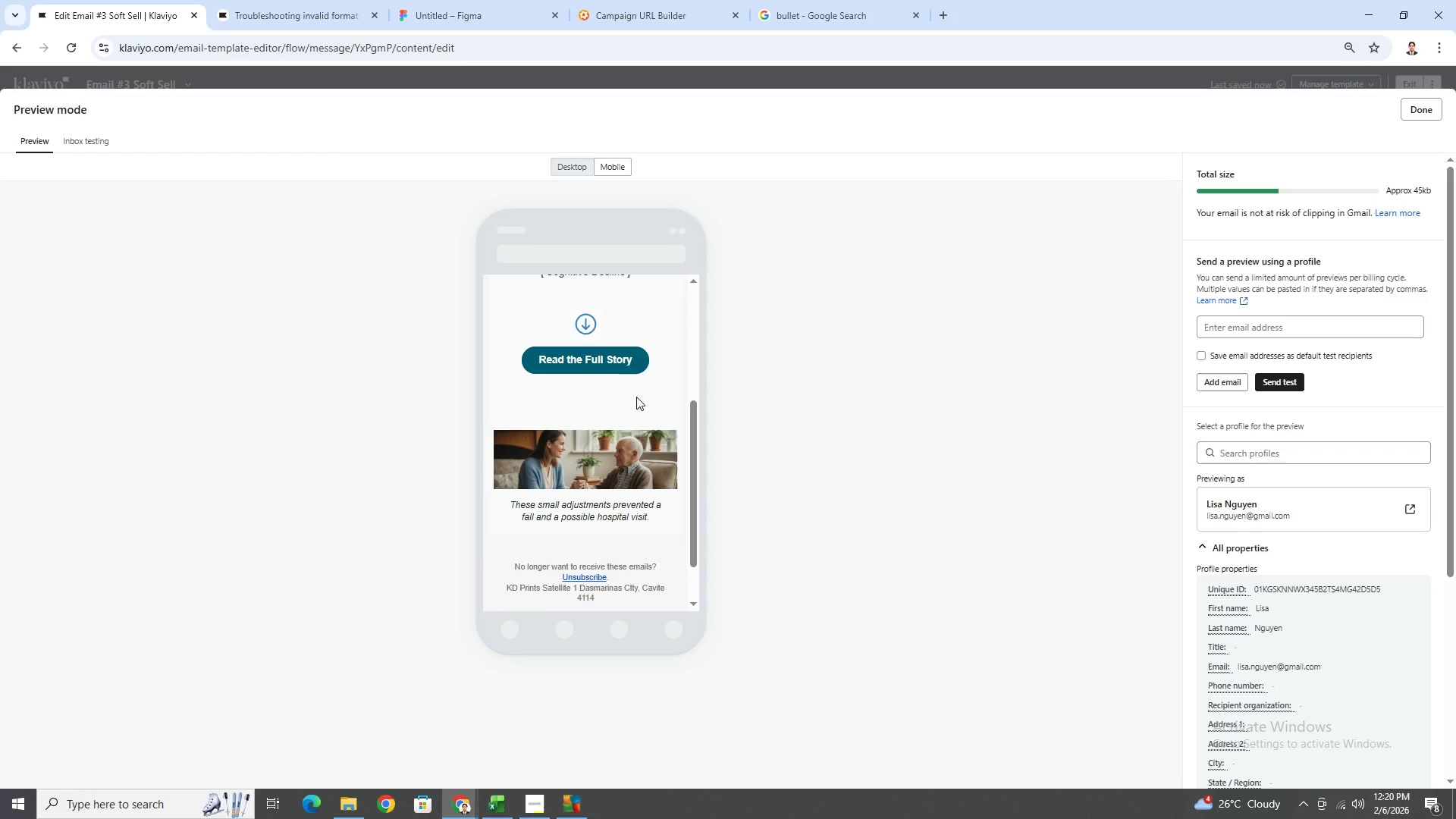 
scroll: coordinate [637, 397], scroll_direction: up, amount: 3.0
 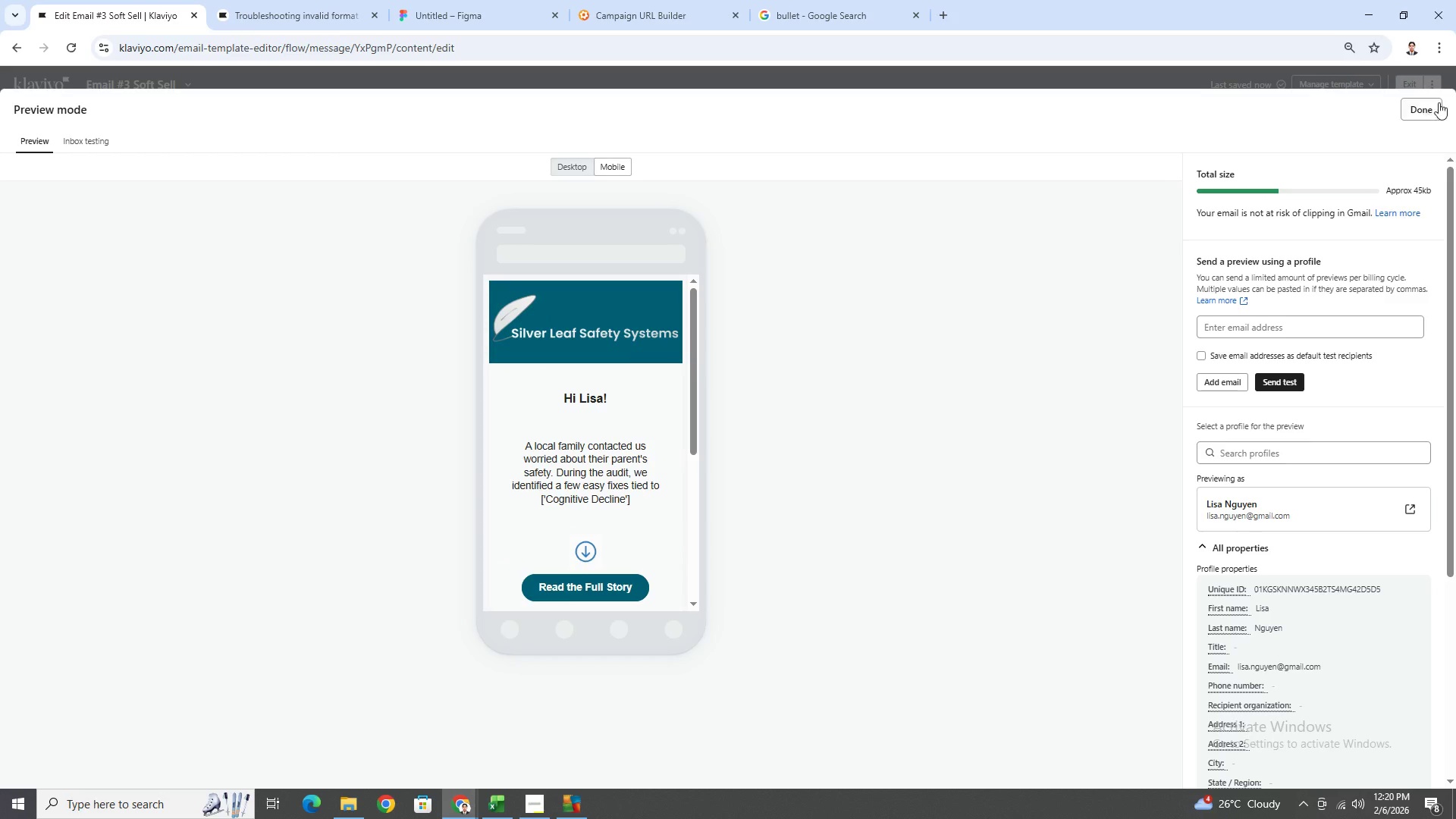 
left_click([1424, 113])
 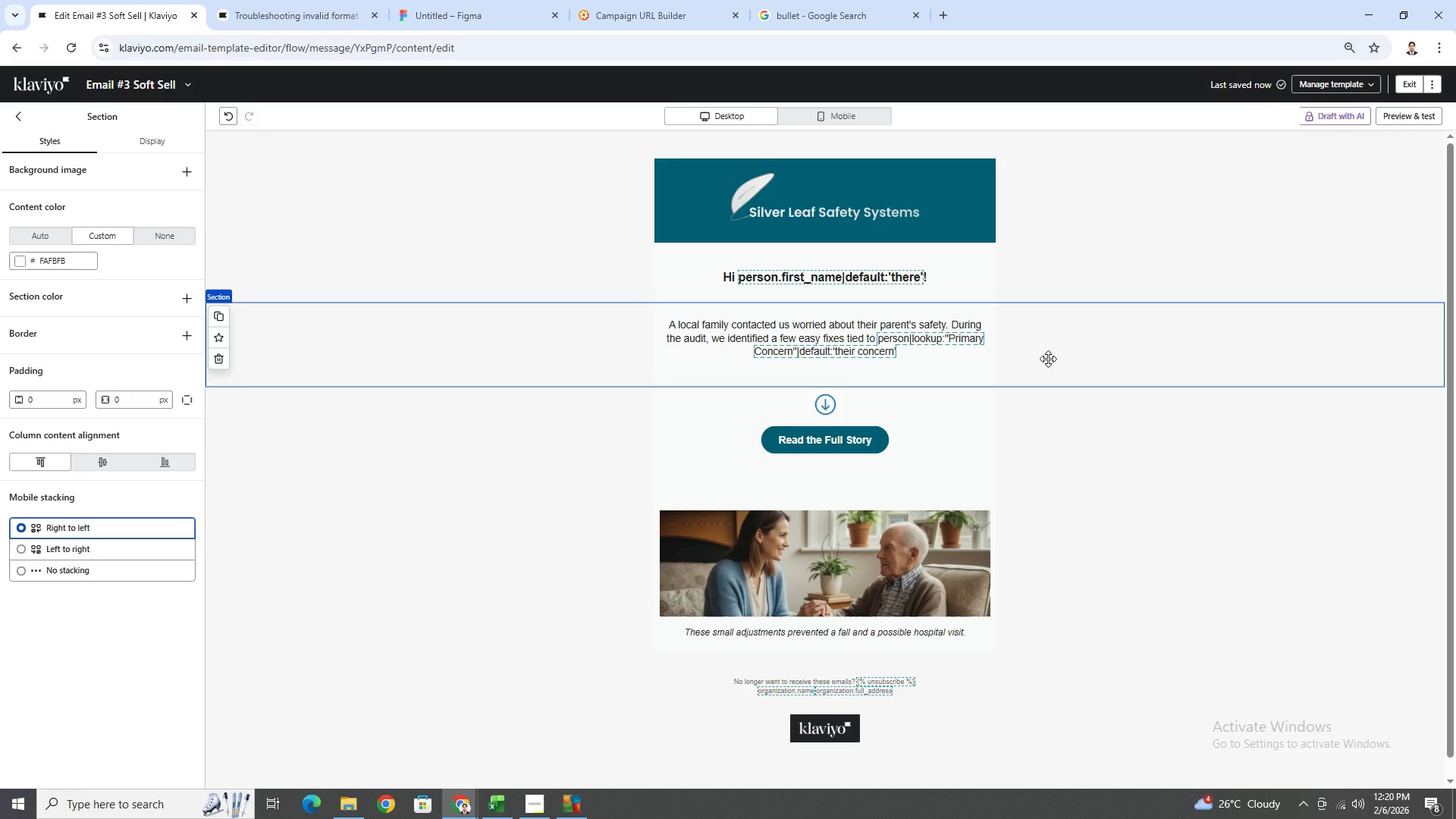 
scroll: coordinate [1067, 362], scroll_direction: up, amount: 5.0
 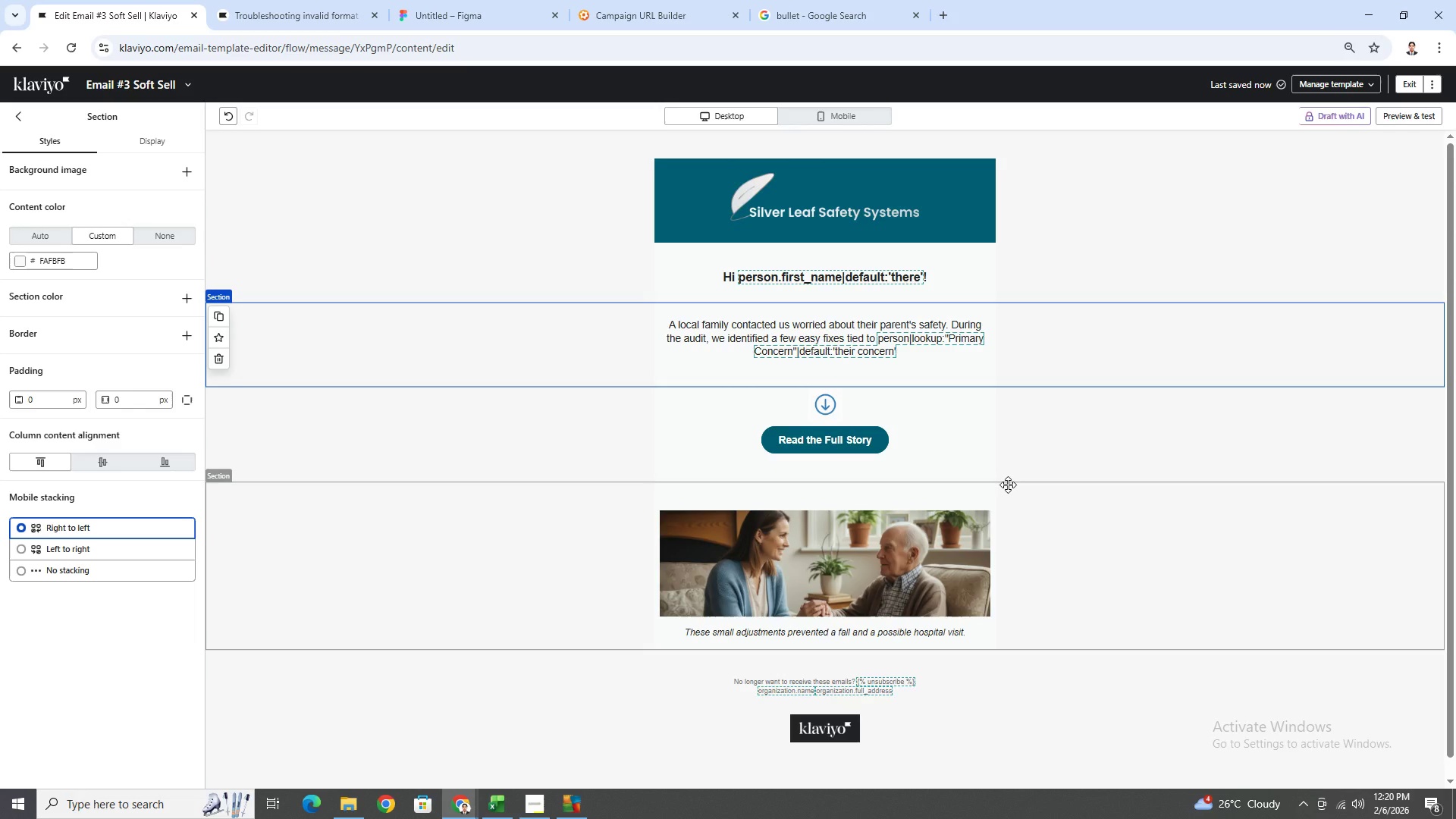 
wait(48.84)
 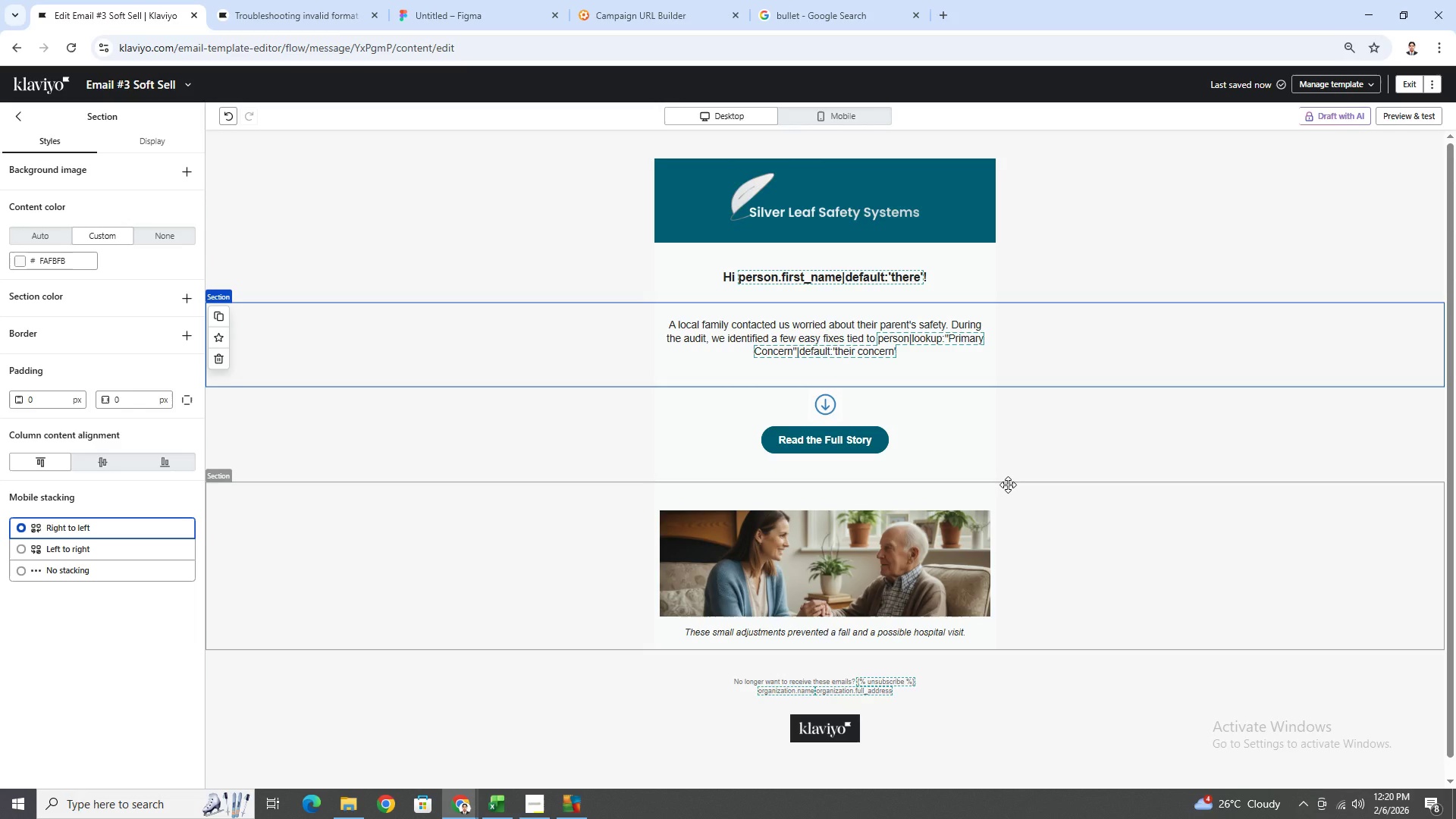 
scroll: coordinate [1243, 500], scroll_direction: up, amount: 6.0
 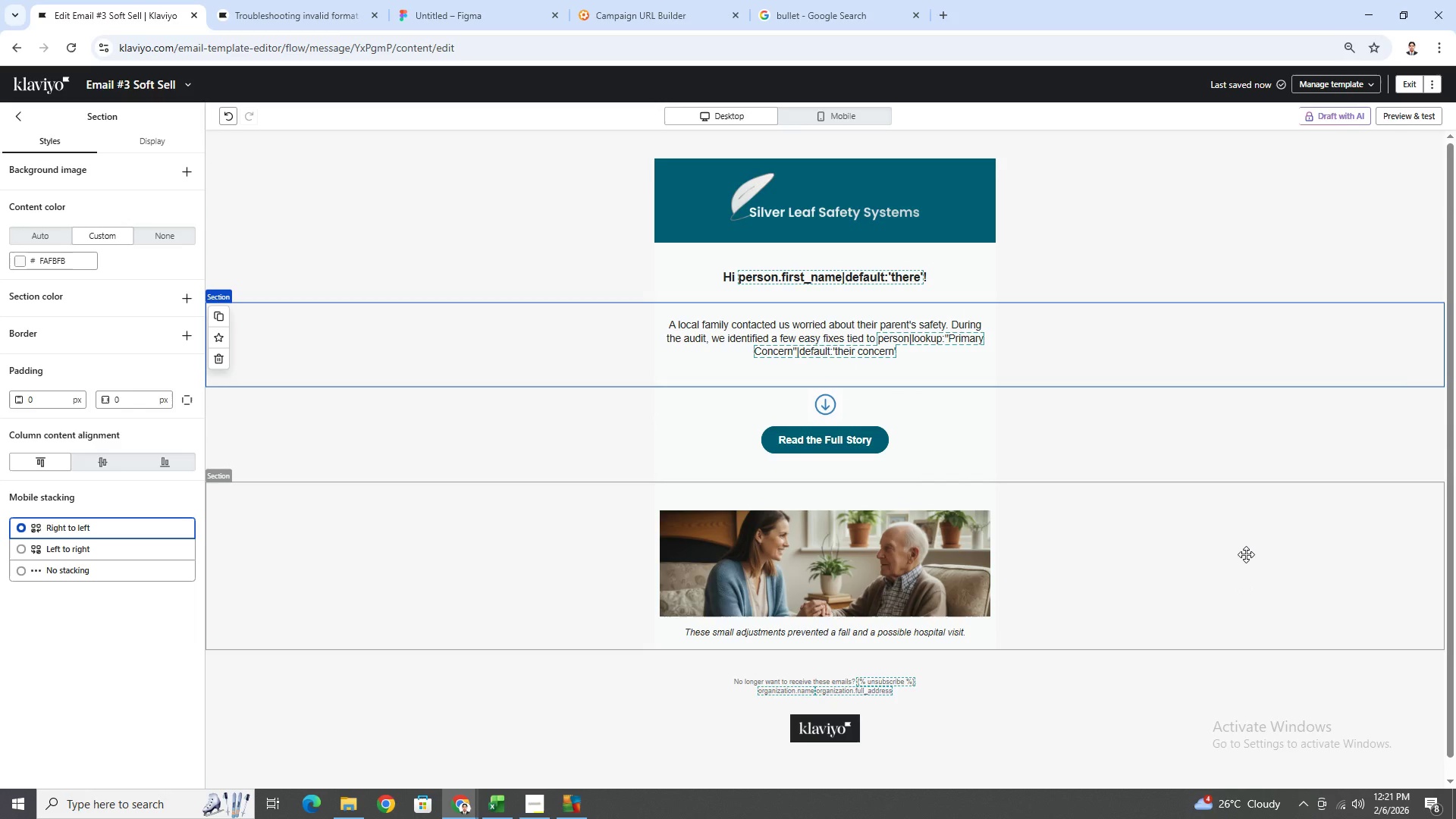 
wait(7.87)
 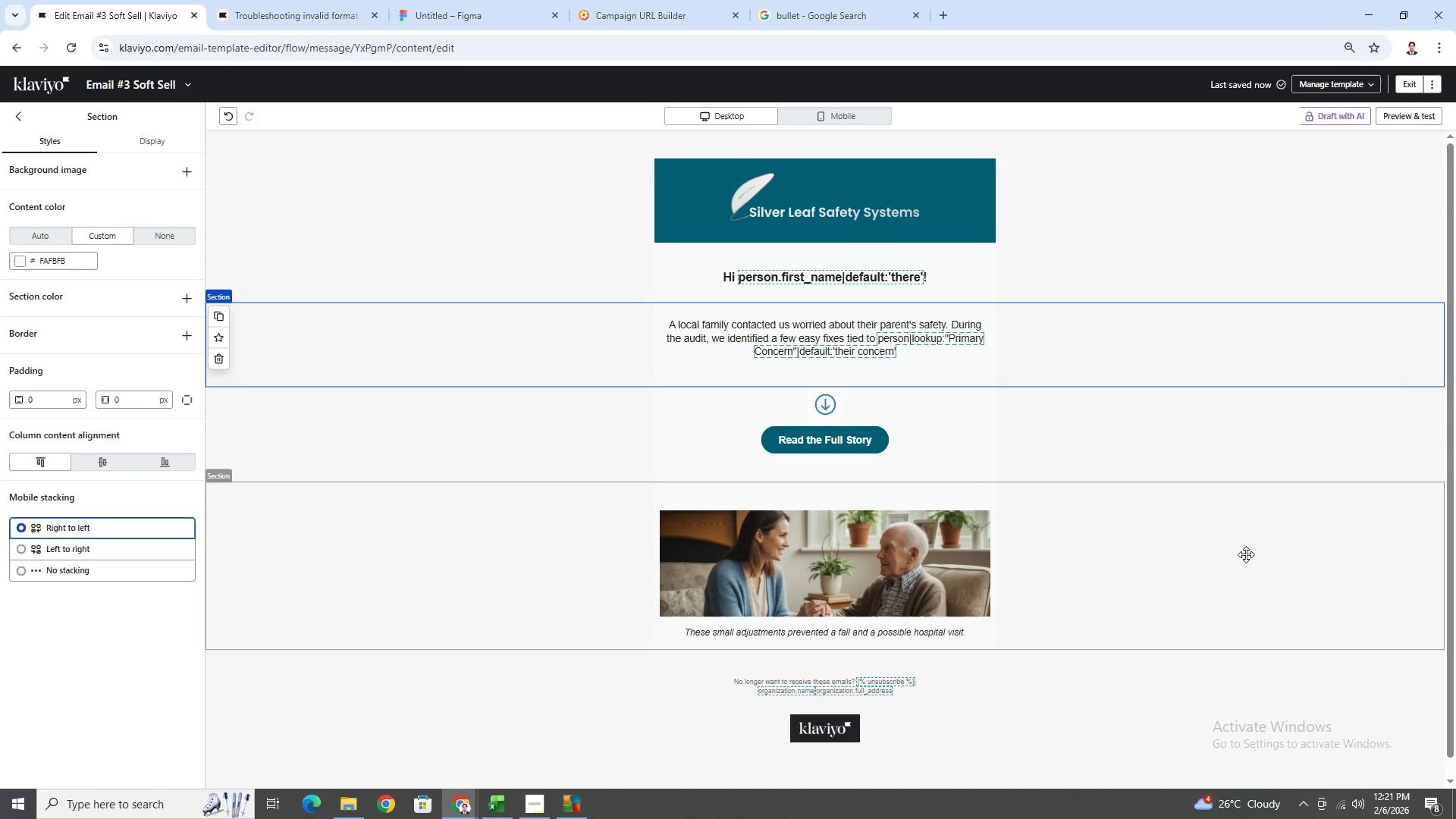 
double_click([942, 274])
 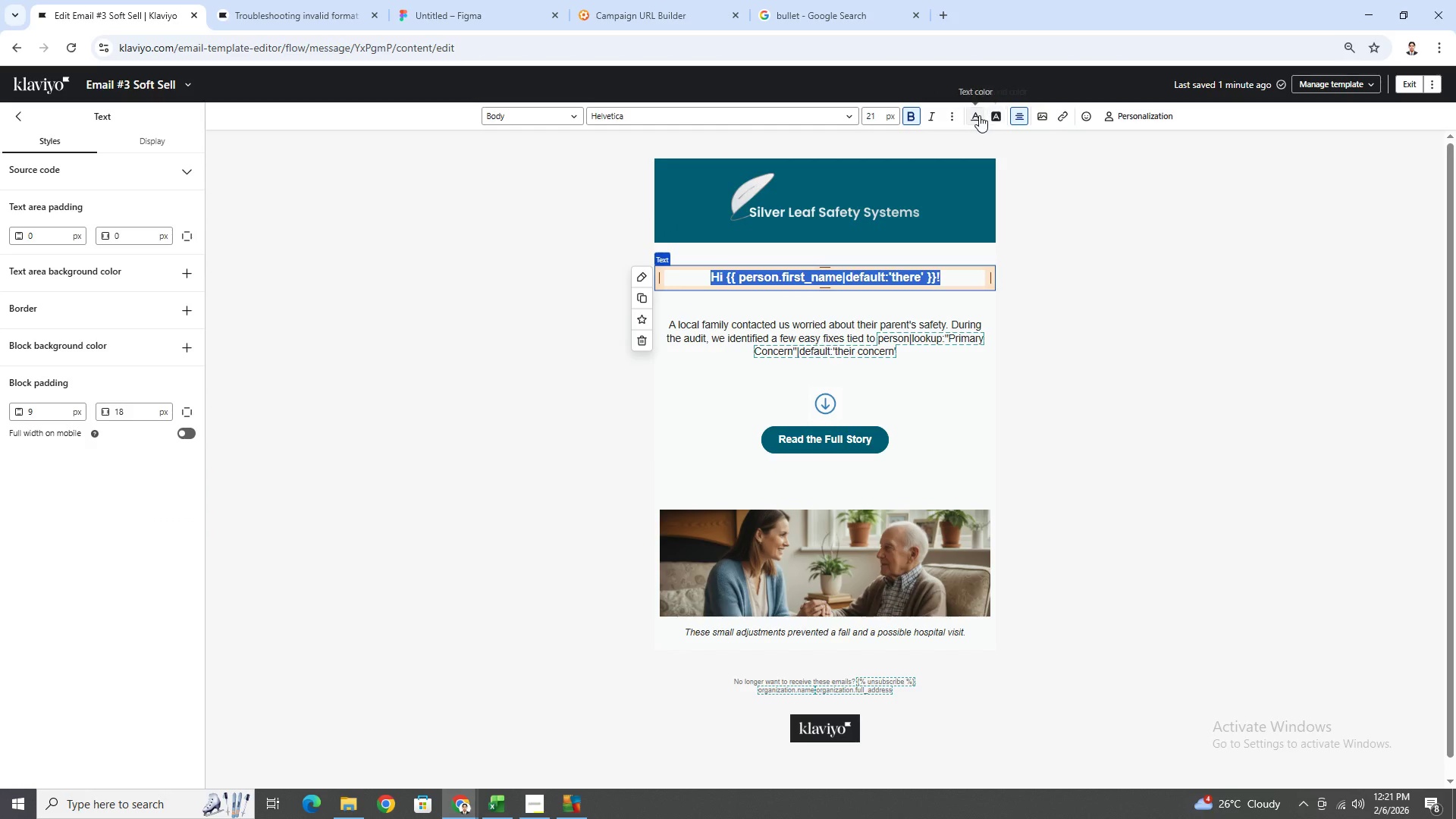 
left_click([977, 115])
 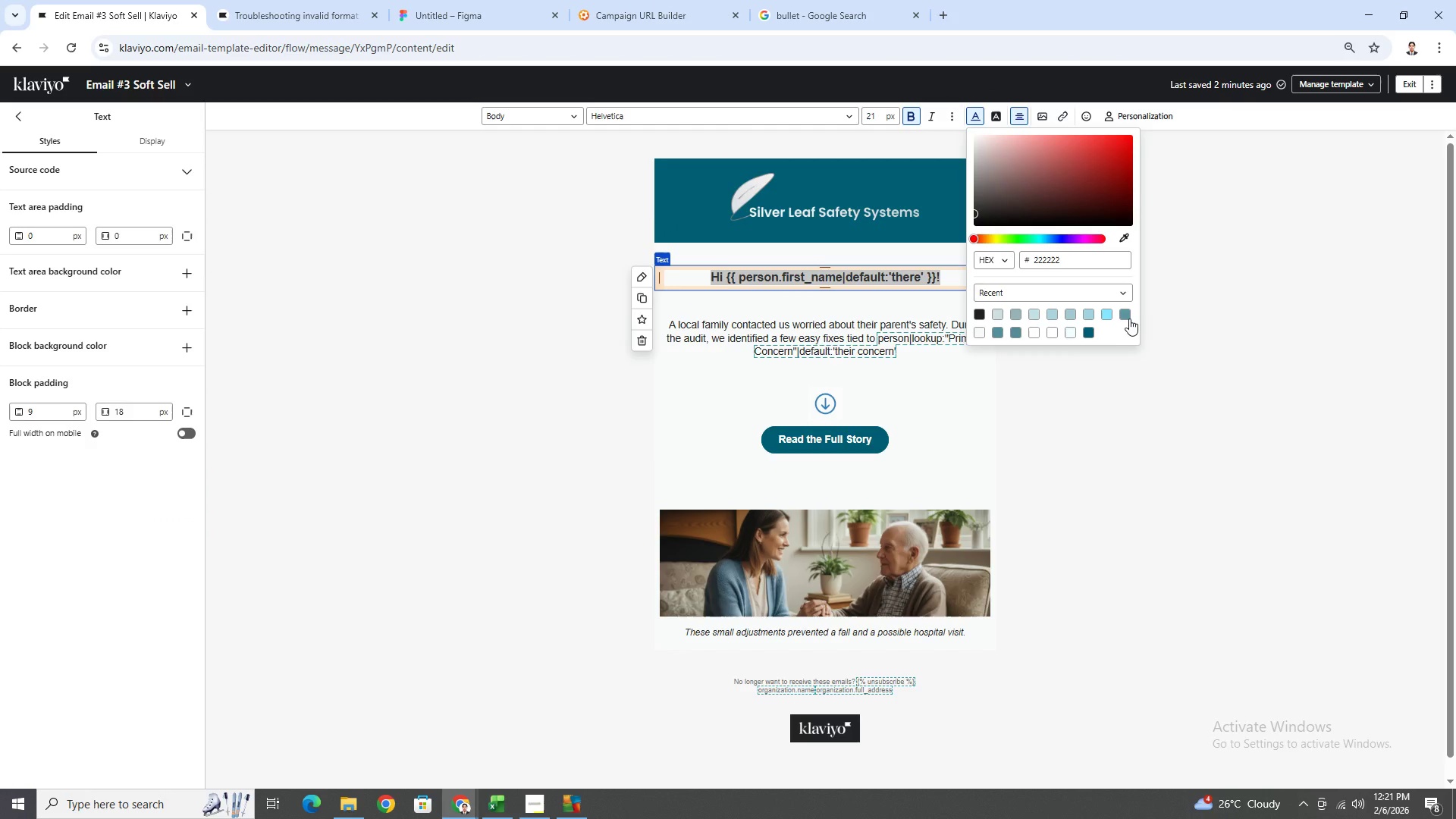 
left_click([1127, 315])
 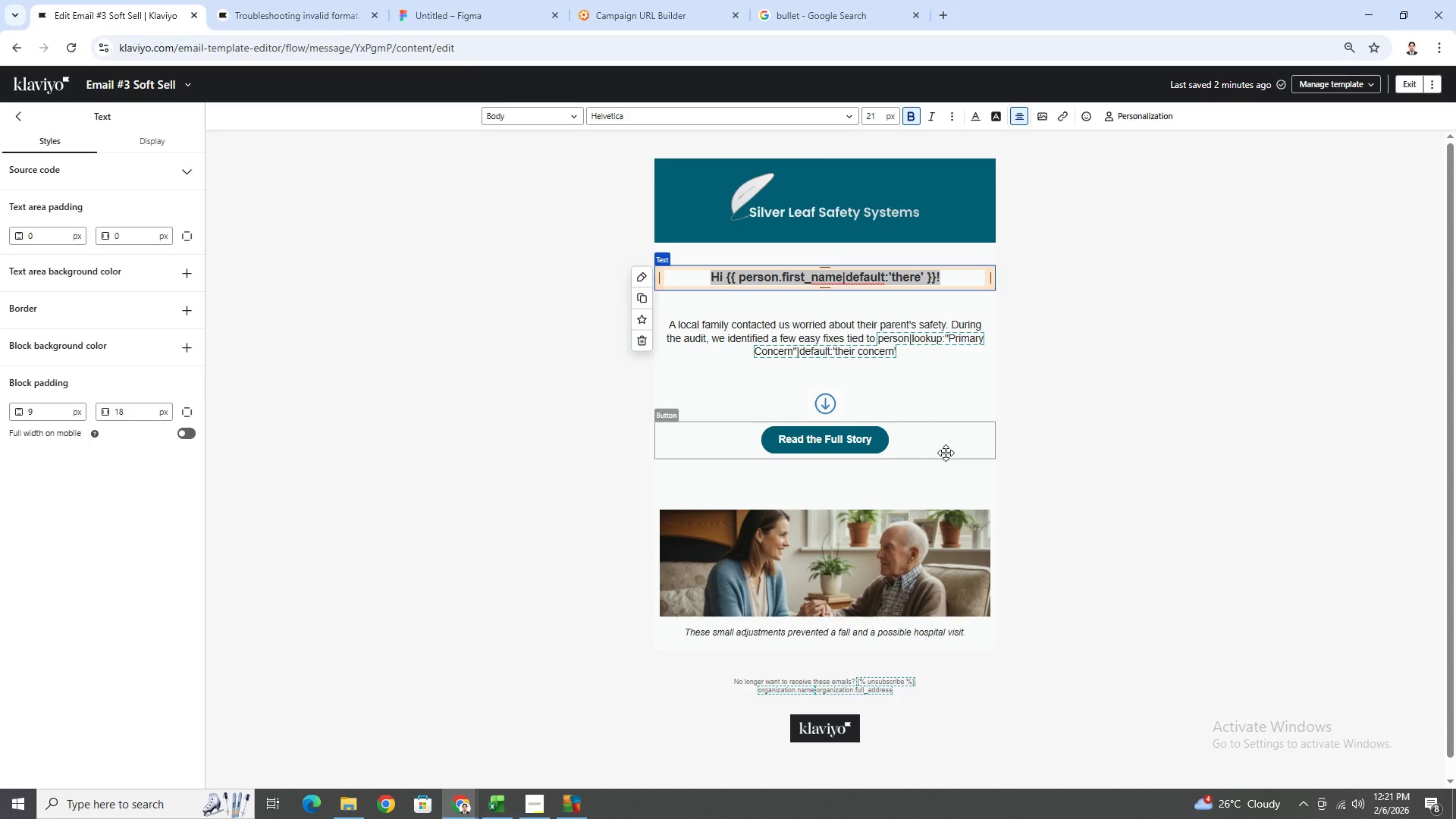 
left_click([1053, 444])
 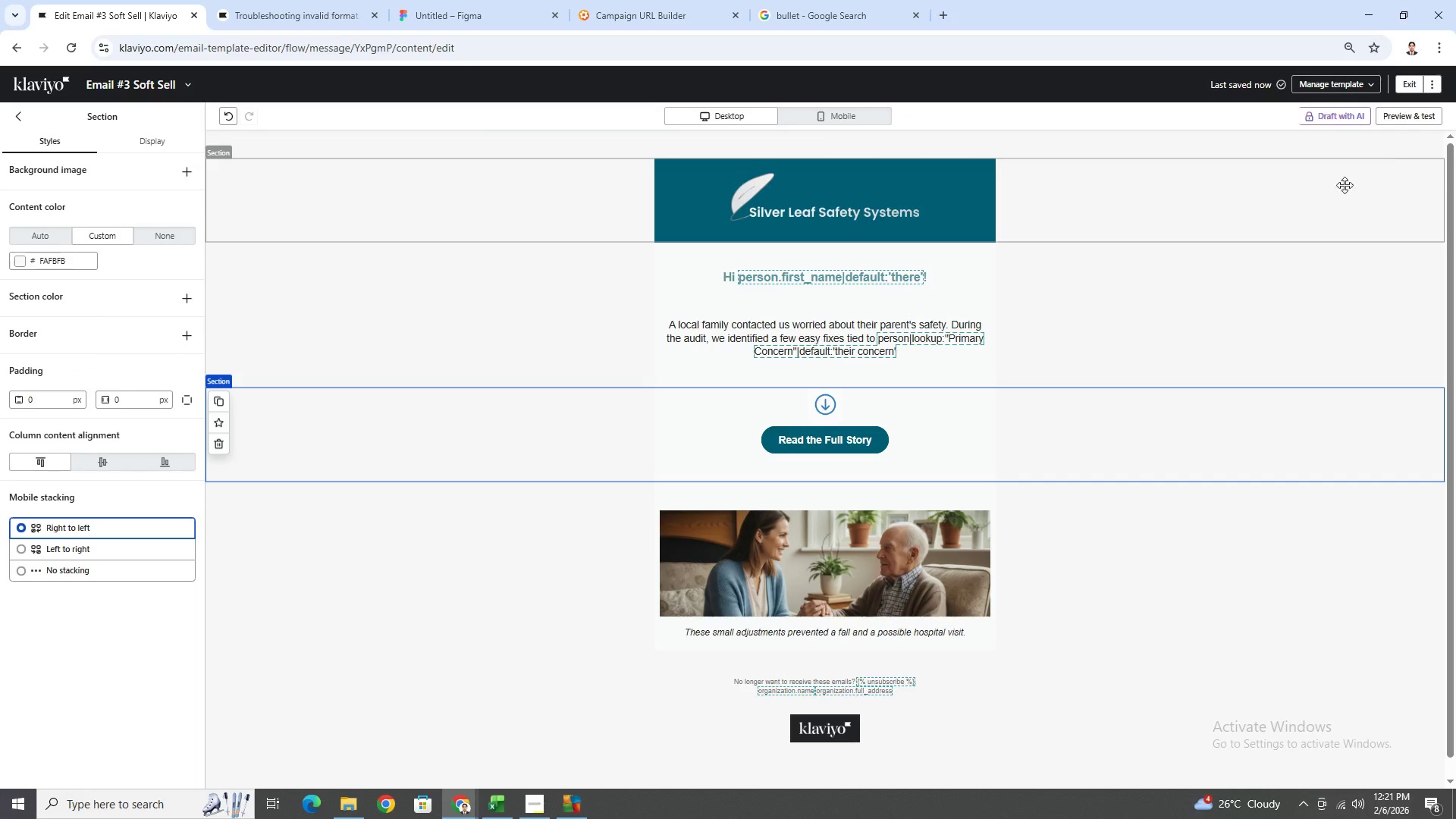 
left_click([1403, 116])
 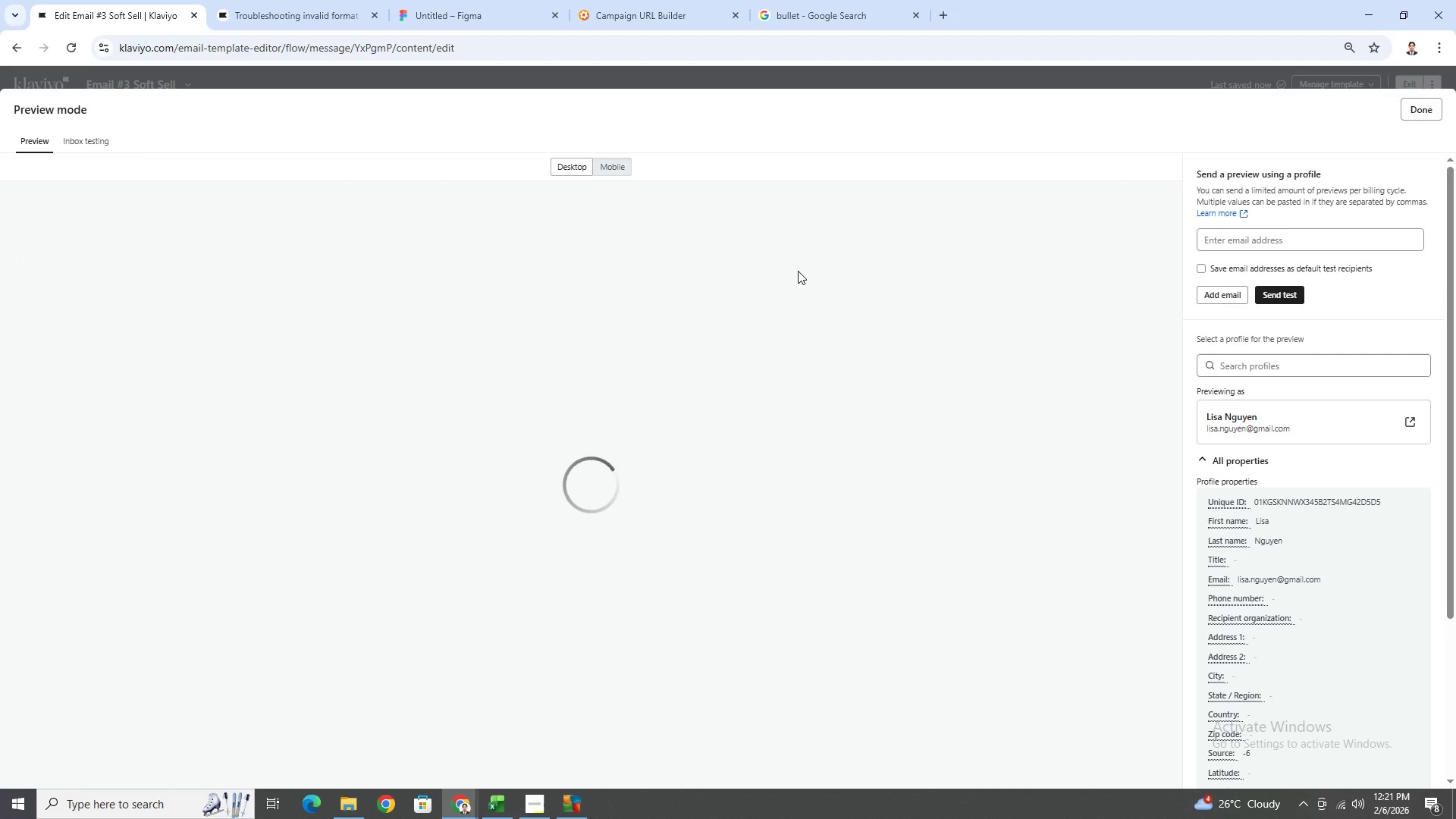 
mouse_move([764, 284])
 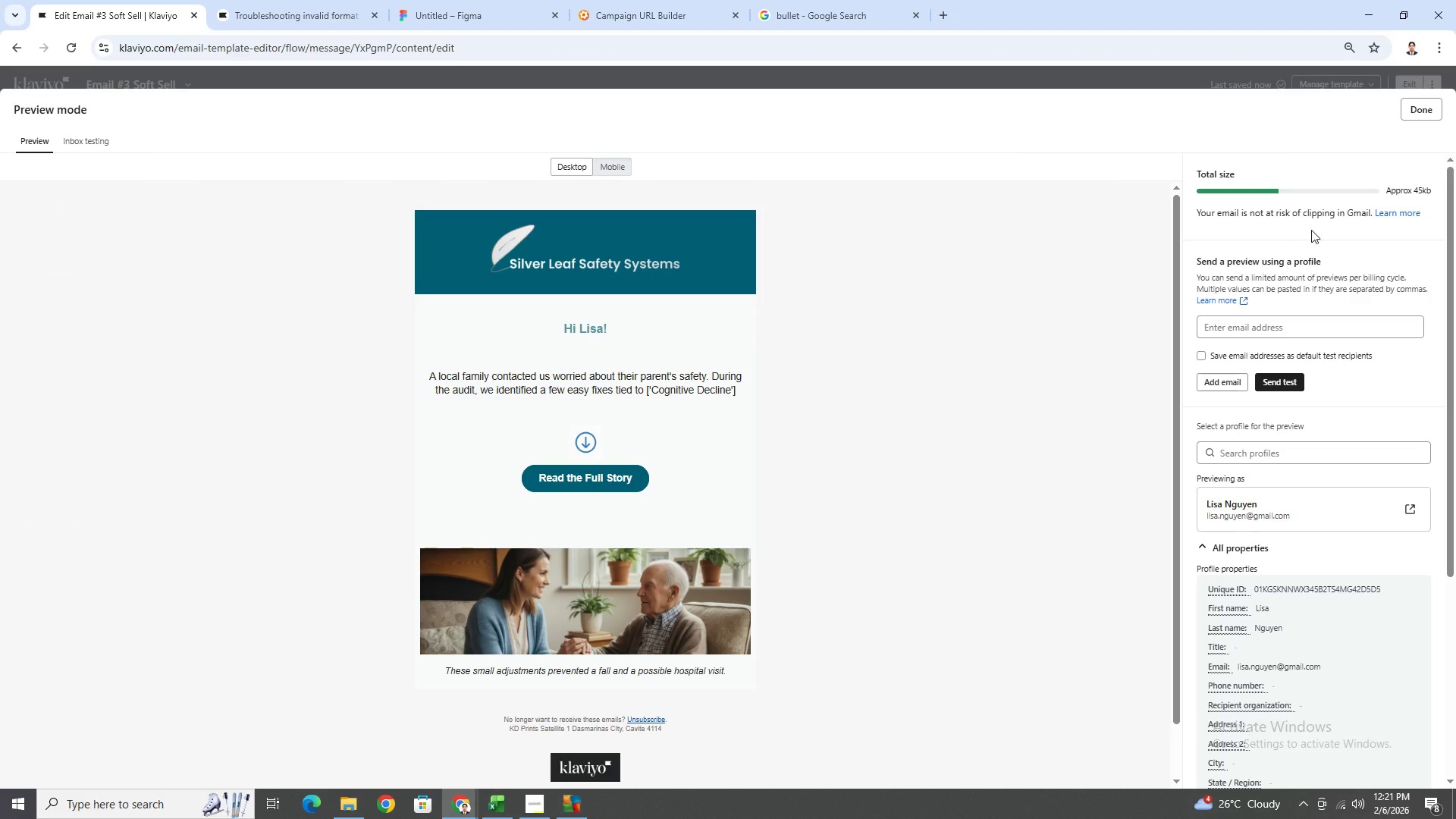 
left_click([1428, 112])
 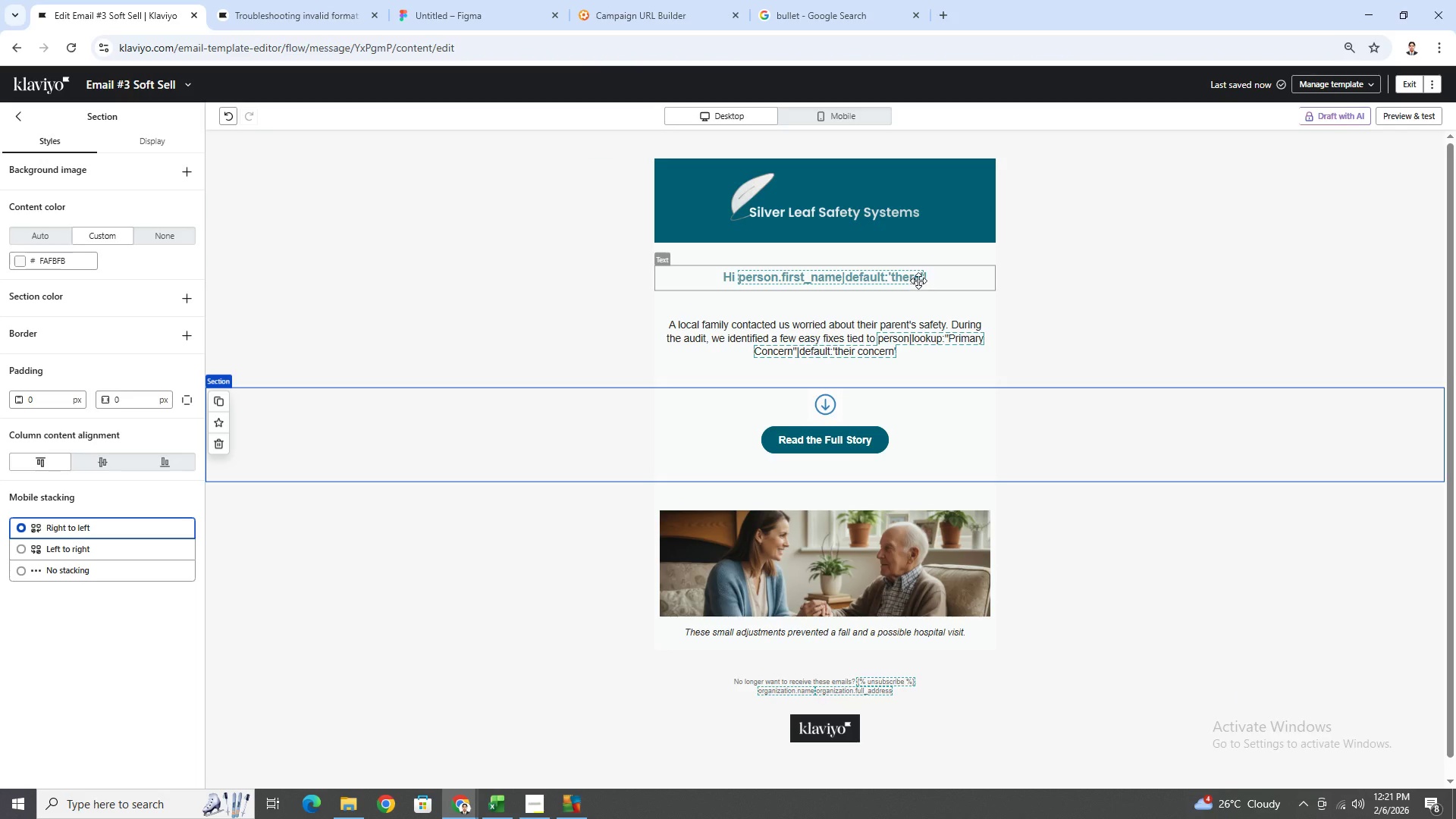 
double_click([918, 278])
 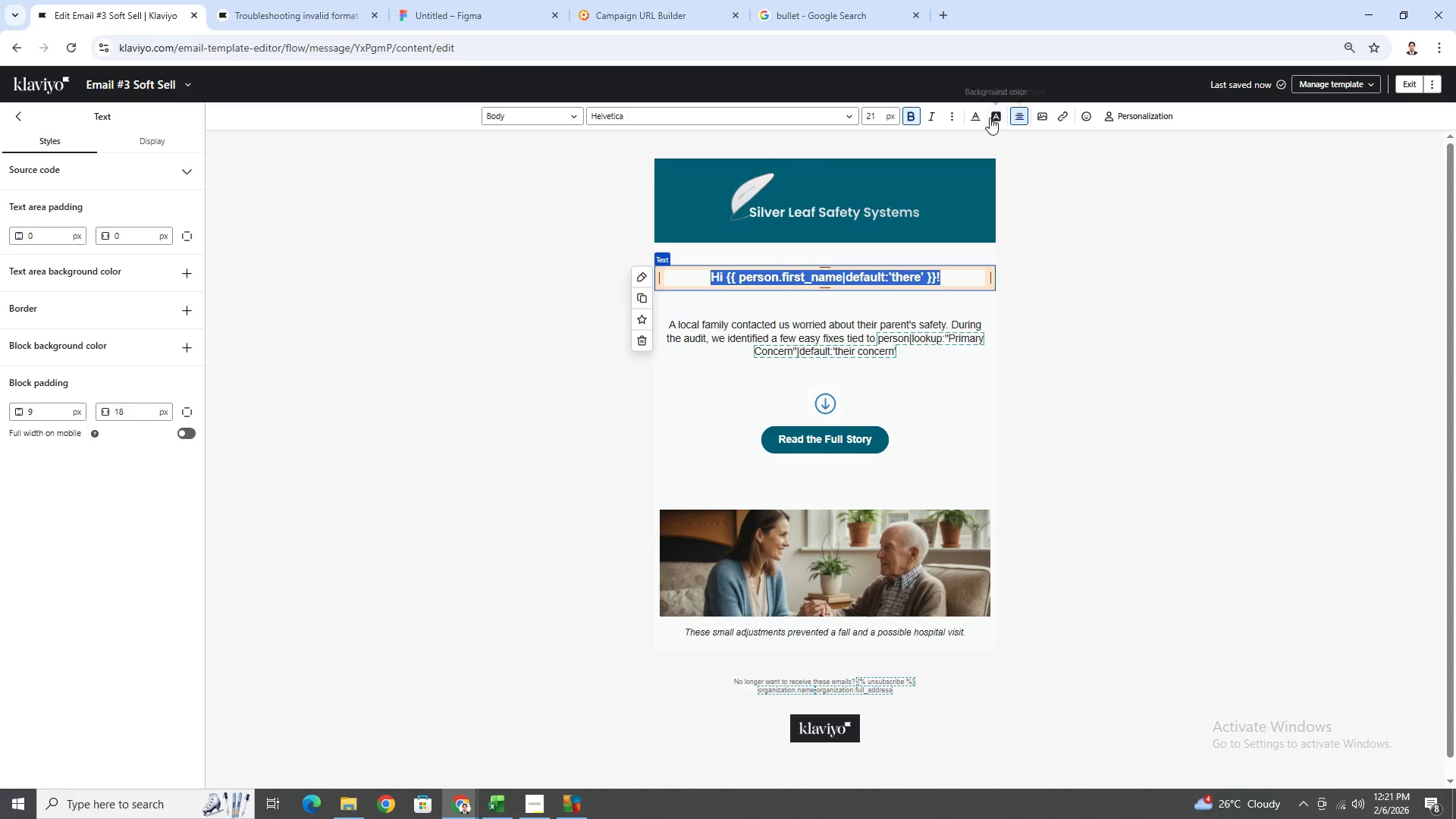 
left_click([981, 118])
 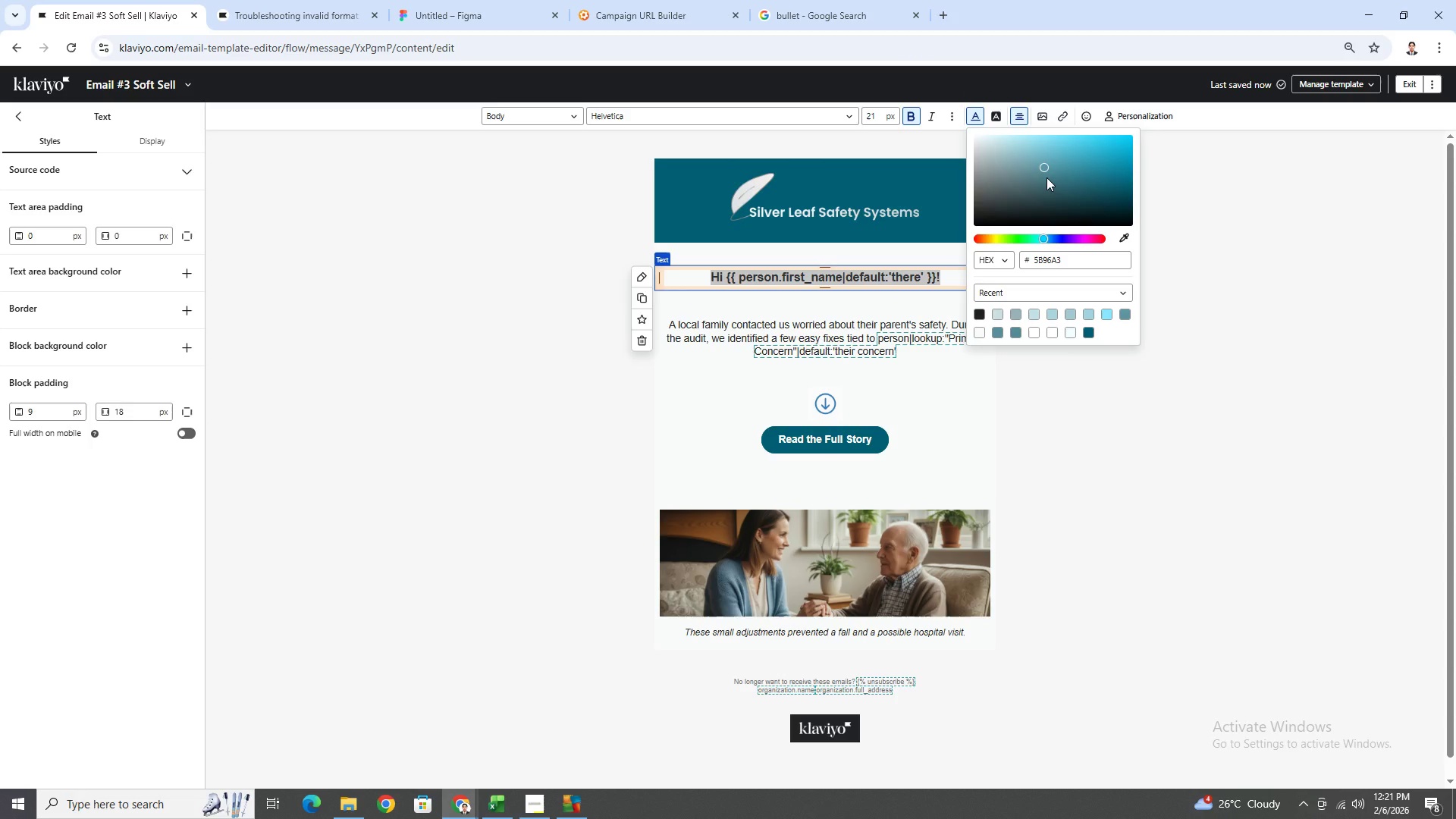 
left_click([1046, 177])
 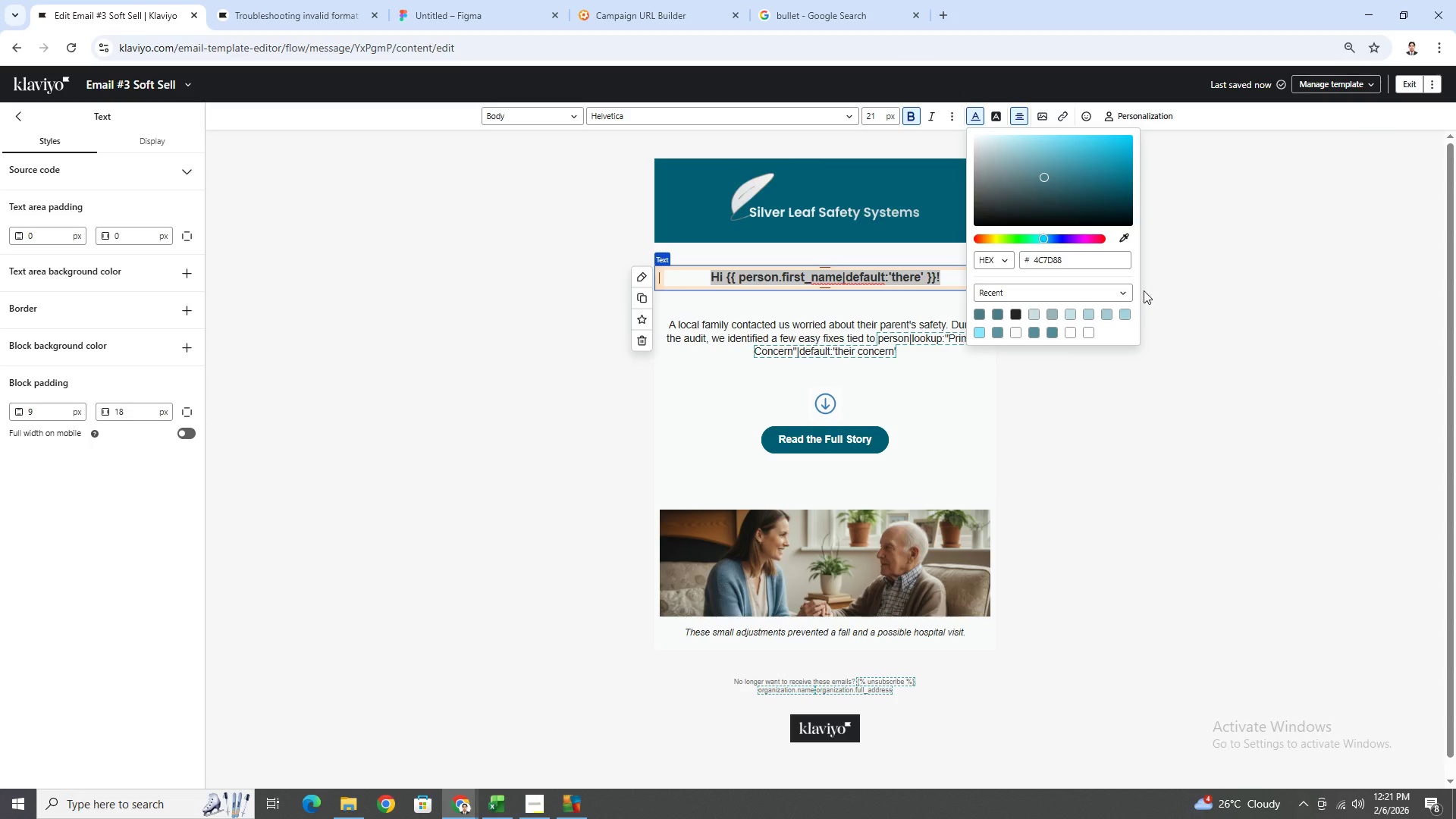 
left_click([1192, 290])
 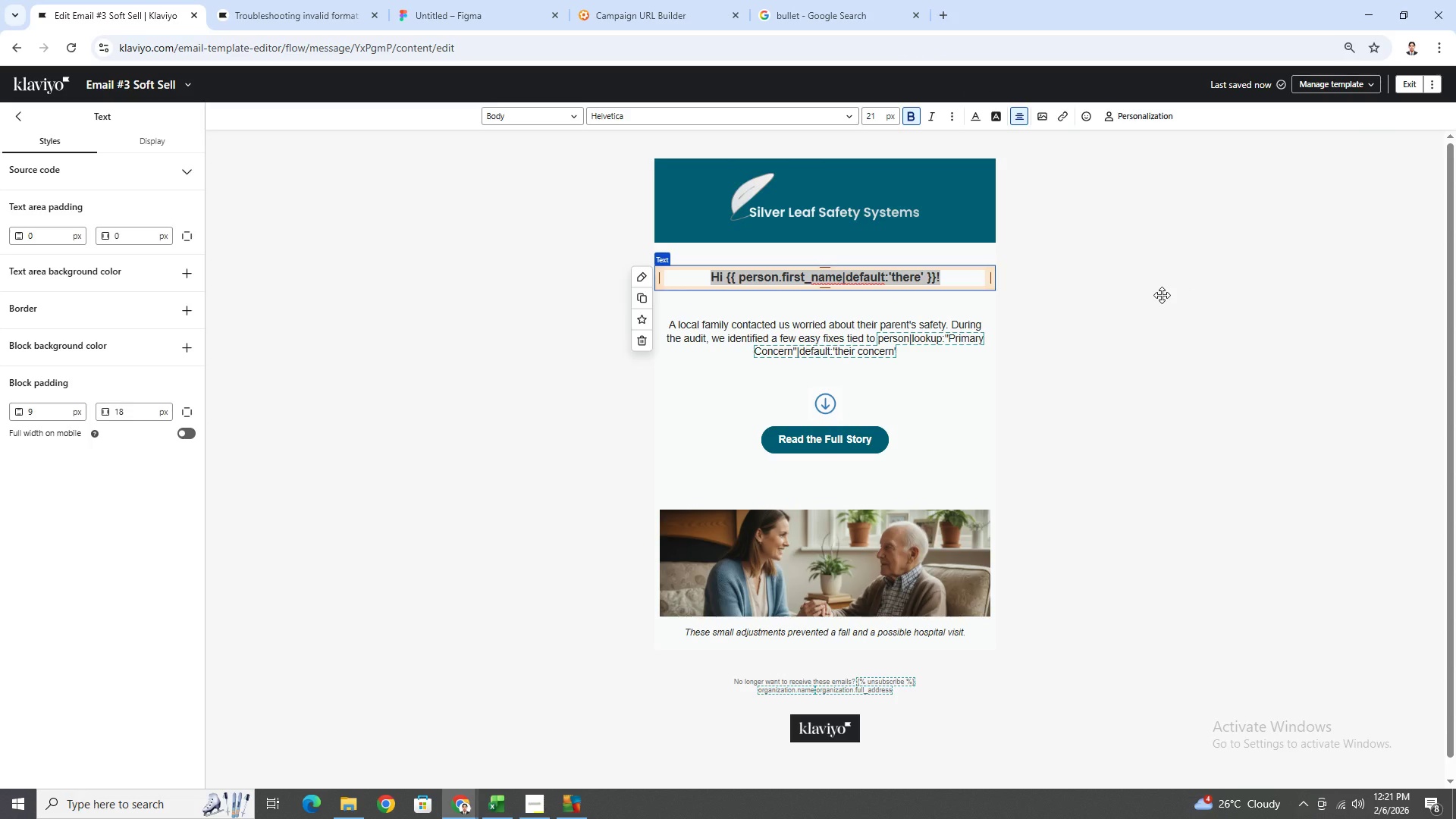 
left_click([1162, 295])
 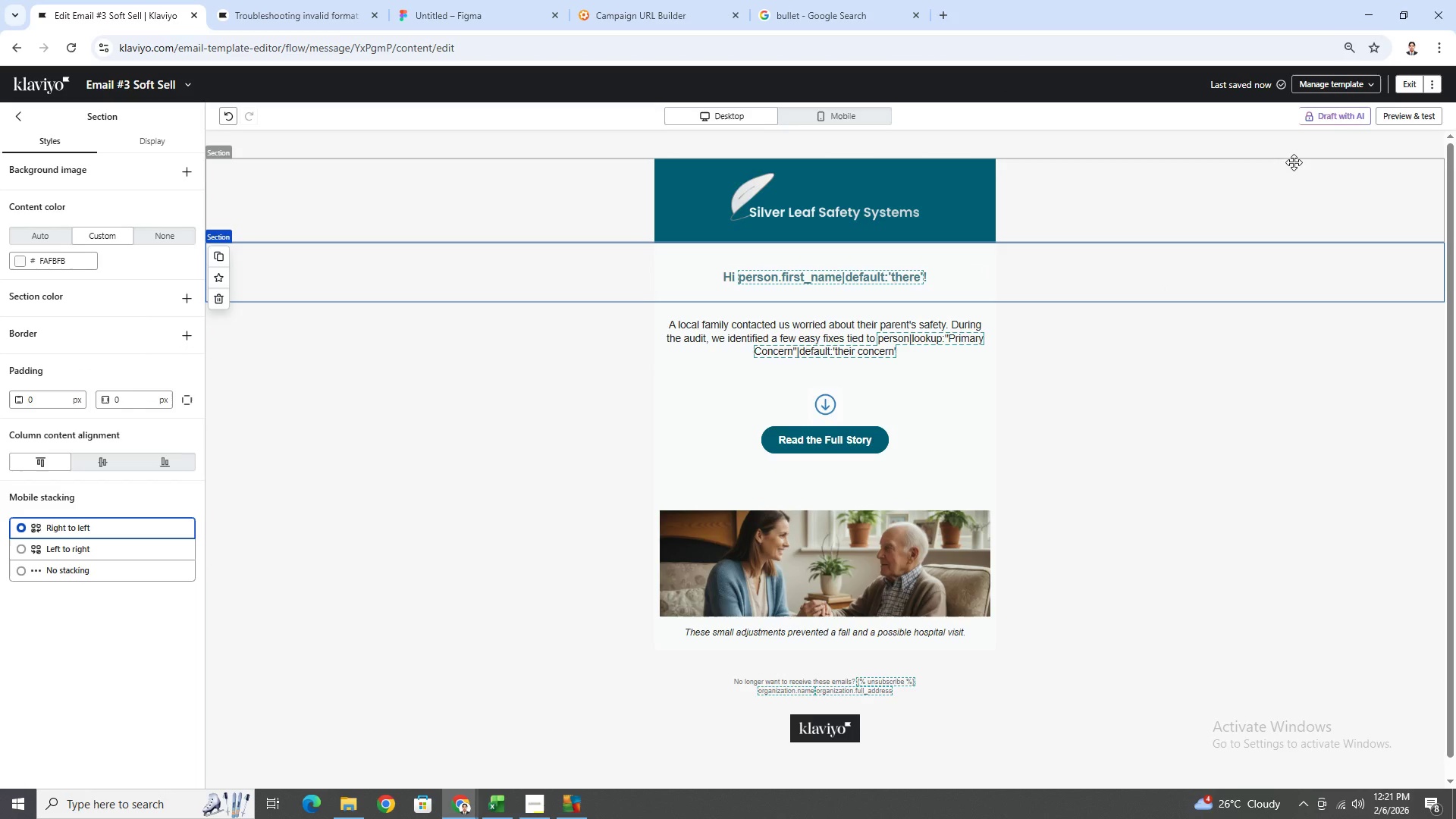 
left_click([1407, 122])
 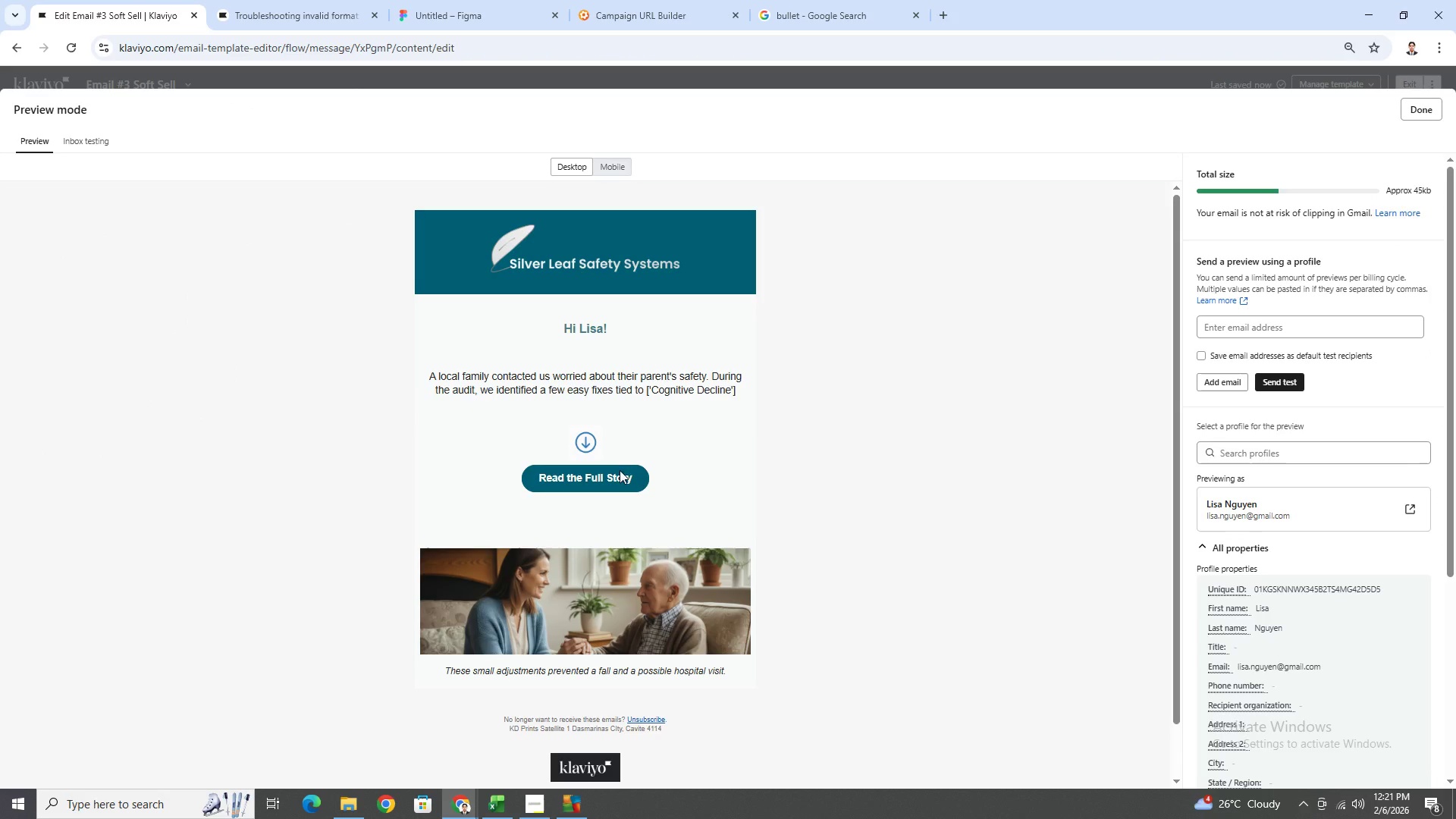 
wait(7.03)
 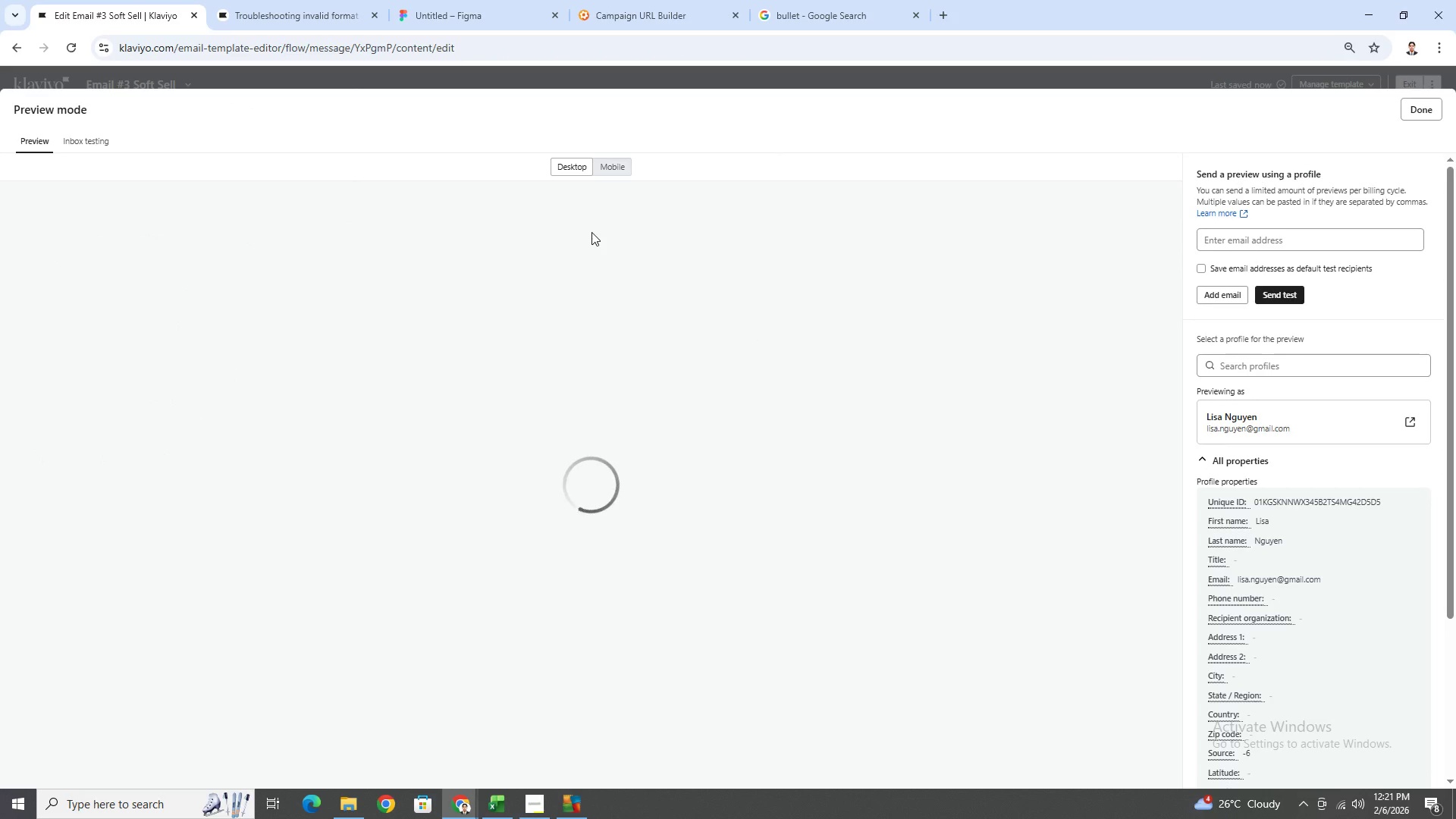 
left_click([1436, 103])
 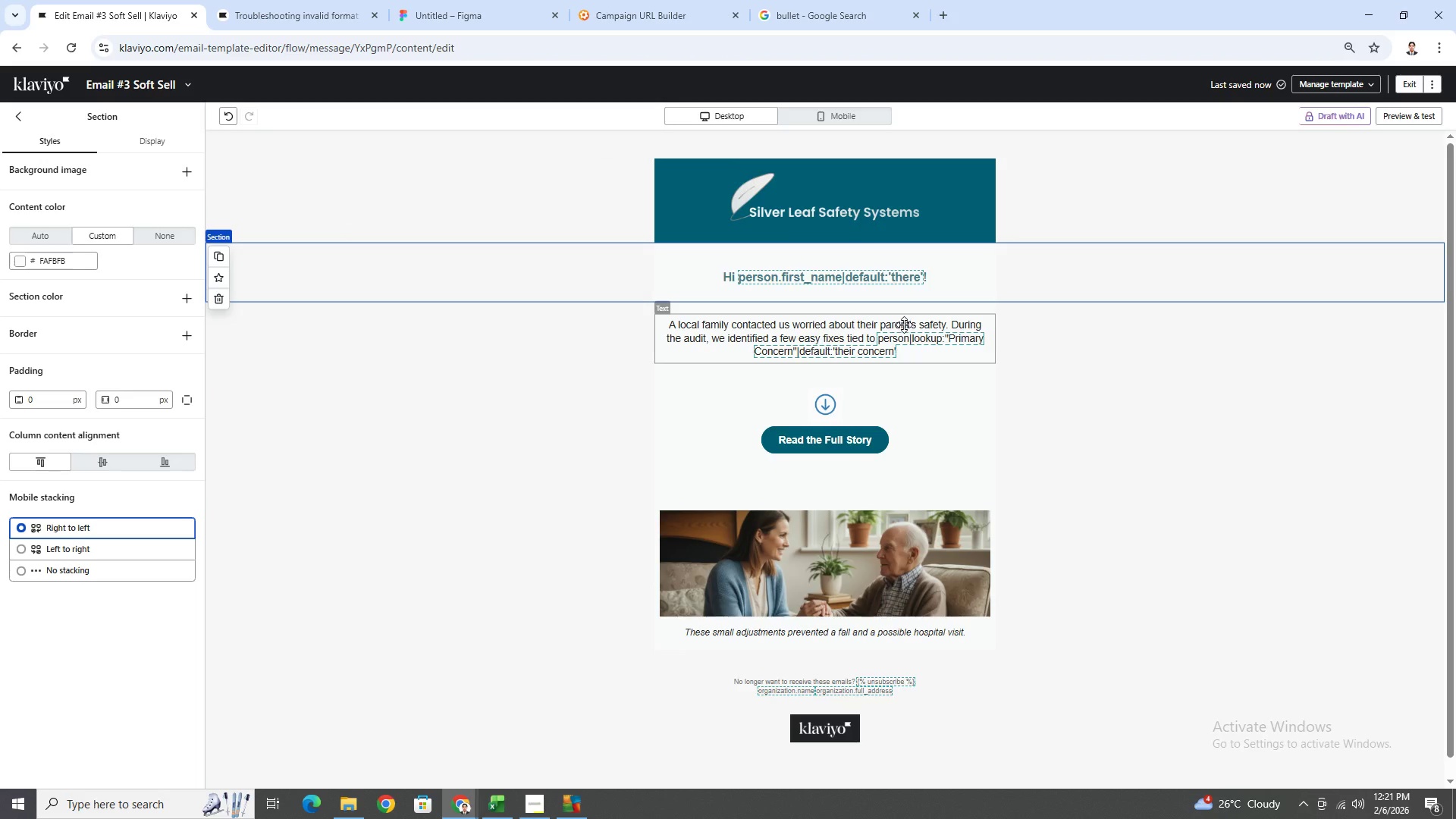 
double_click([904, 325])
 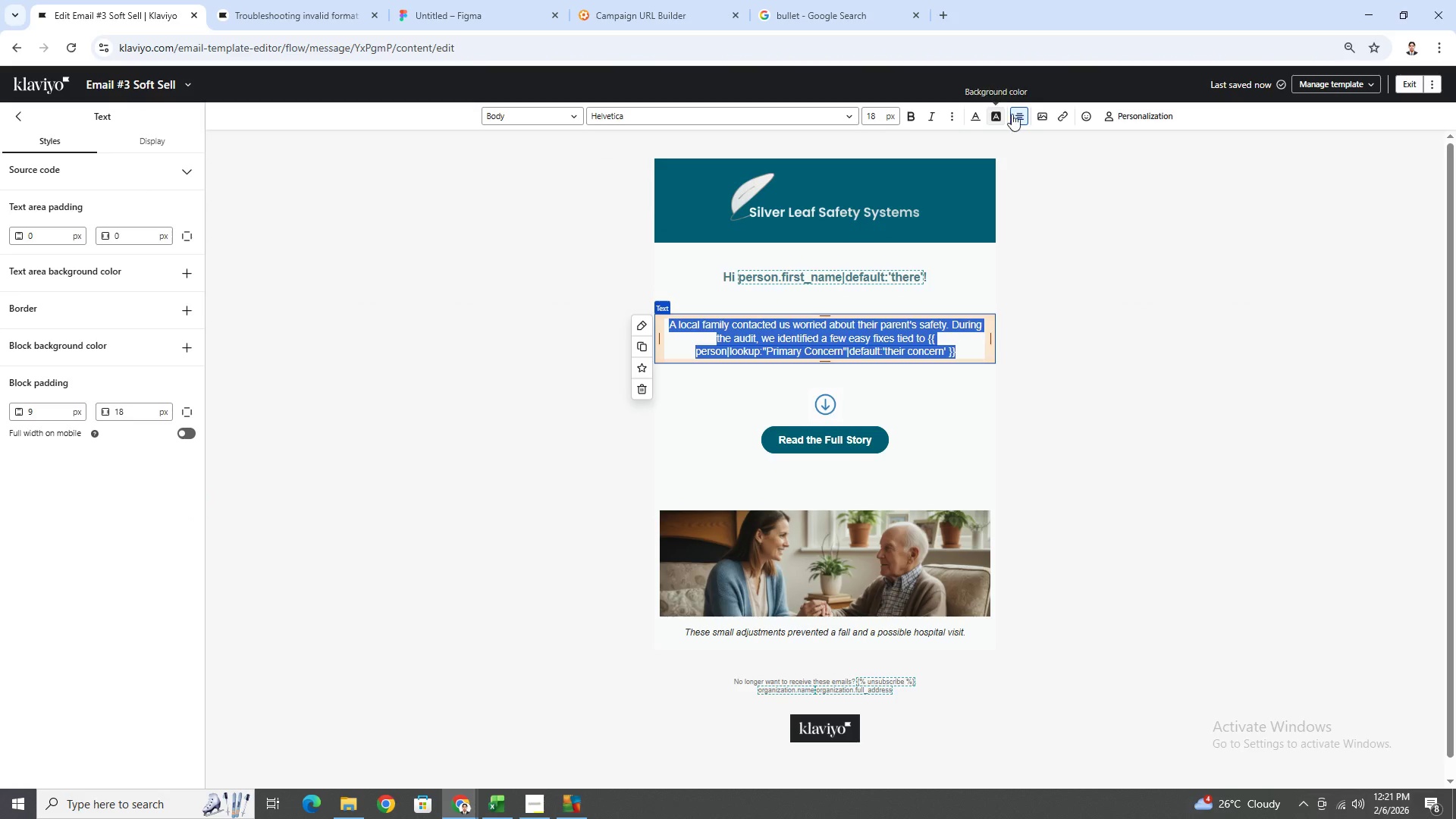 
left_click([1020, 134])
 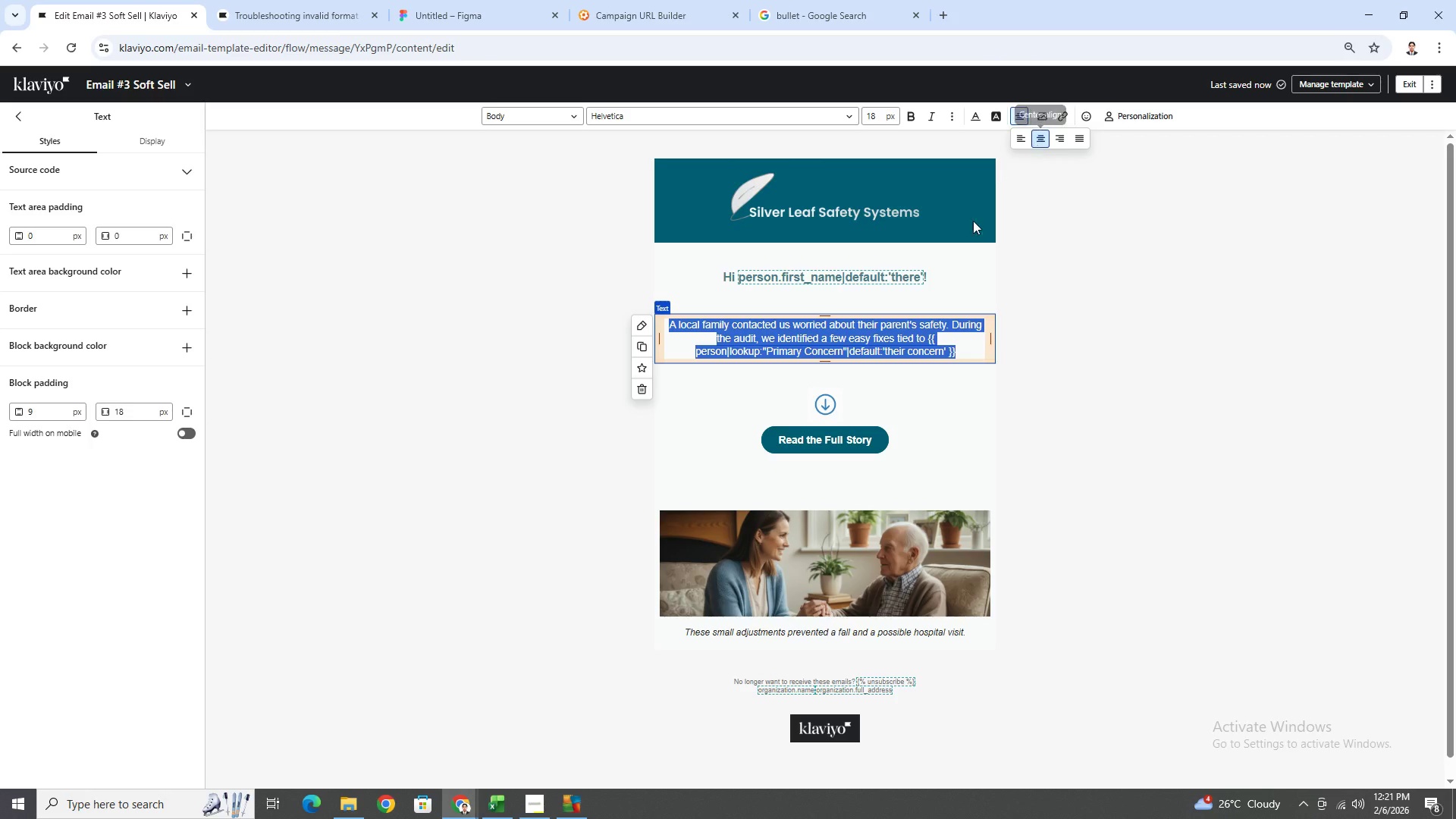 
left_click([933, 277])
 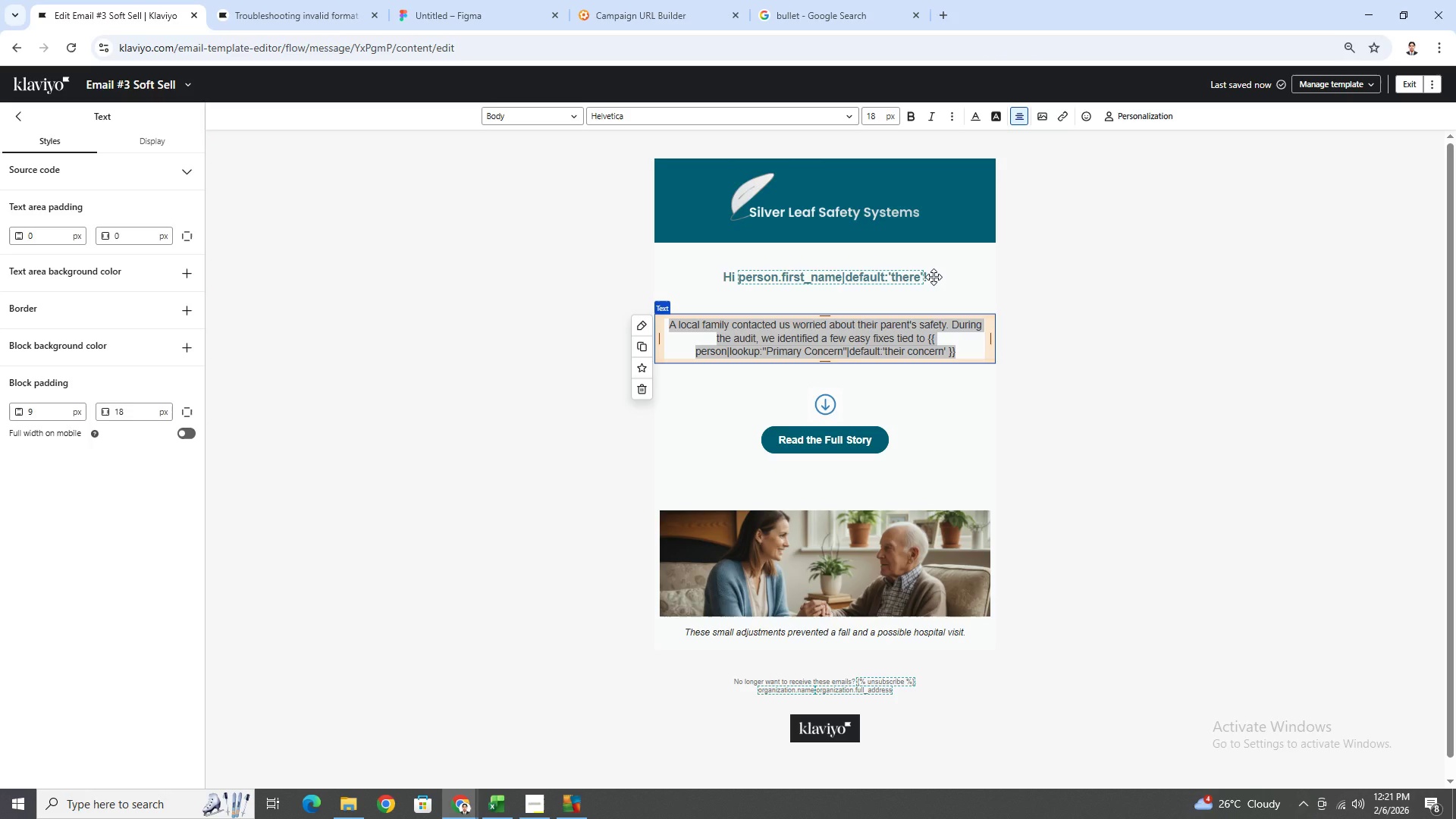 
left_click([934, 277])
 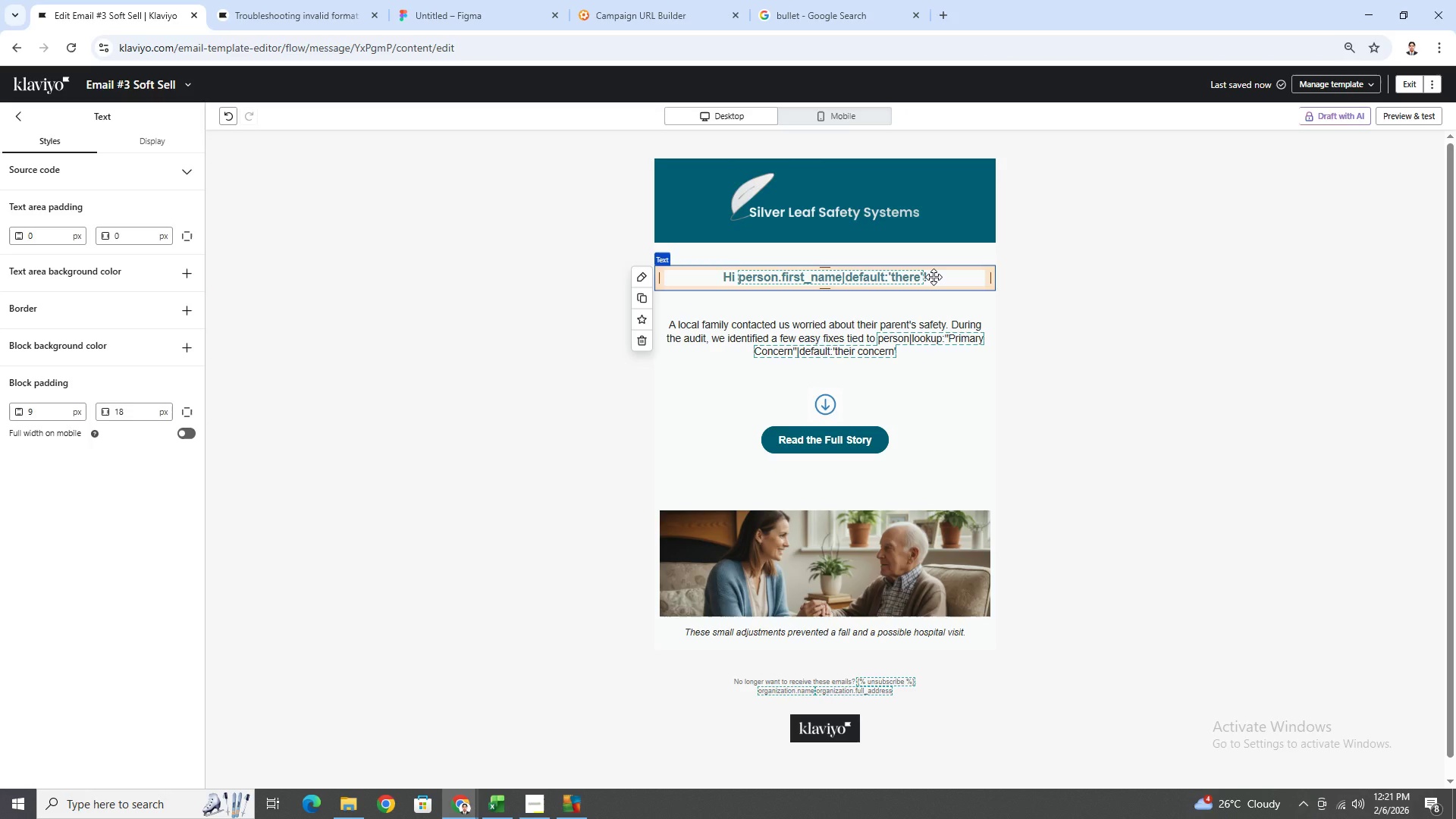 
double_click([934, 277])
 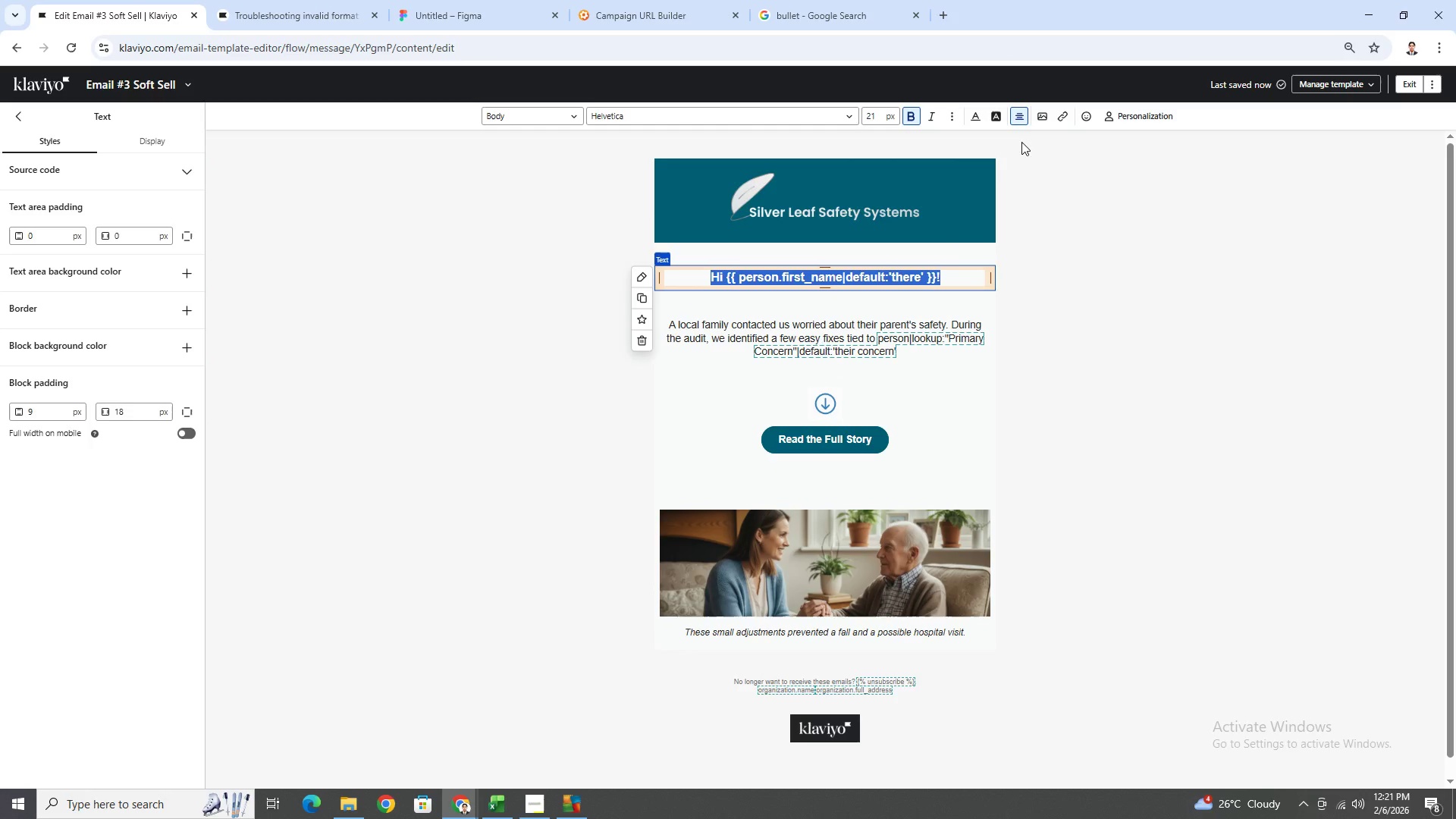 
left_click([1016, 114])
 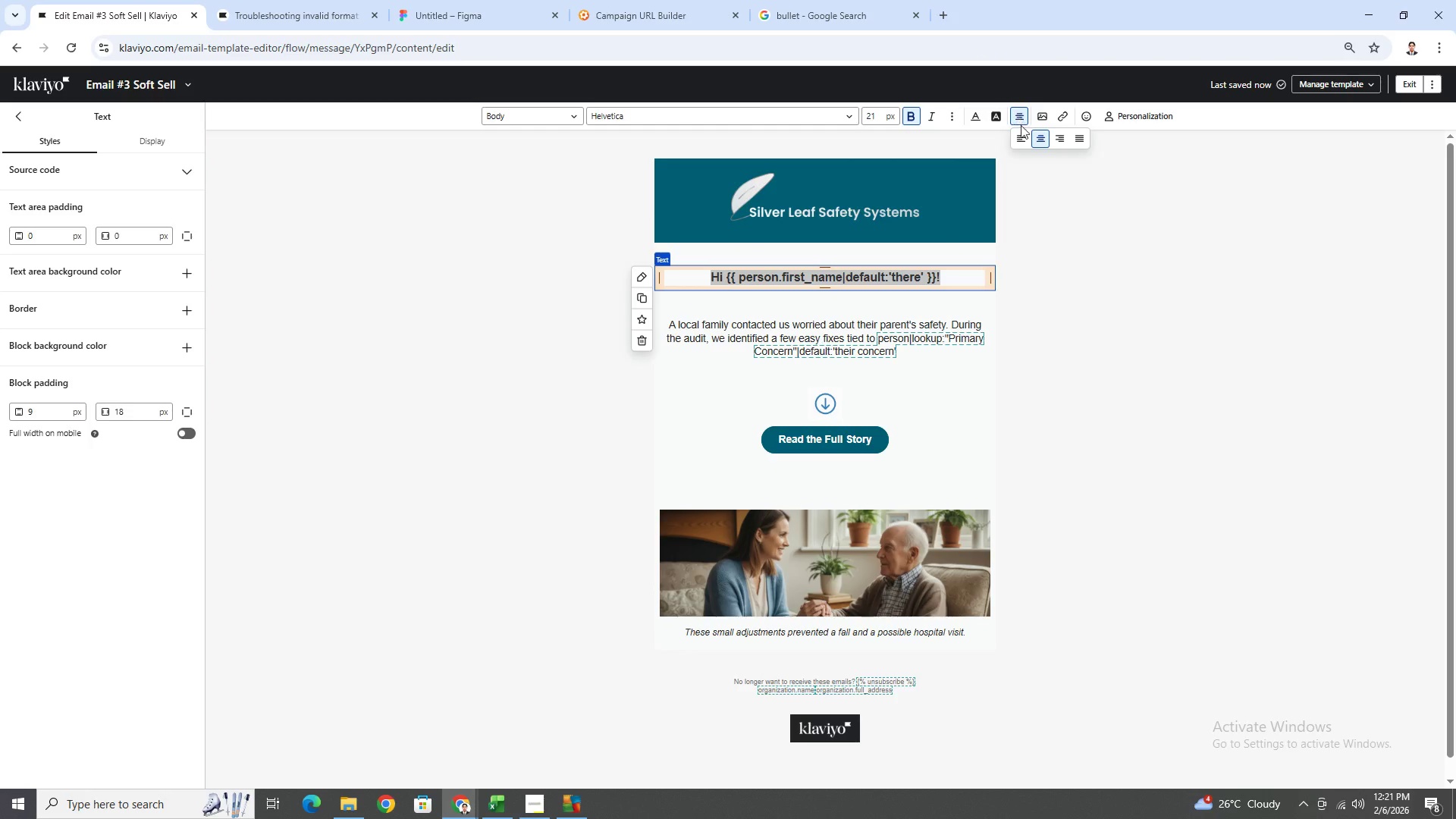 
left_click([1022, 136])
 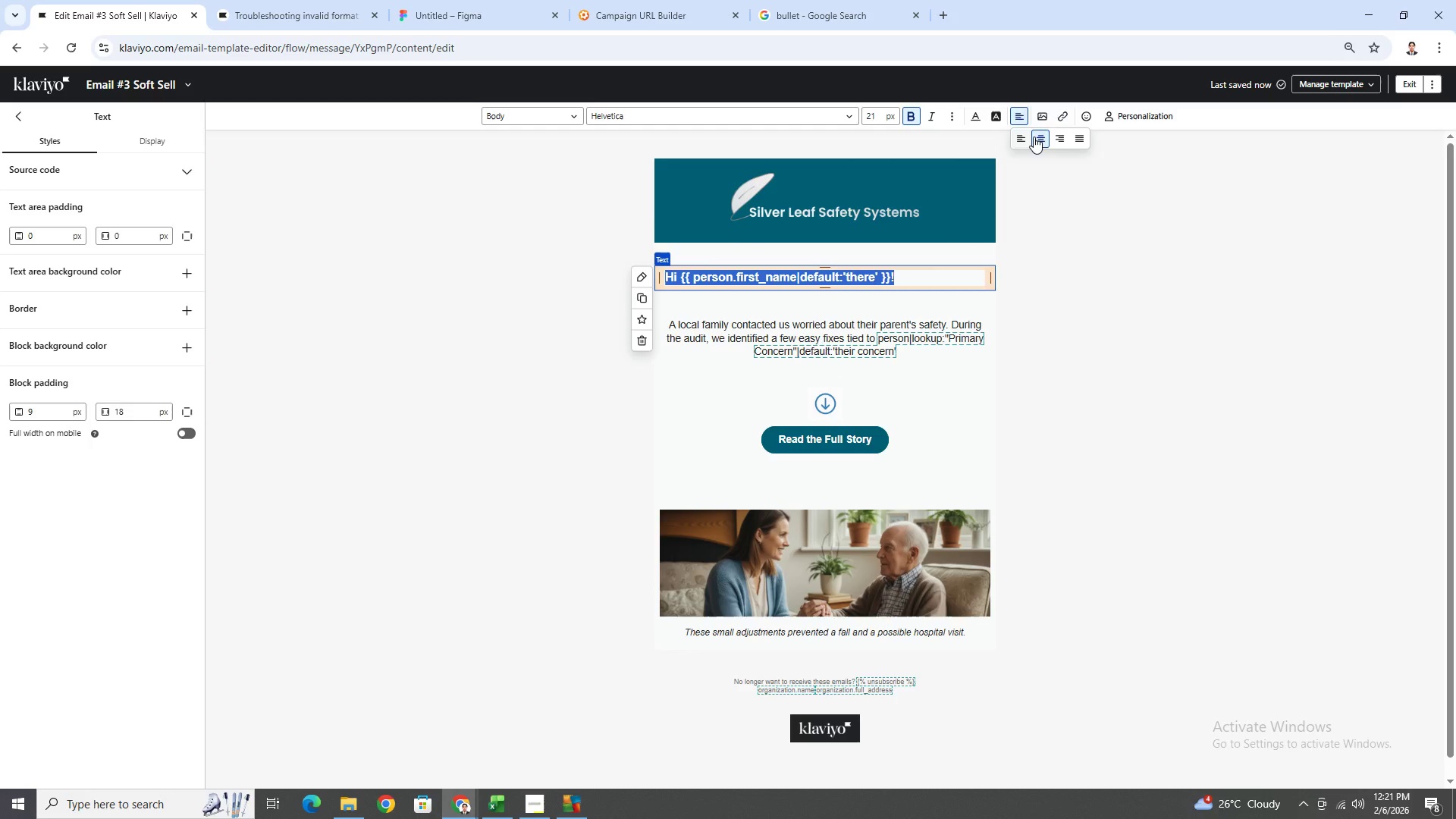 
left_click([1037, 137])
 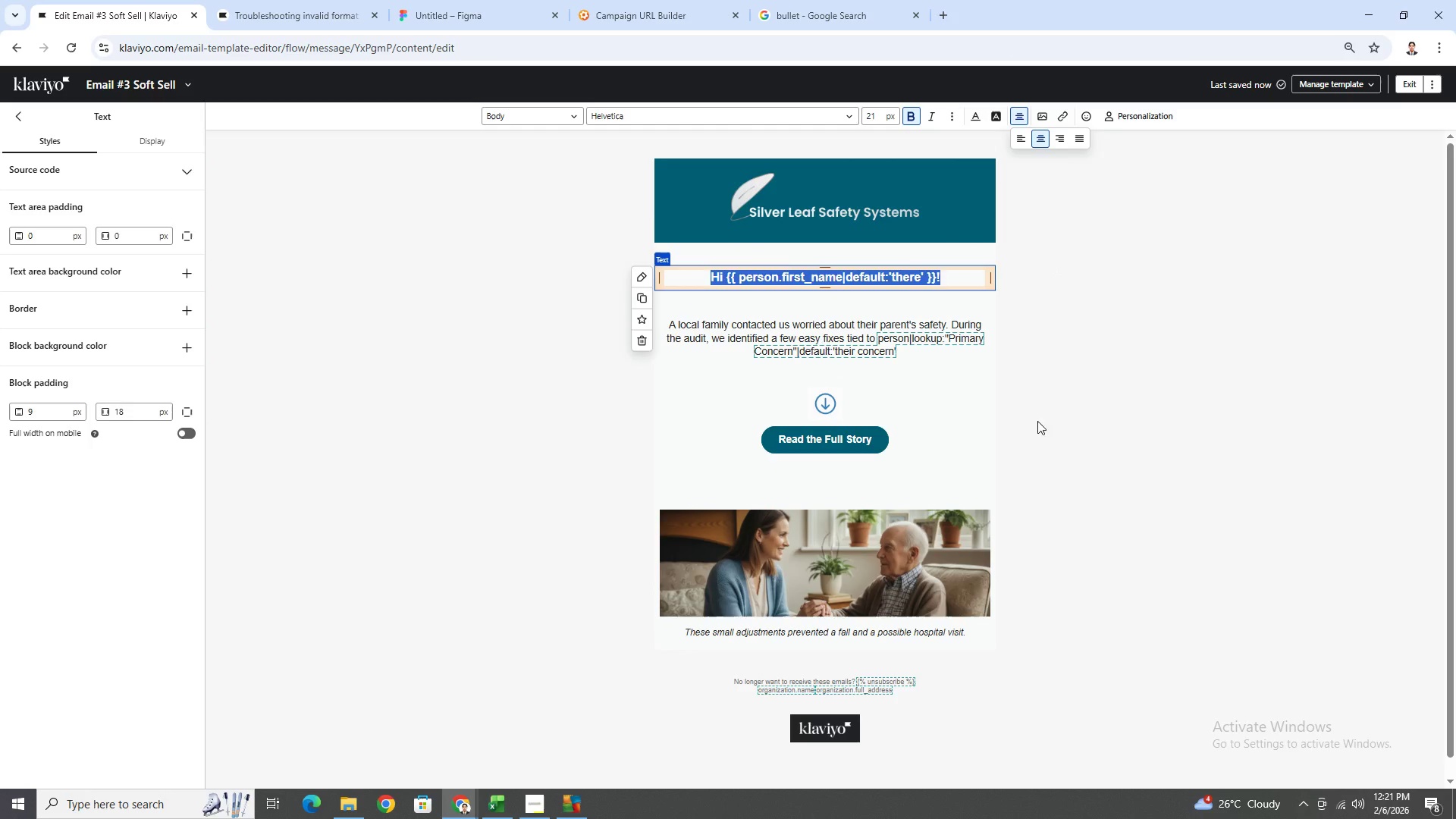 
left_click([1034, 438])
 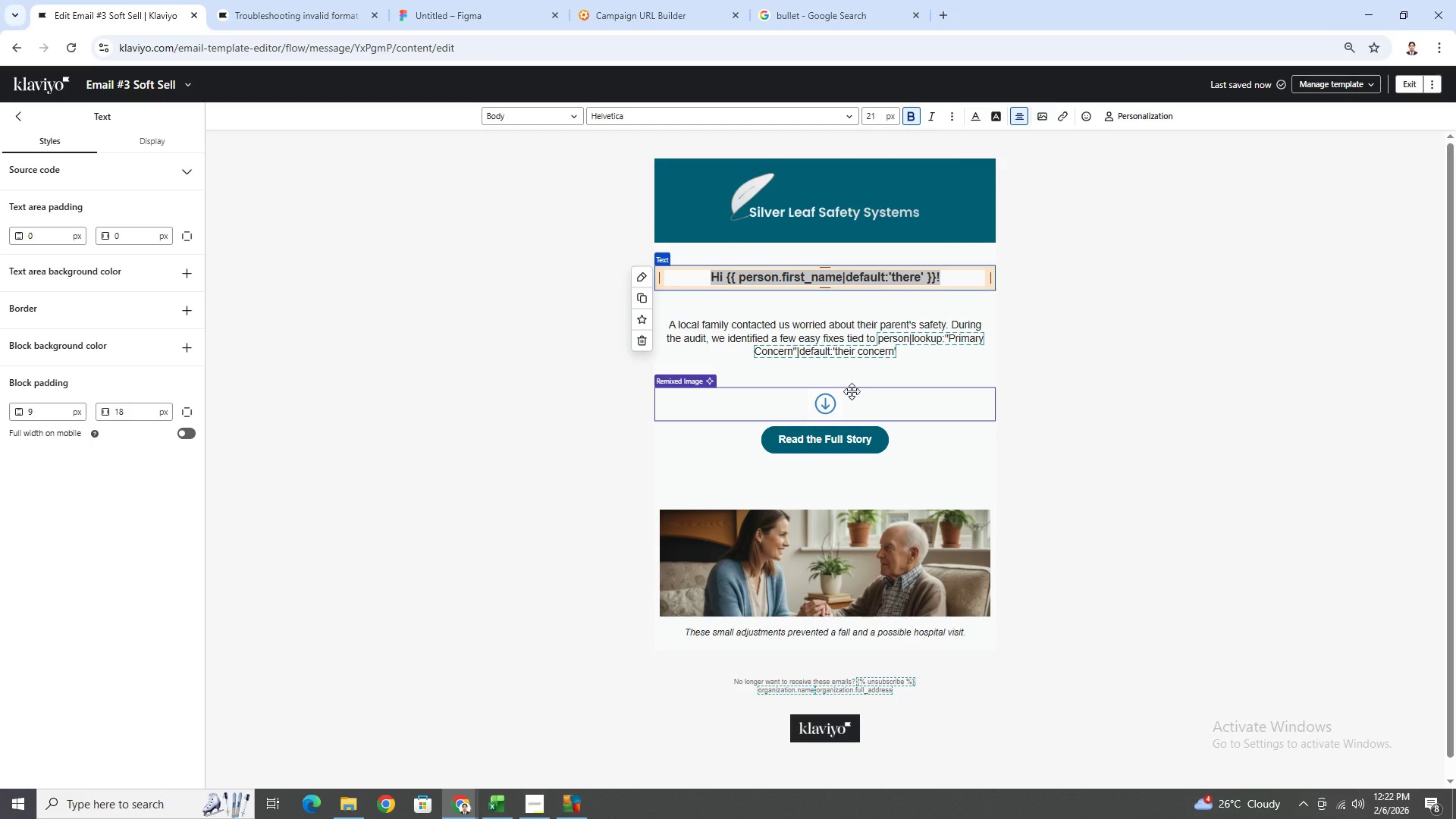 
left_click([852, 391])
 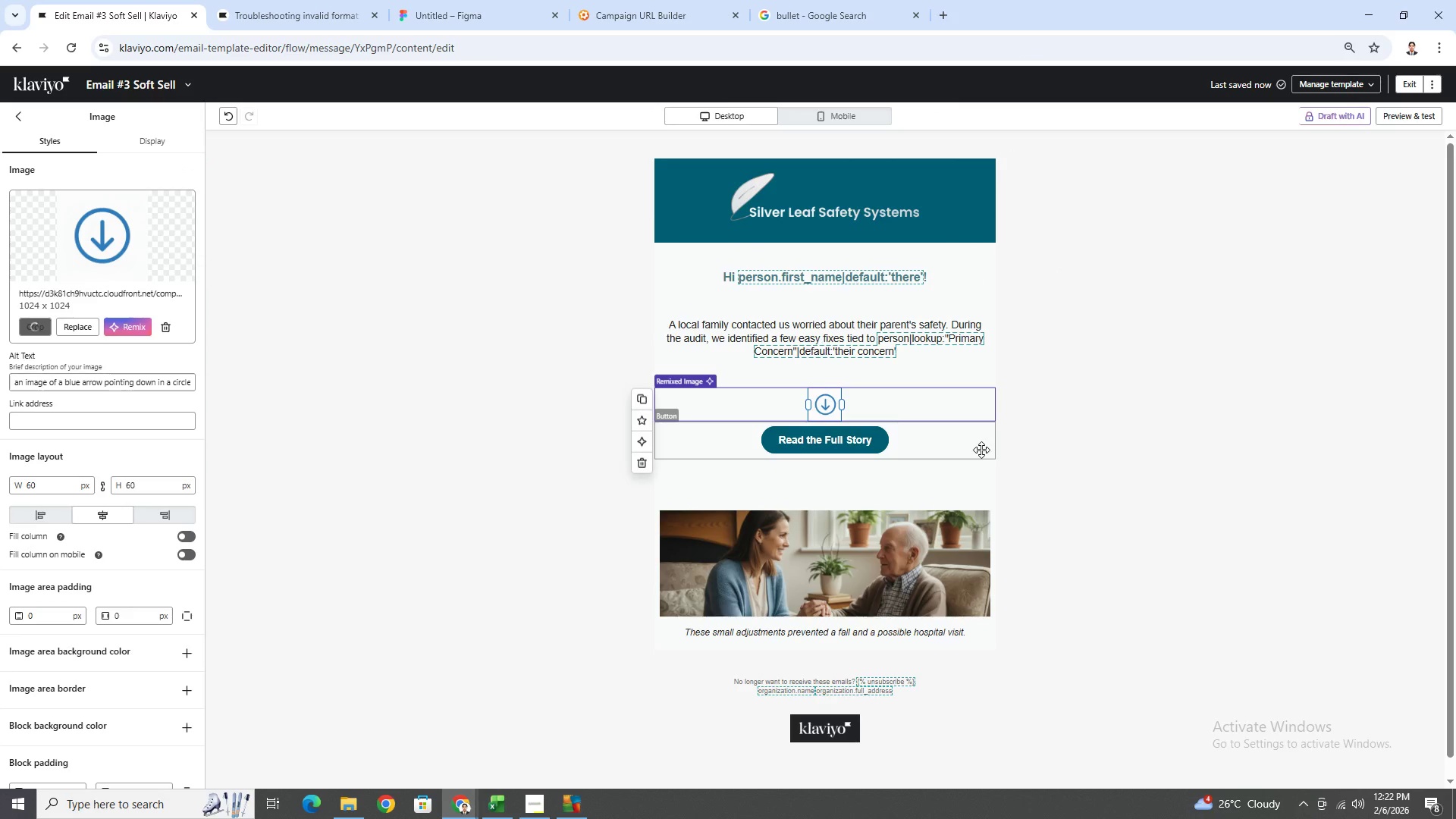 
double_click([1104, 454])
 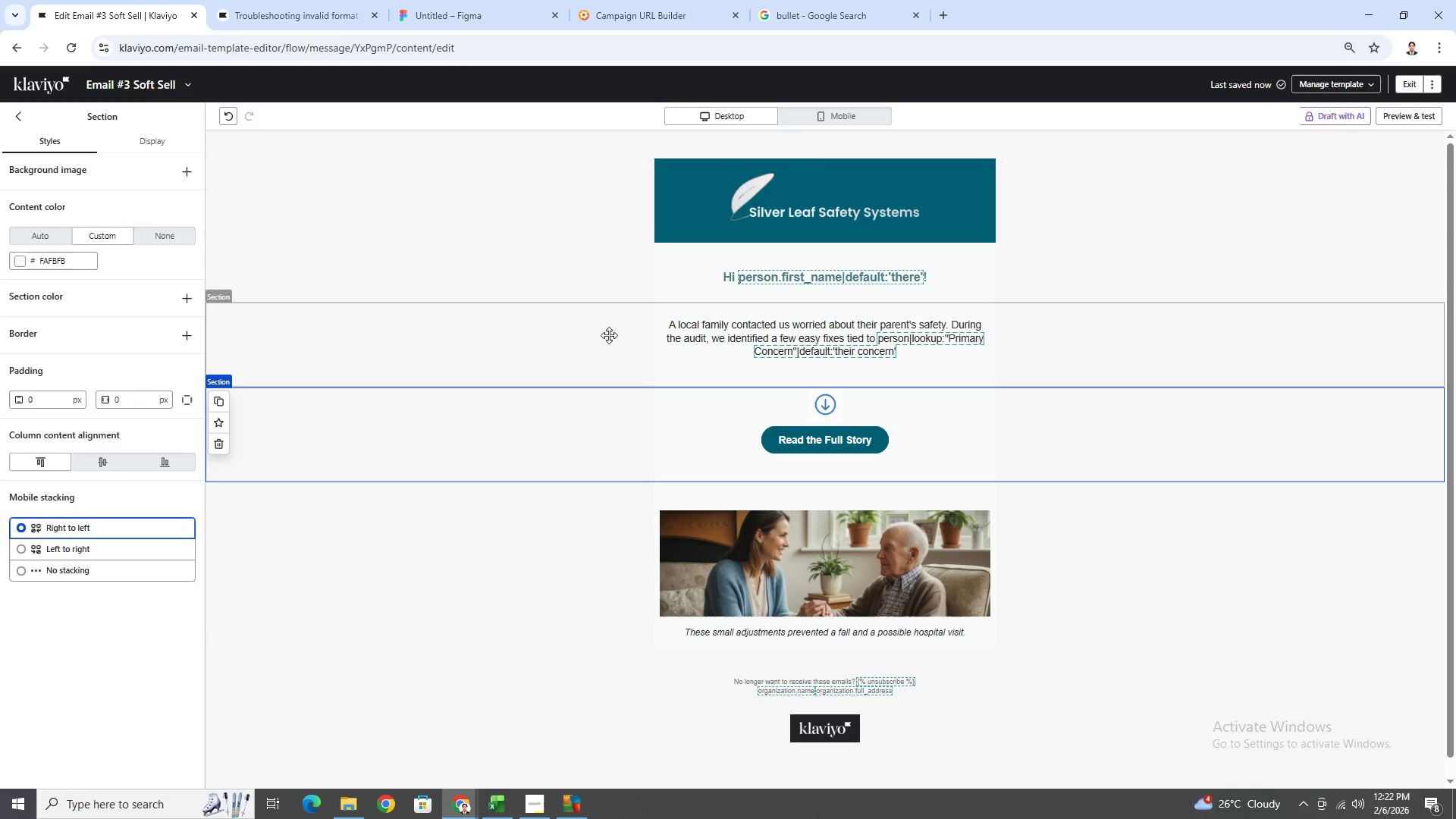 
left_click([758, 329])
 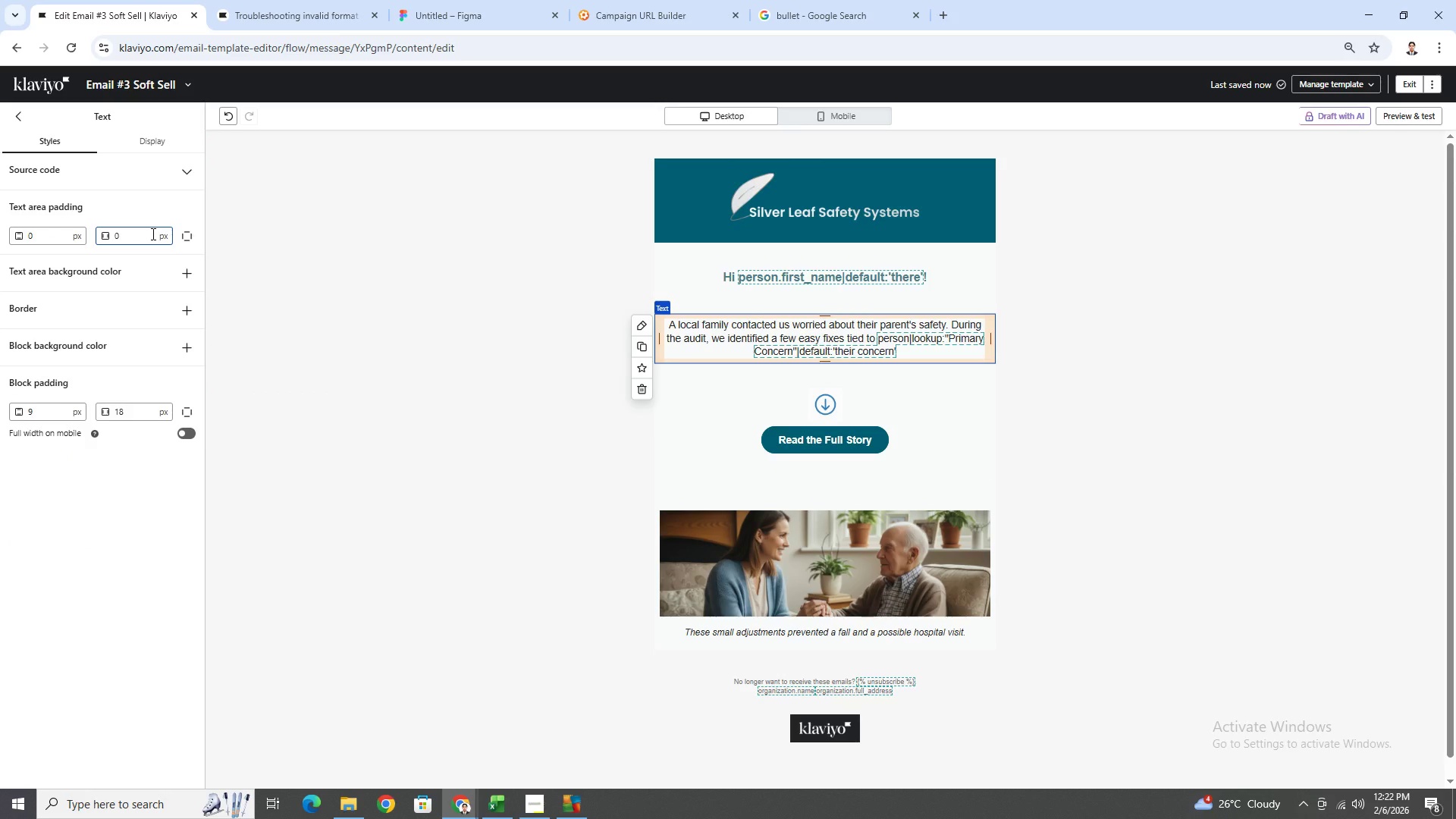 
wait(5.08)
 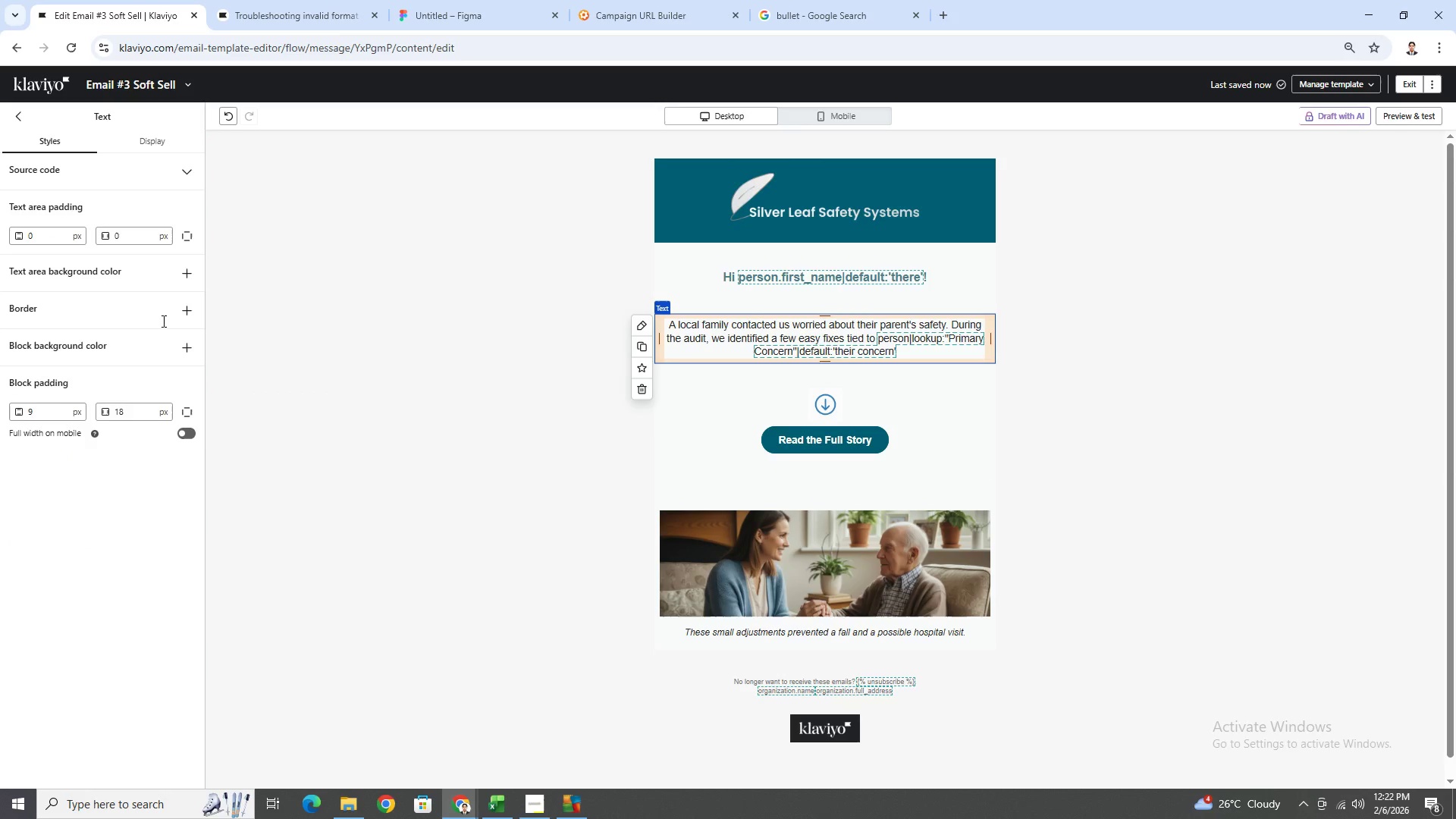 
double_click([140, 235])
 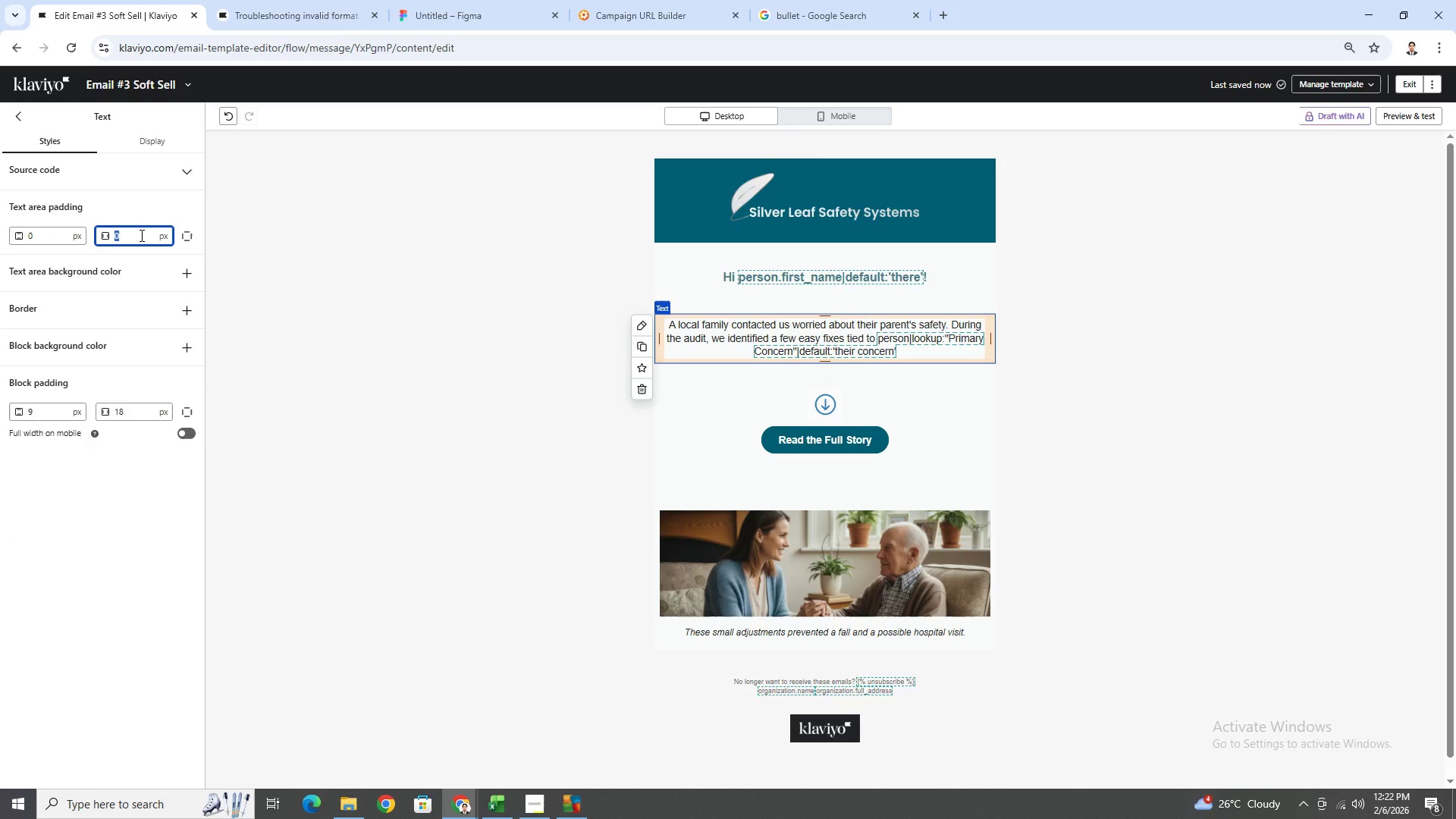 
key(Numpad9)
 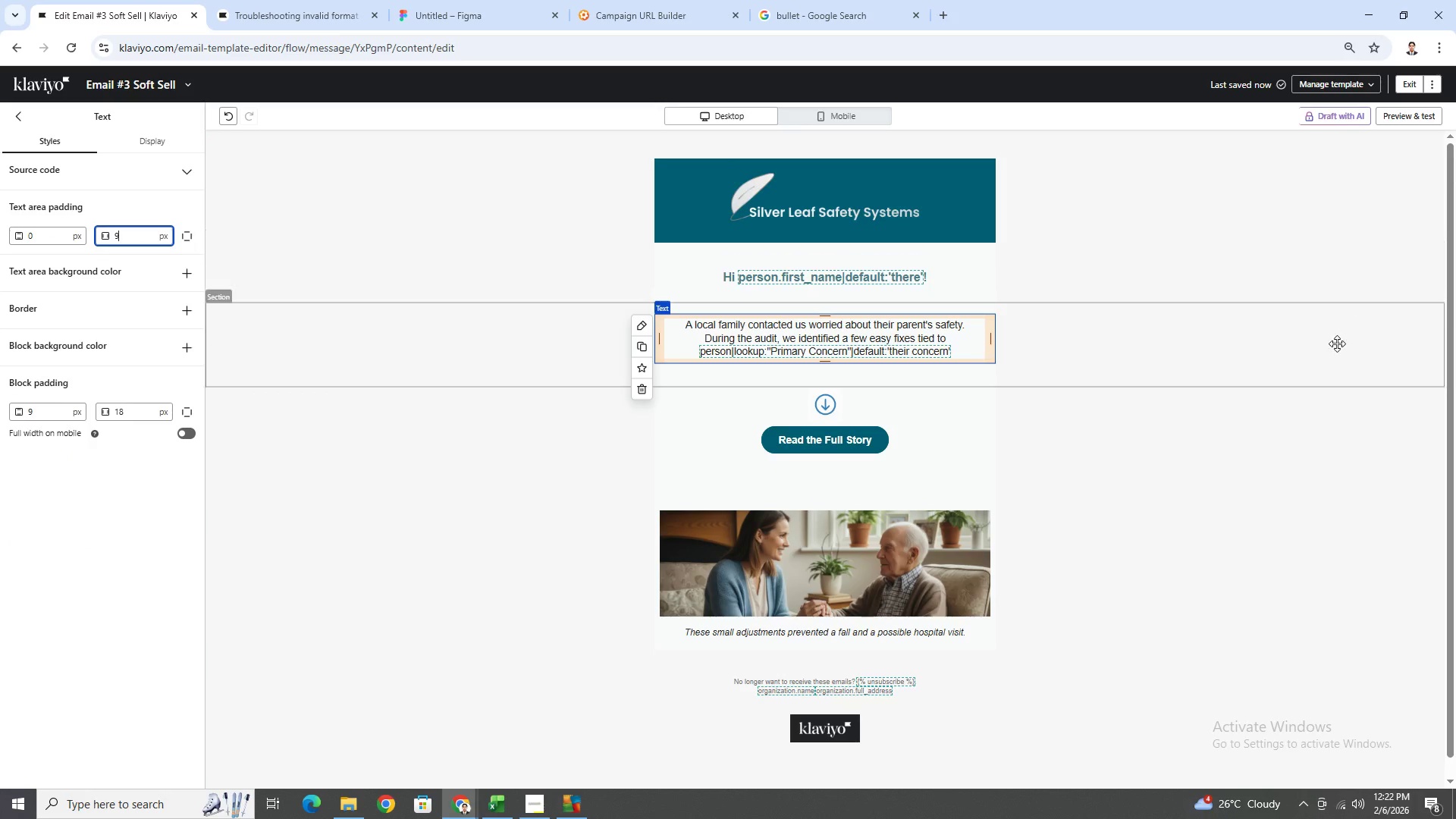 
left_click([1228, 509])
 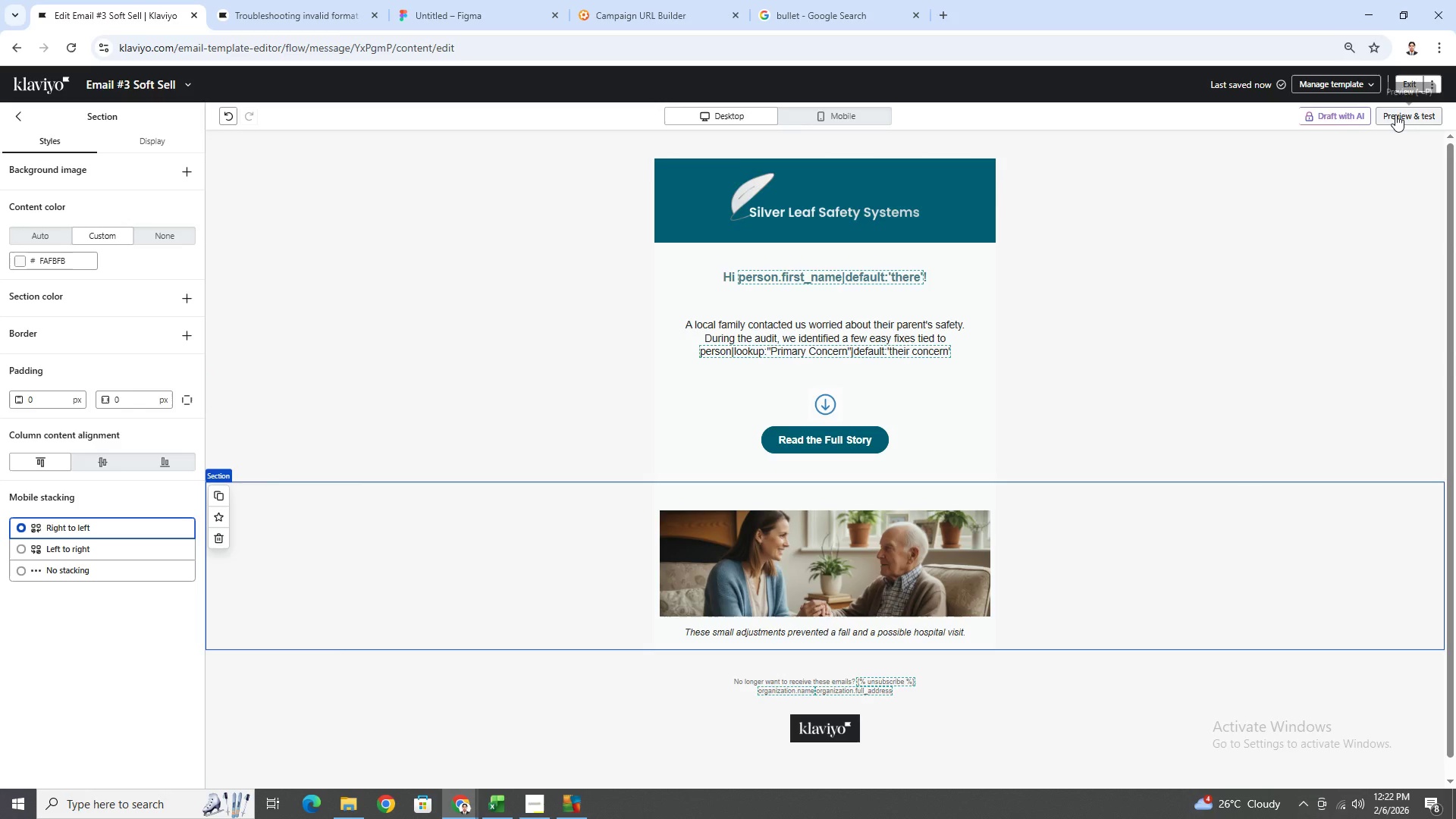 
left_click([1394, 114])
 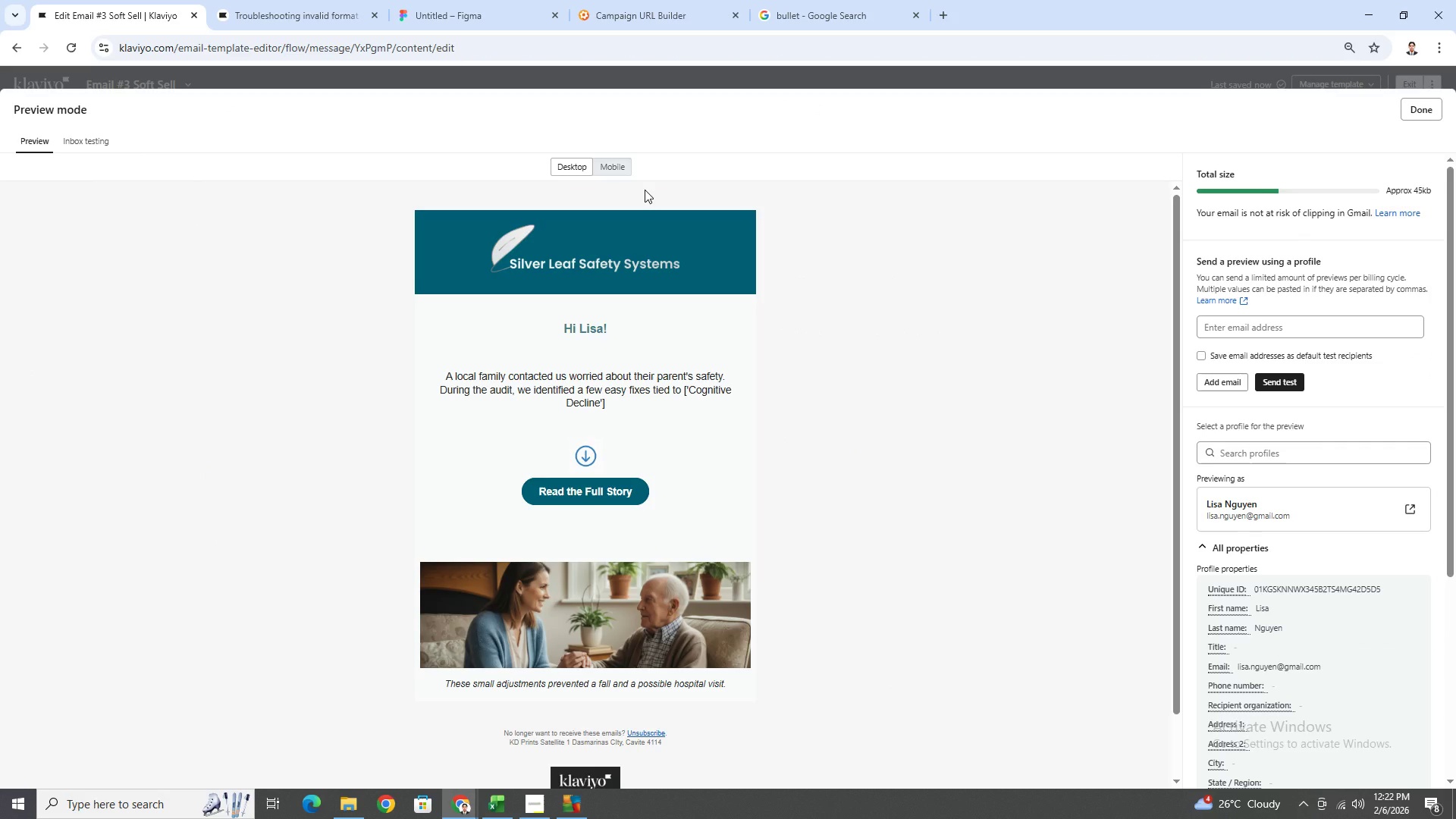 
wait(5.73)
 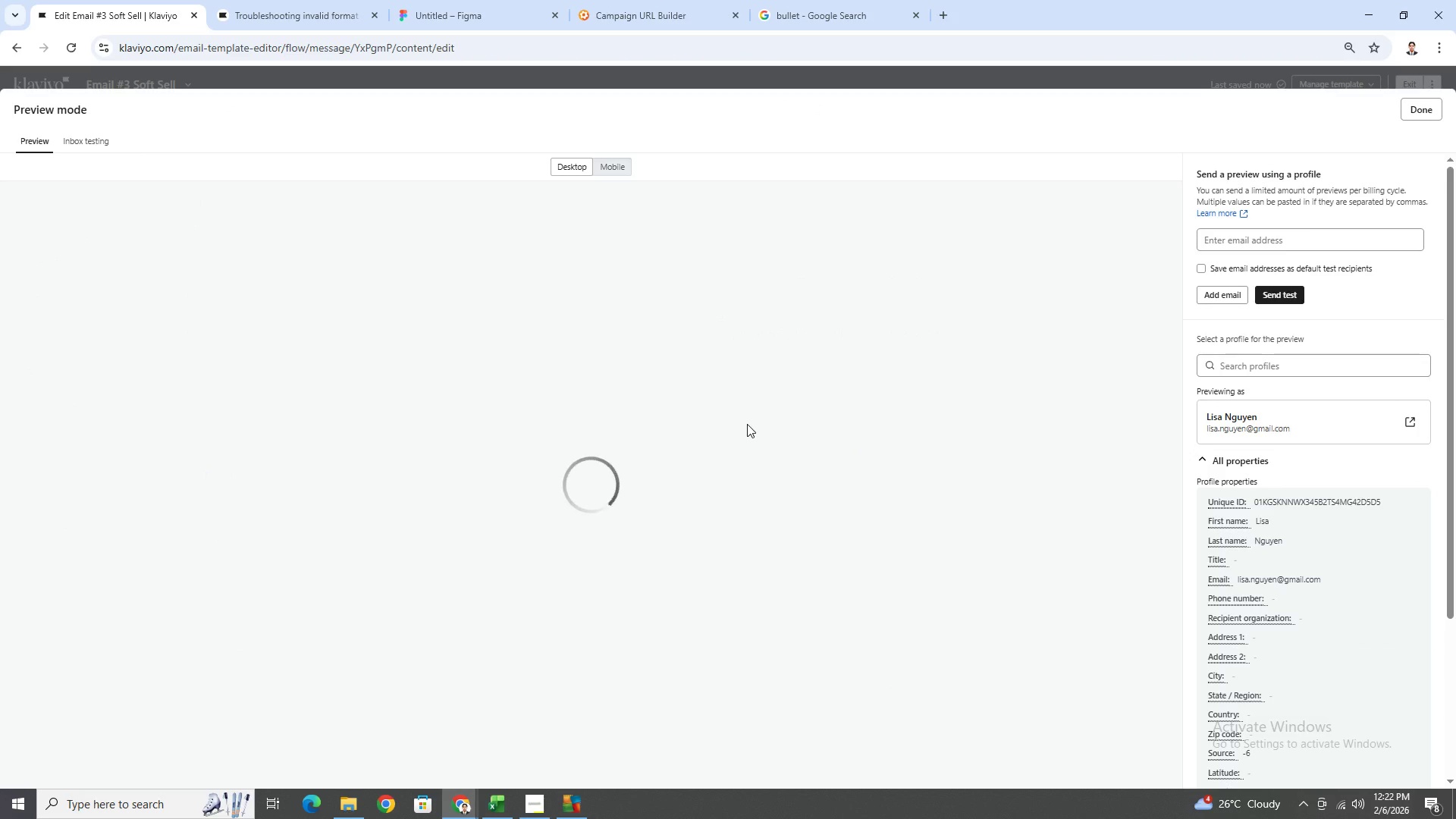 
left_click([620, 166])
 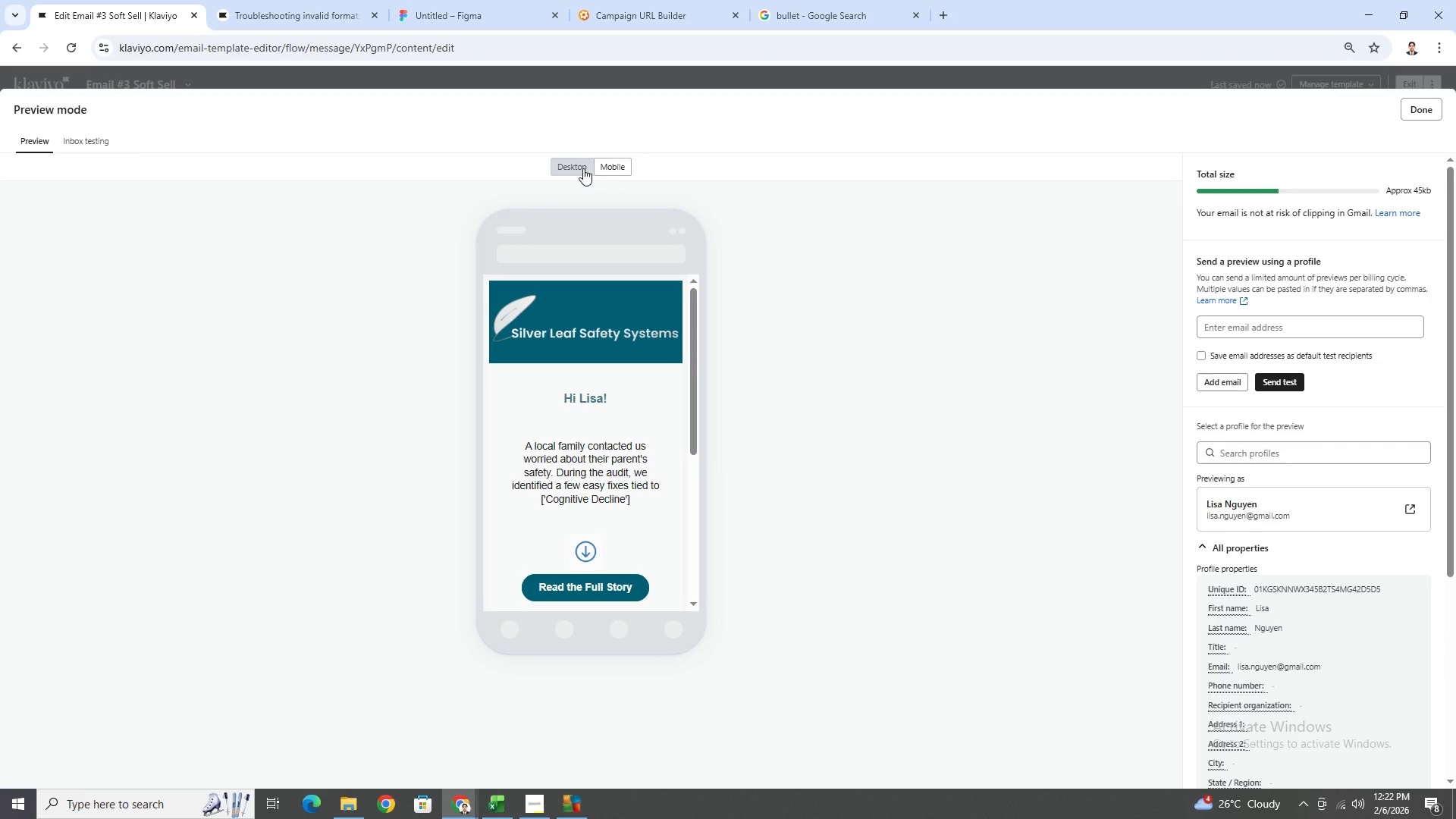 
scroll: coordinate [602, 334], scroll_direction: none, amount: 0.0
 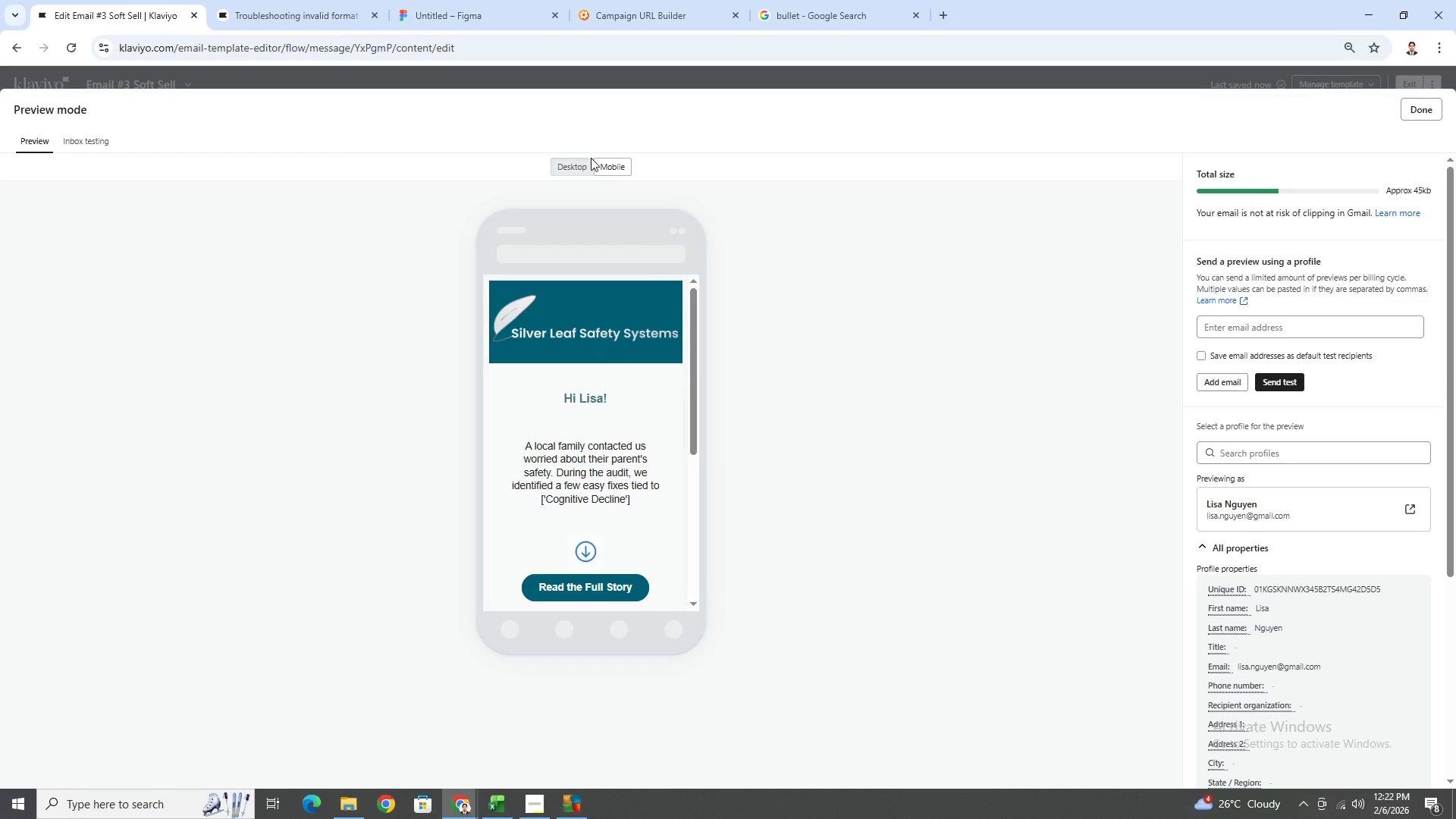 
left_click([587, 165])
 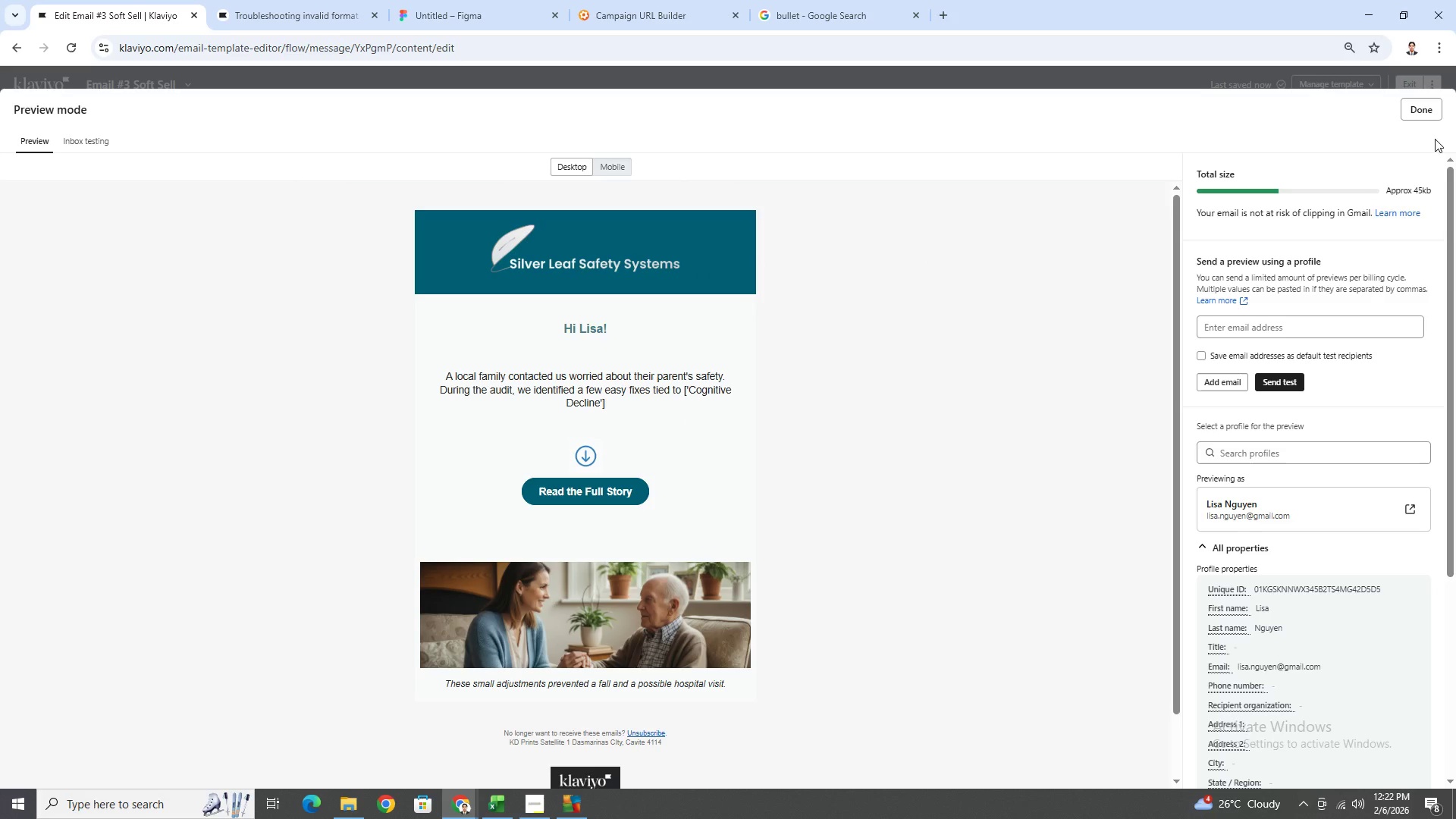 
left_click([1435, 120])
 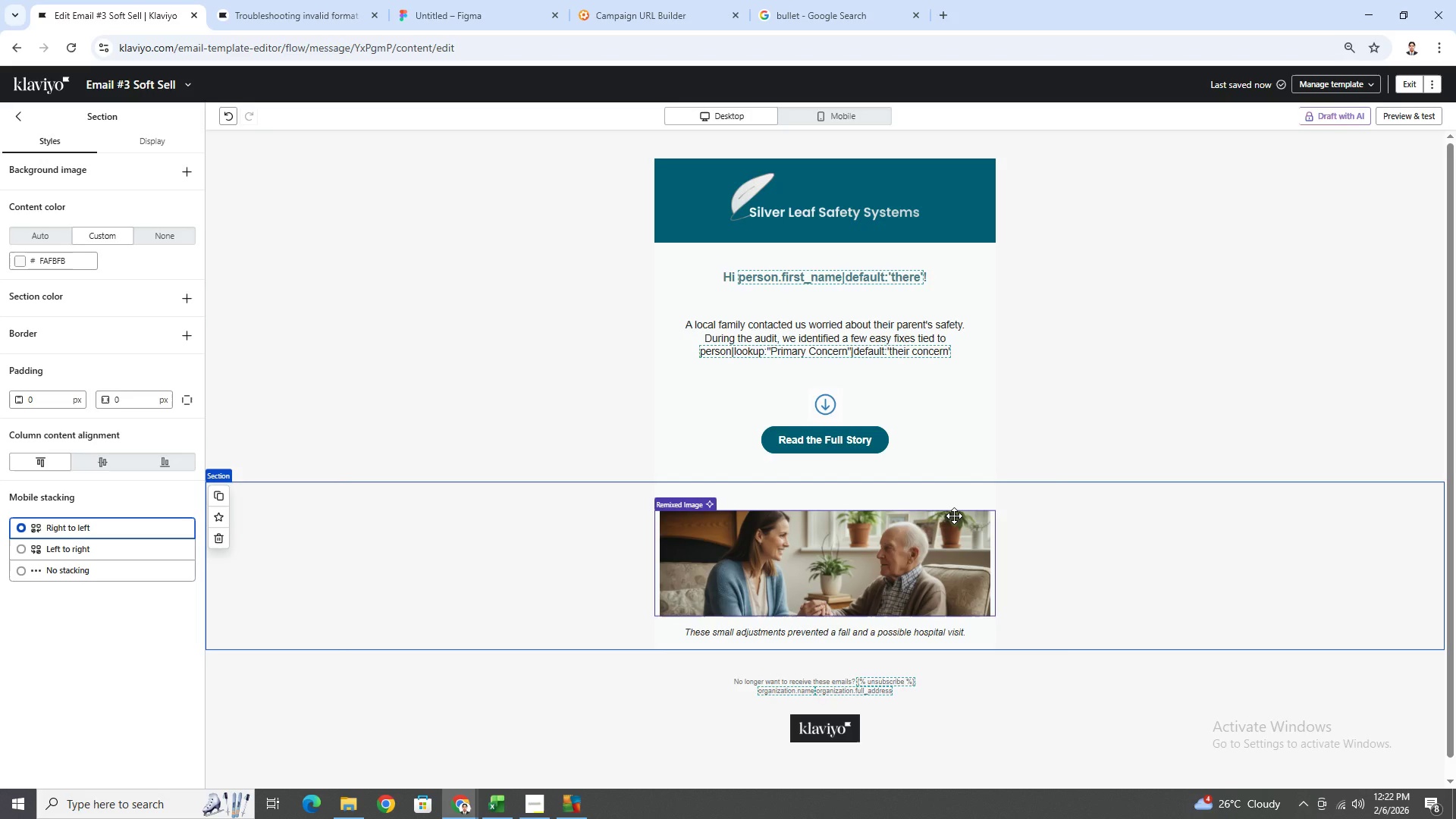 
left_click([953, 516])
 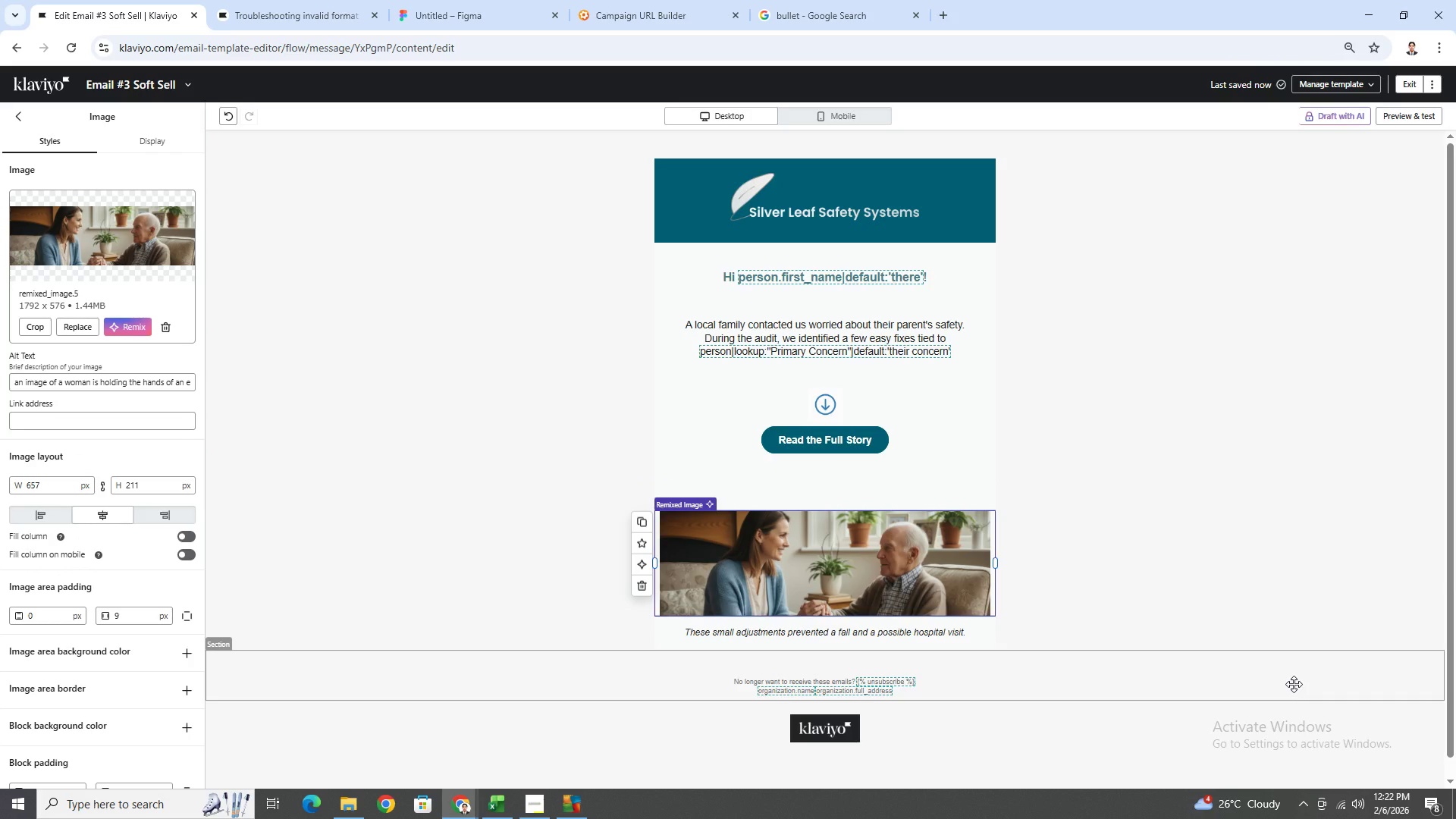 
left_click([1132, 597])
 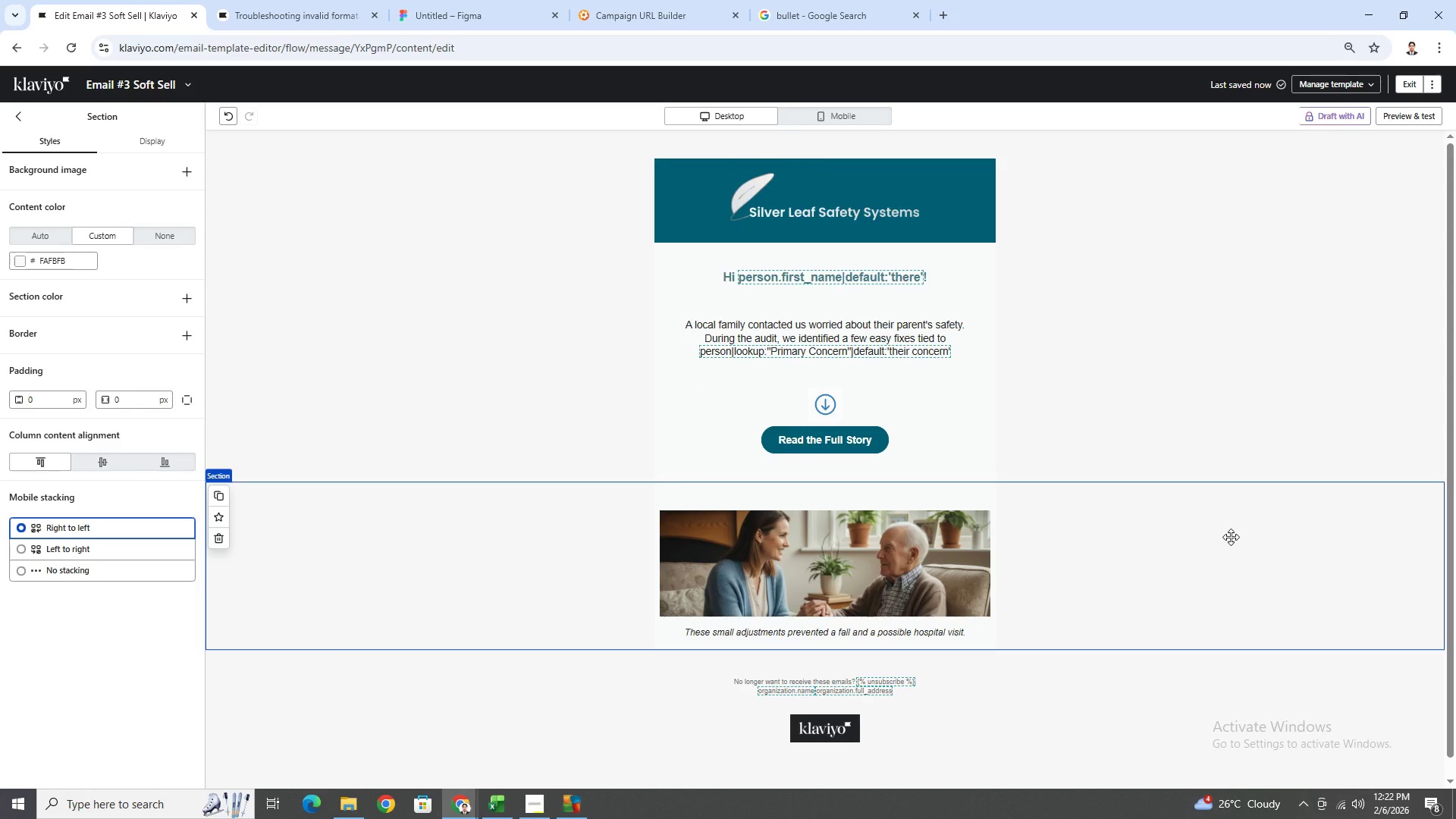 
wait(10.45)
 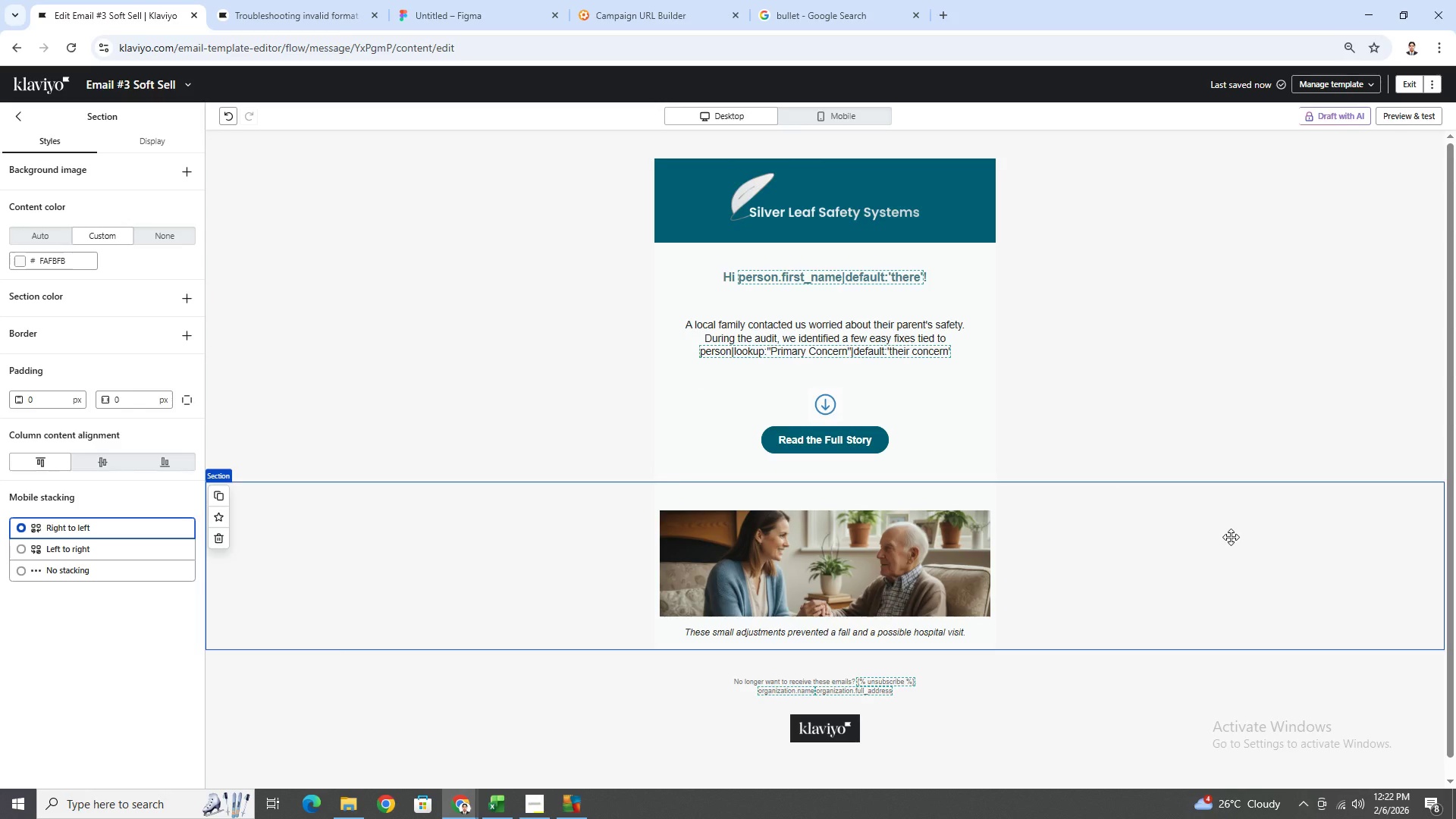 
scroll: coordinate [1245, 536], scroll_direction: down, amount: 1.0
 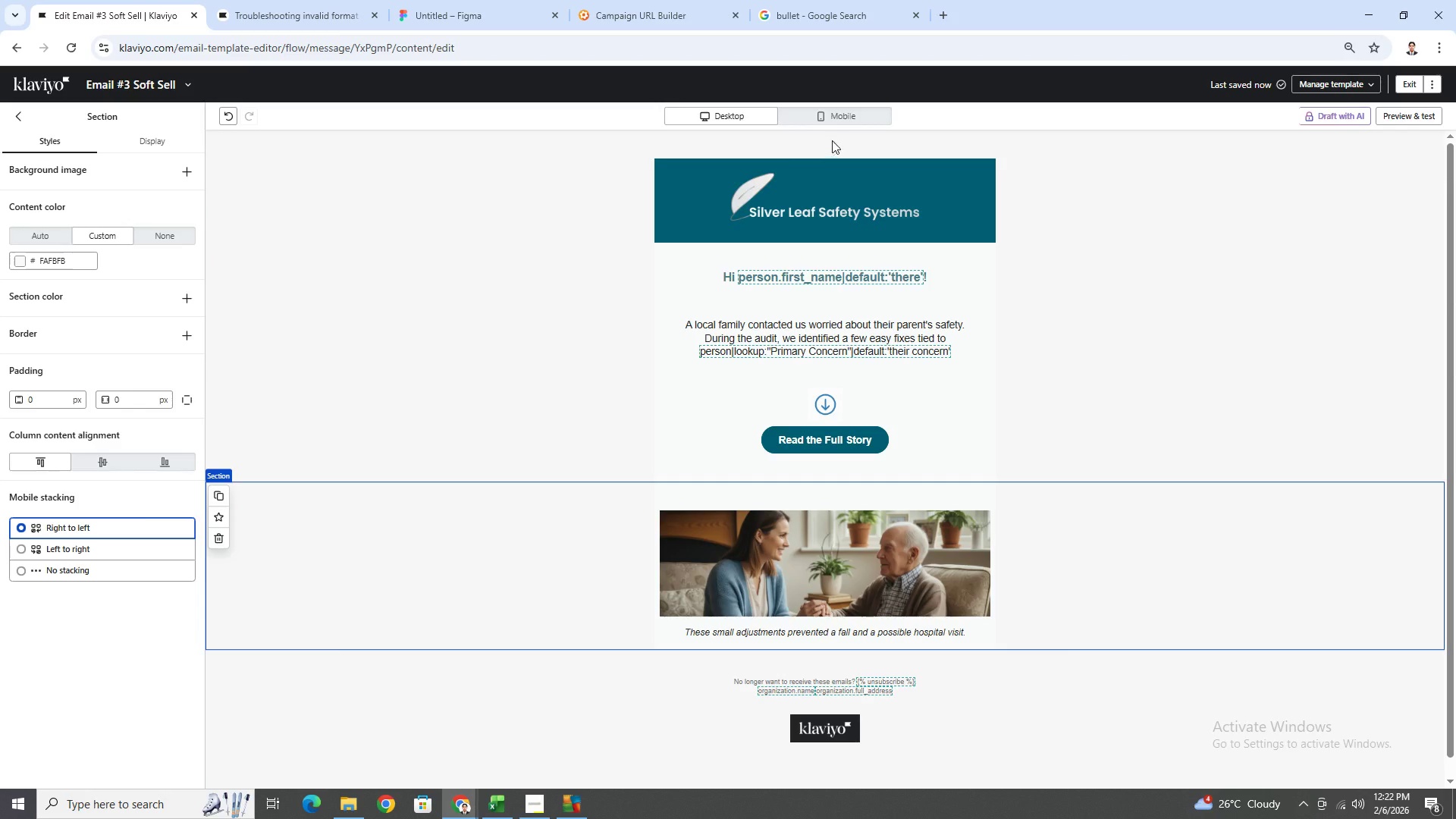 
left_click([839, 122])
 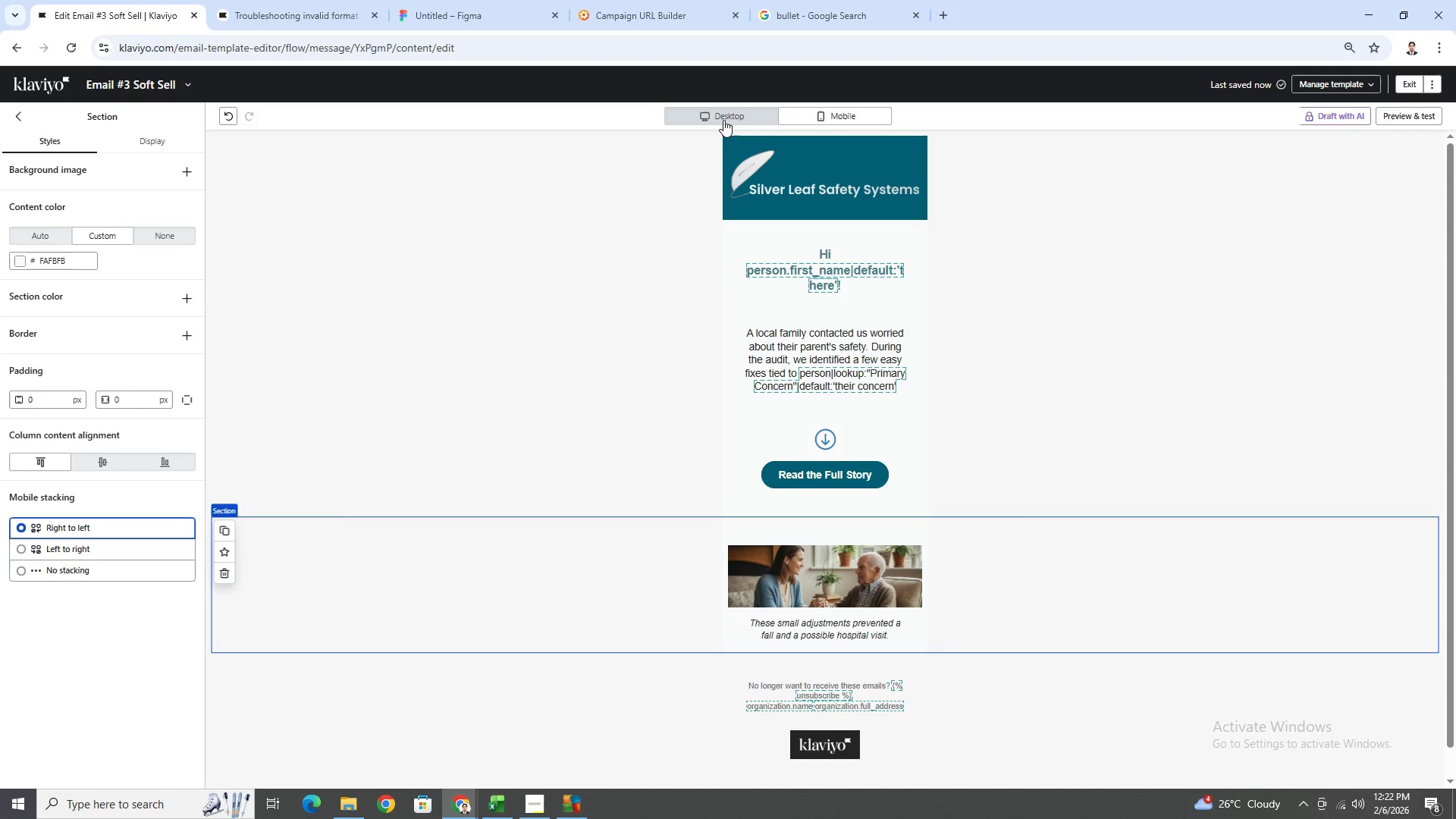 
left_click([729, 118])
 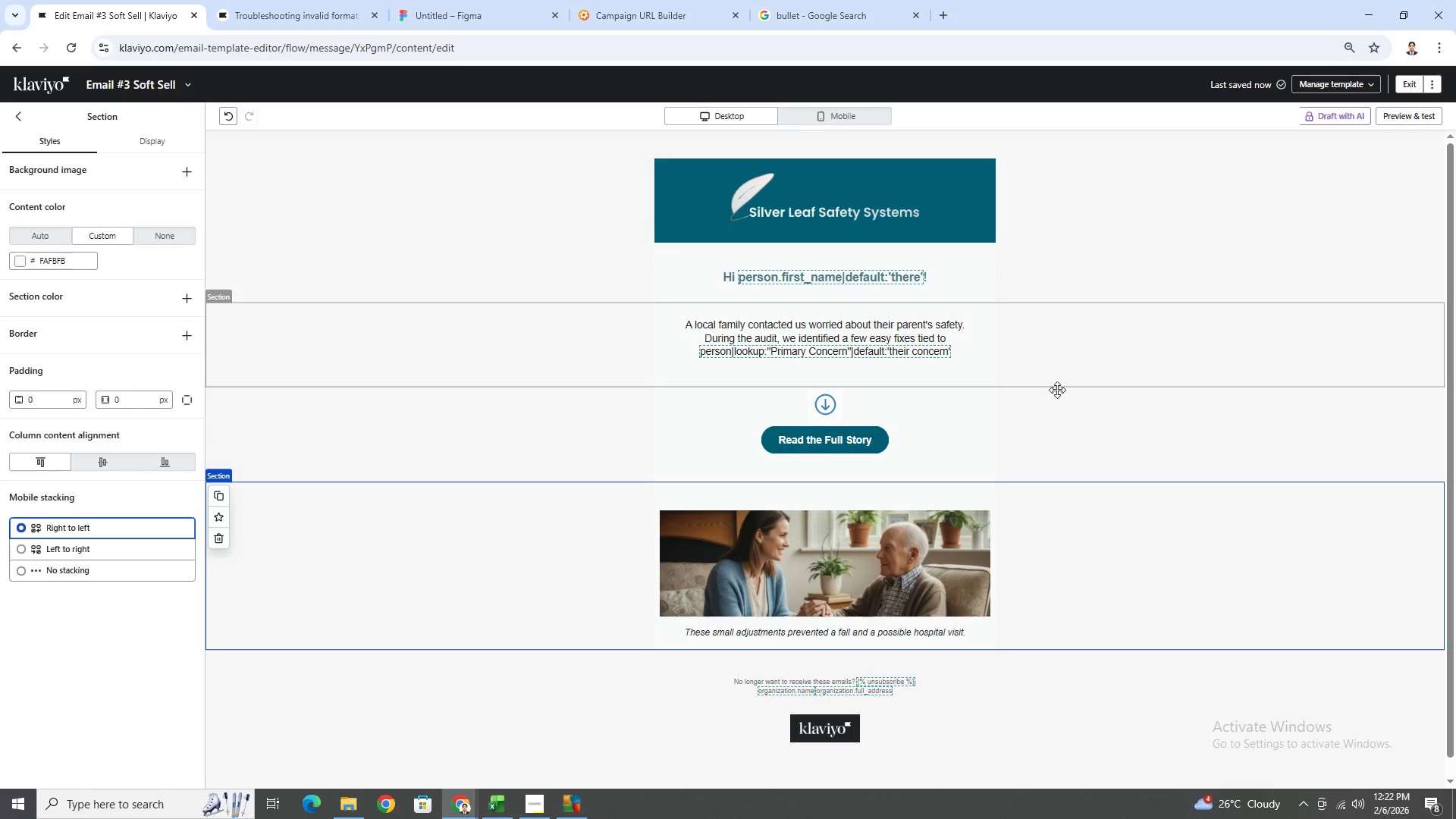 
scroll: coordinate [1108, 701], scroll_direction: down, amount: 8.0
 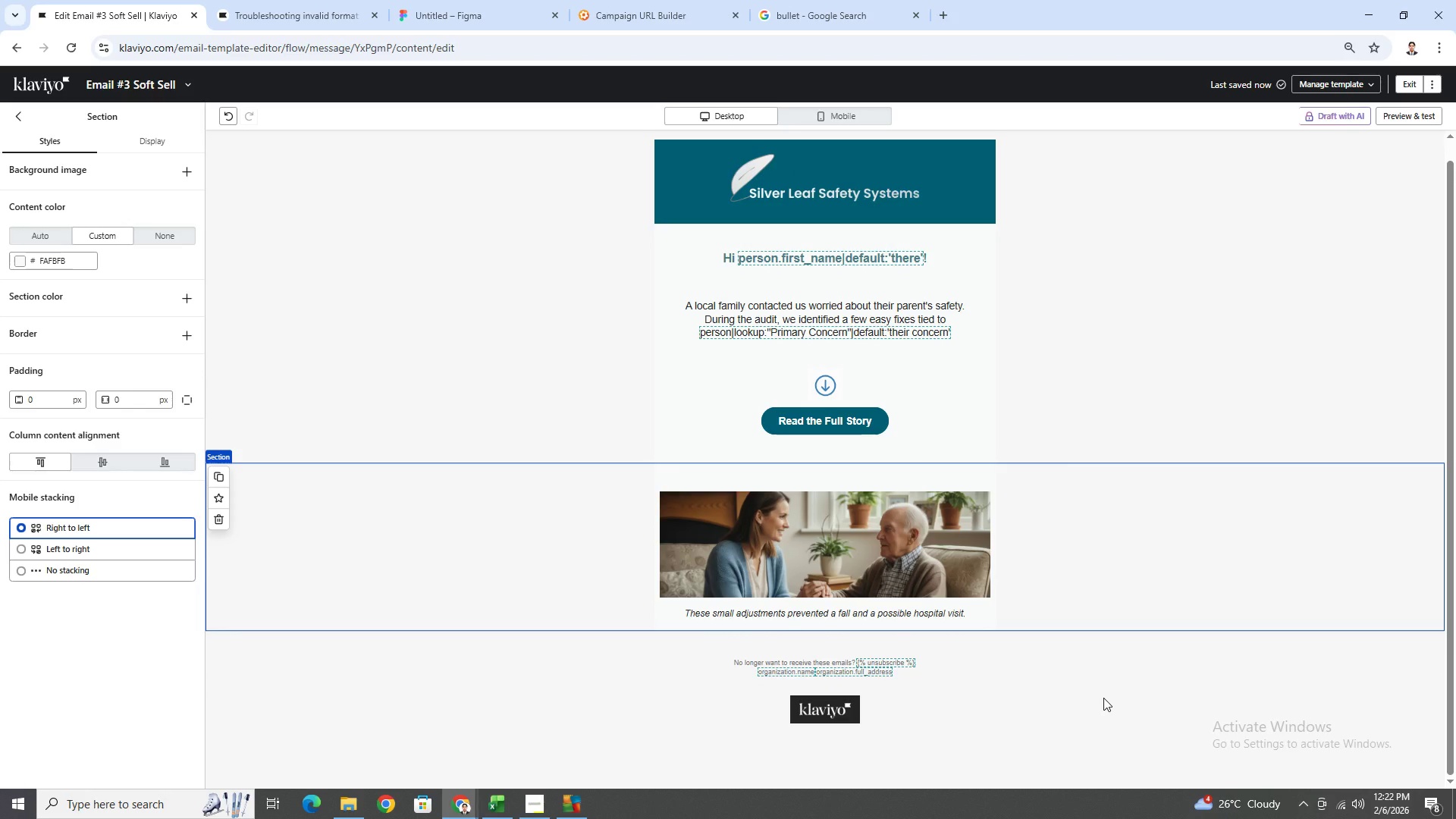 
scroll: coordinate [1103, 698], scroll_direction: up, amount: 4.0
 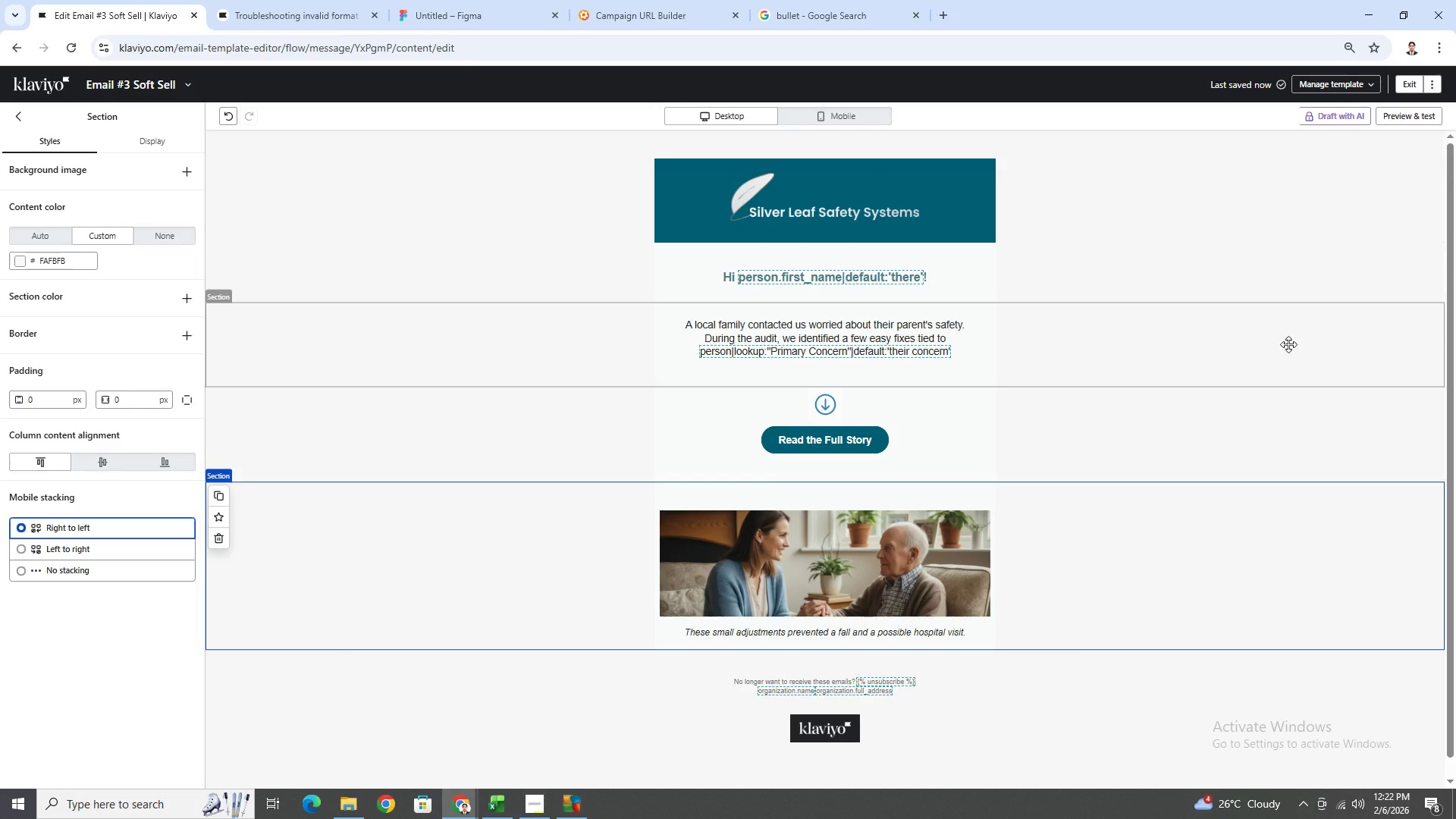 
scroll: coordinate [1255, 514], scroll_direction: down, amount: 1.0
 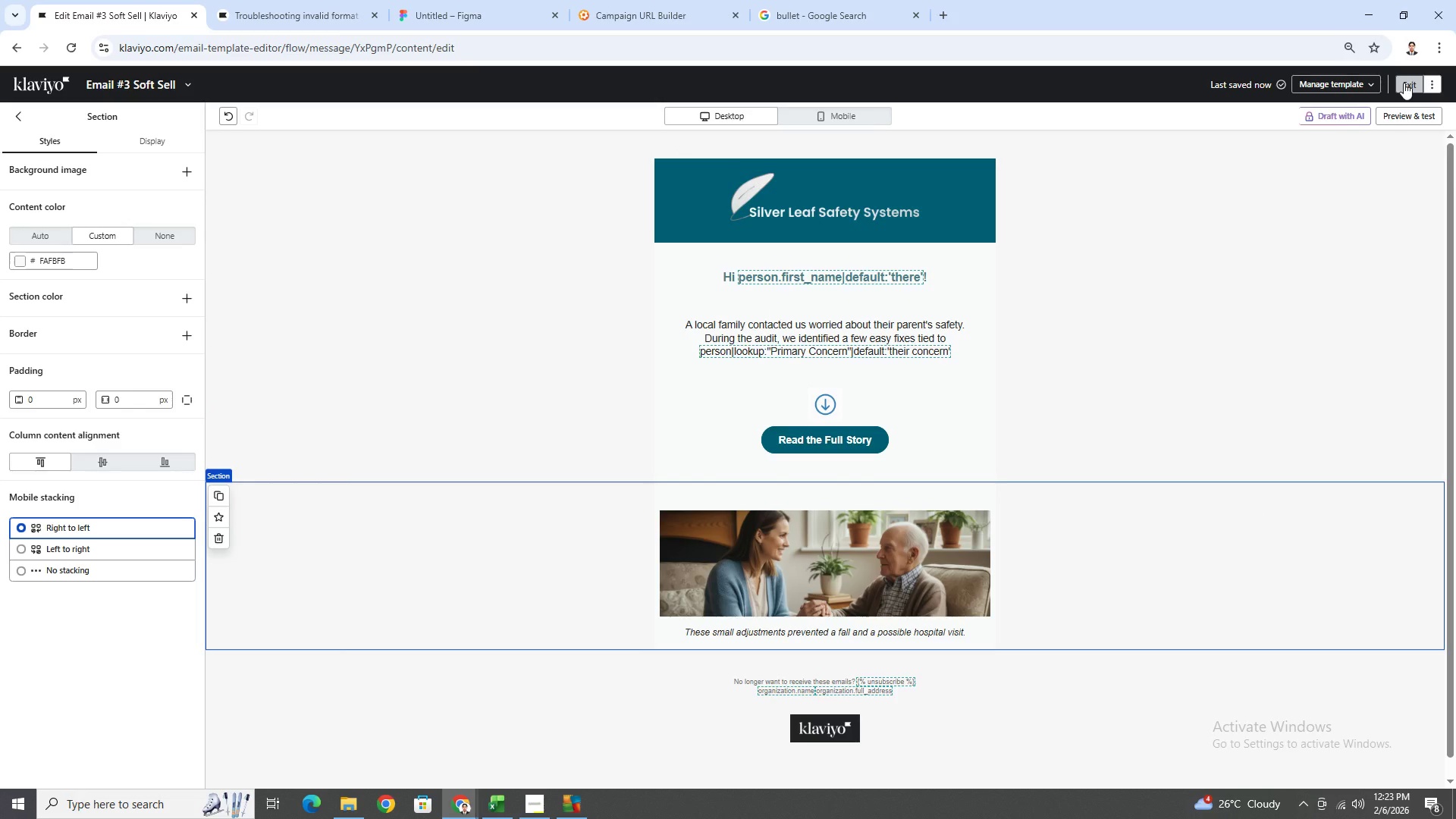 
left_click([1404, 83])
 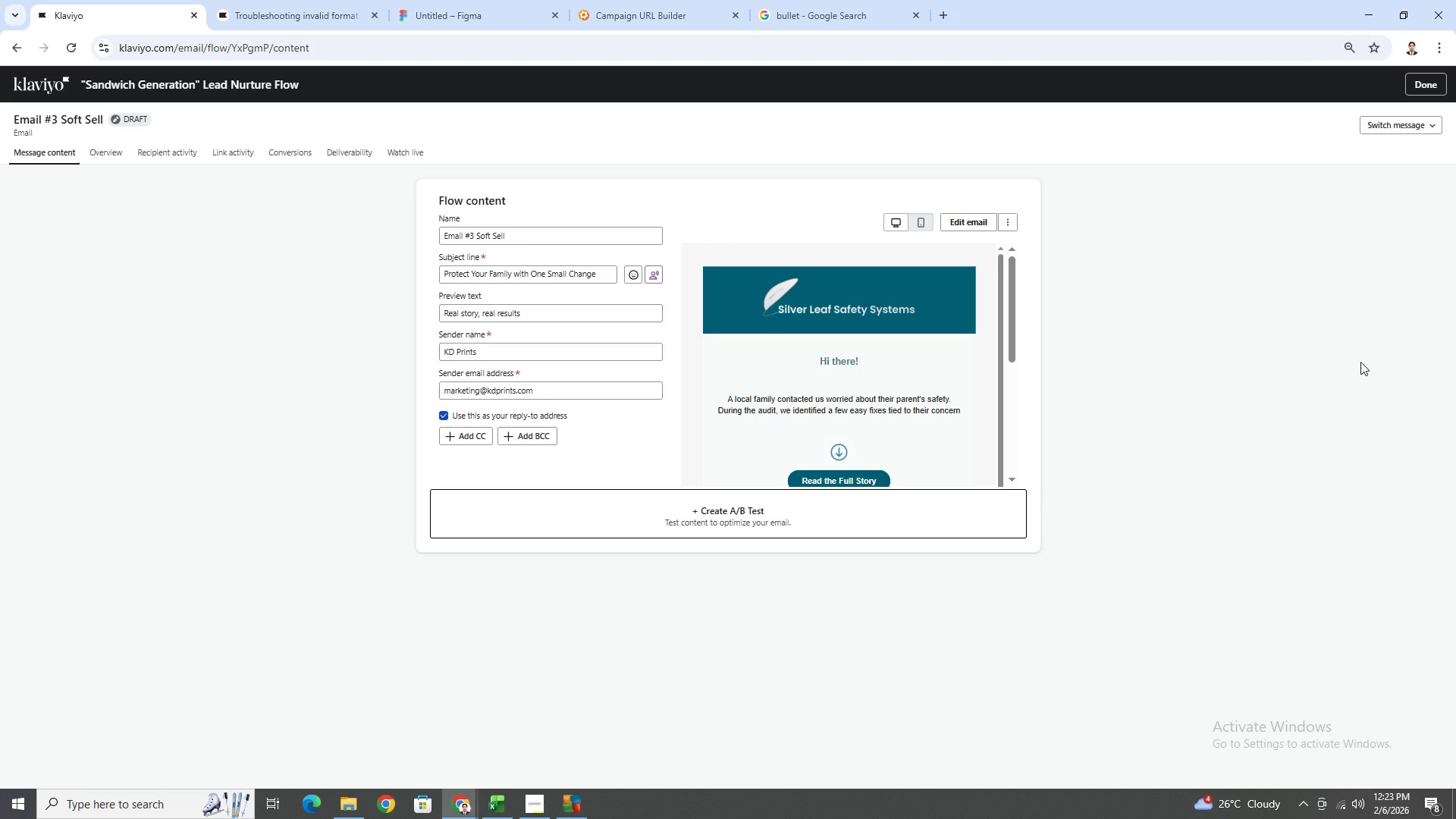 
wait(5.66)
 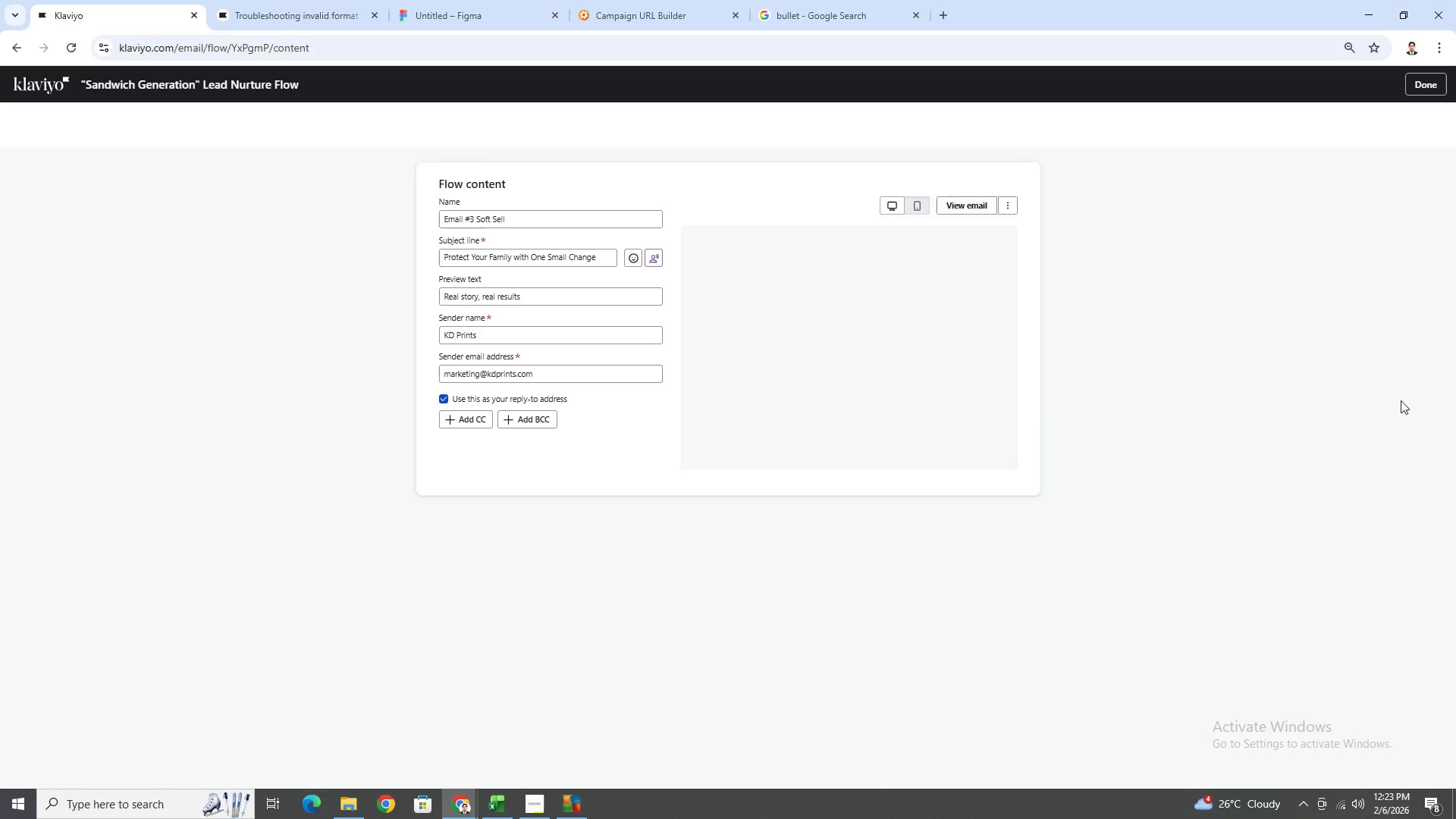 
left_click([1431, 91])
 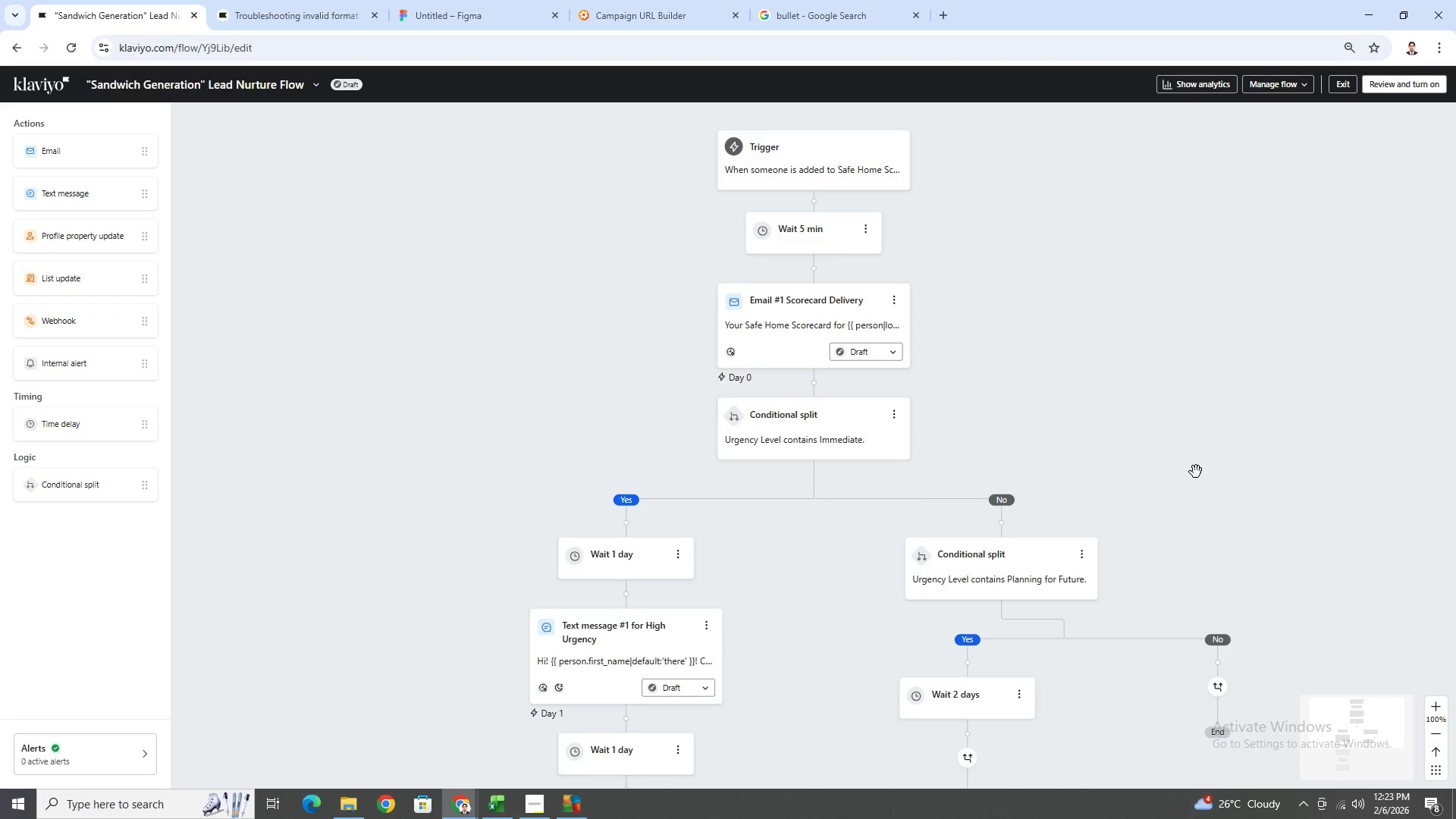 
left_click_drag(start_coordinate=[1133, 698], to_coordinate=[1114, 440])
 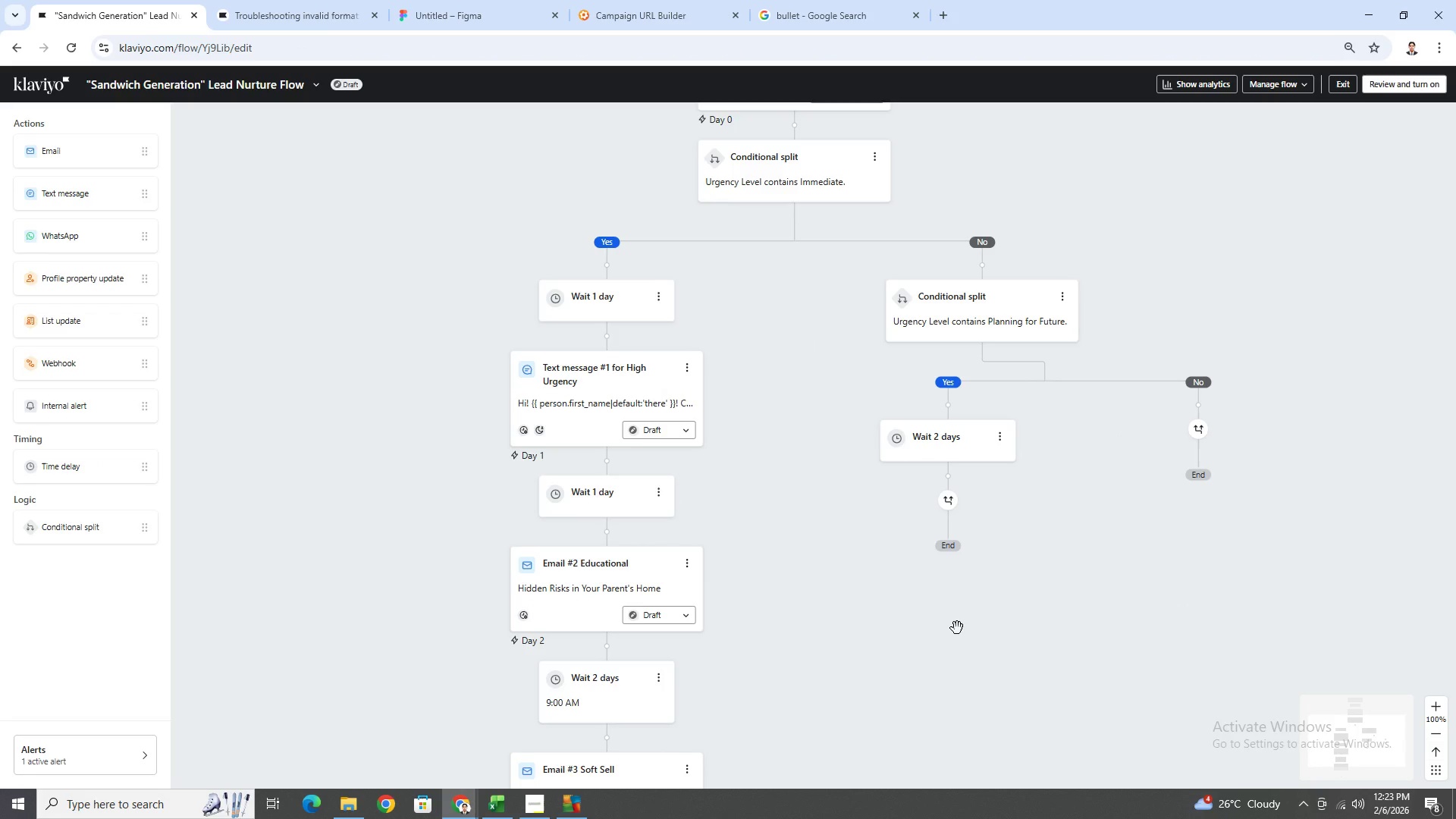 
left_click_drag(start_coordinate=[954, 629], to_coordinate=[996, 451])
 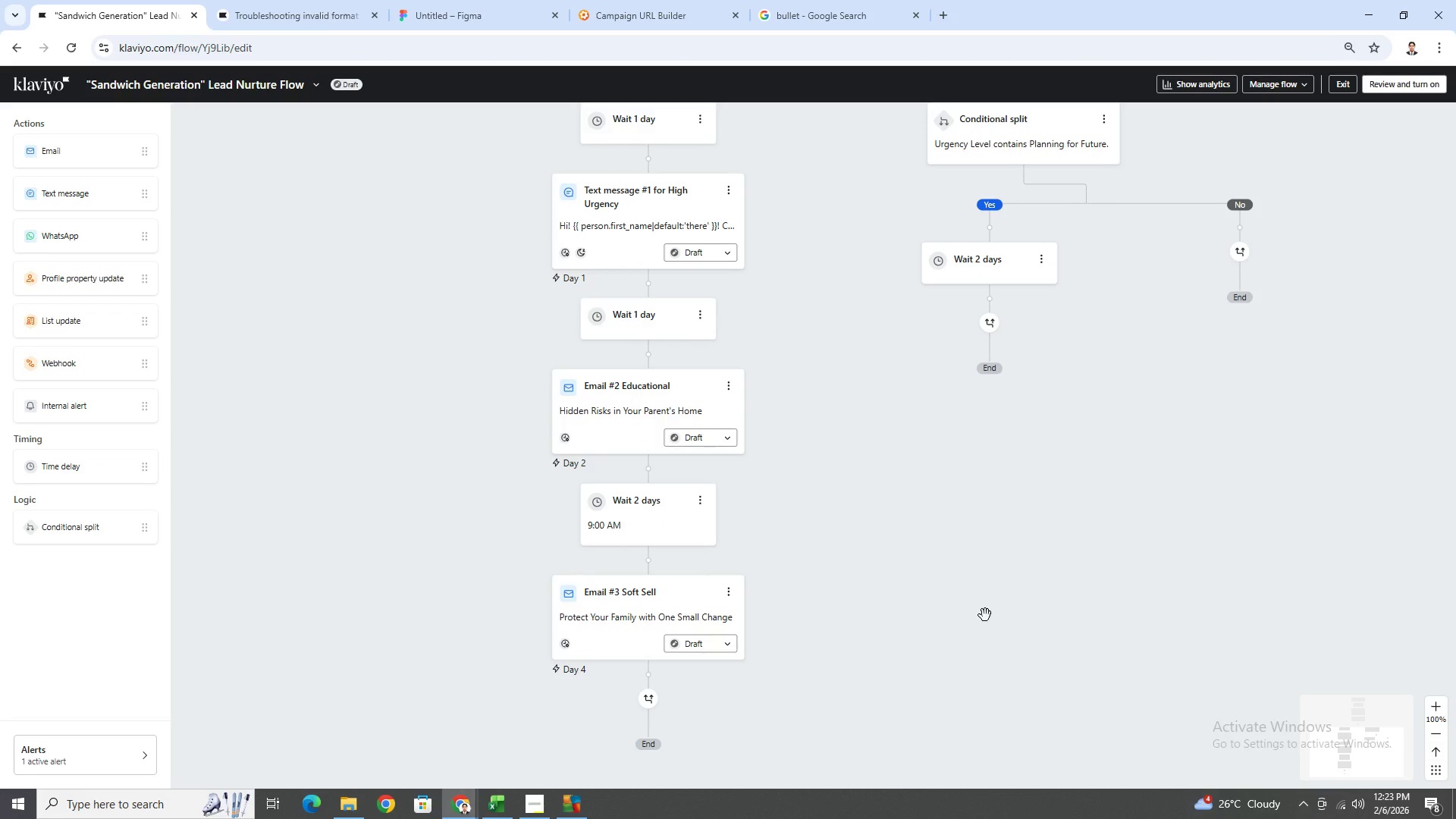 
left_click_drag(start_coordinate=[976, 623], to_coordinate=[899, 600])
 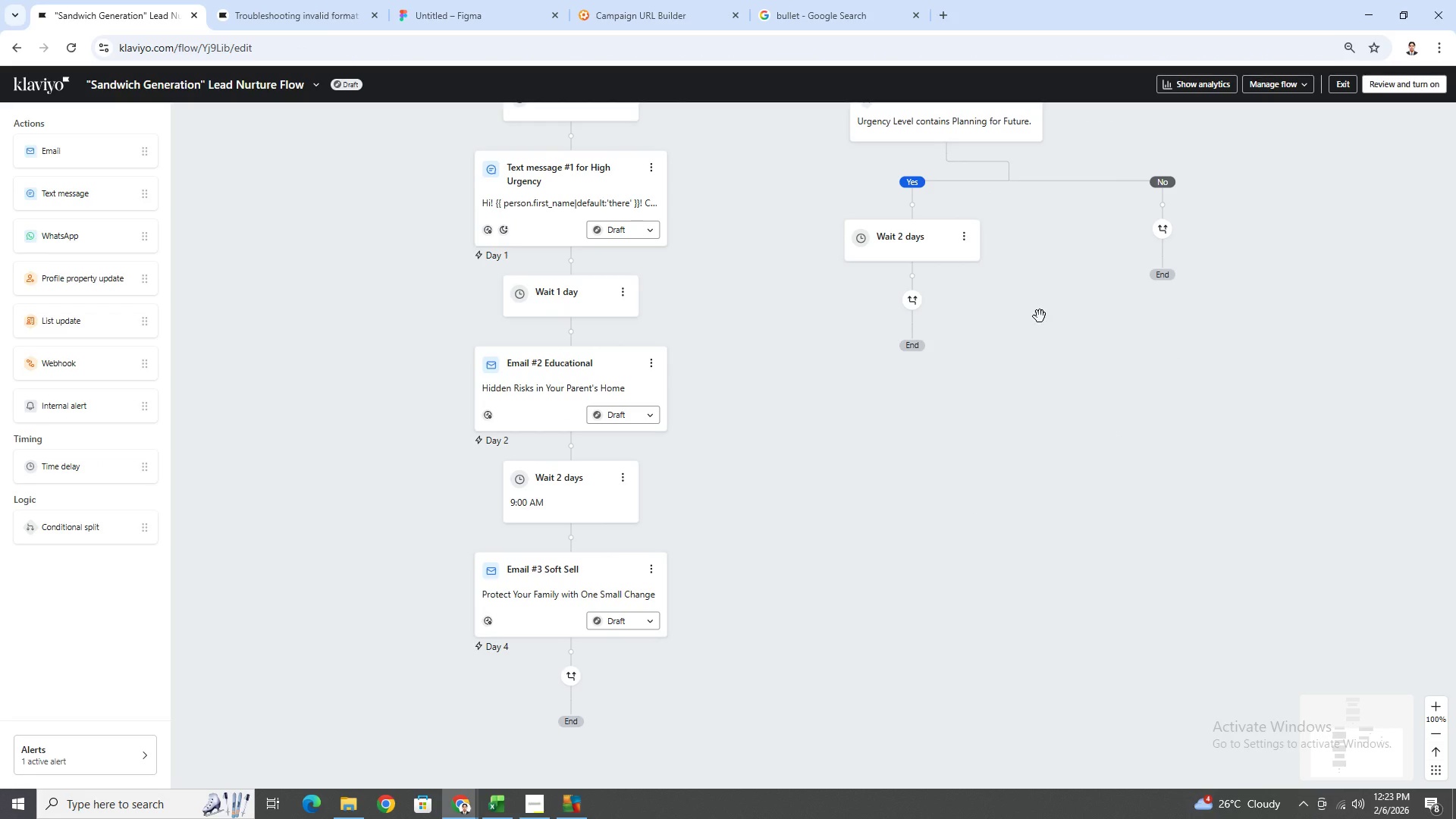 
left_click_drag(start_coordinate=[1065, 300], to_coordinate=[982, 460])
 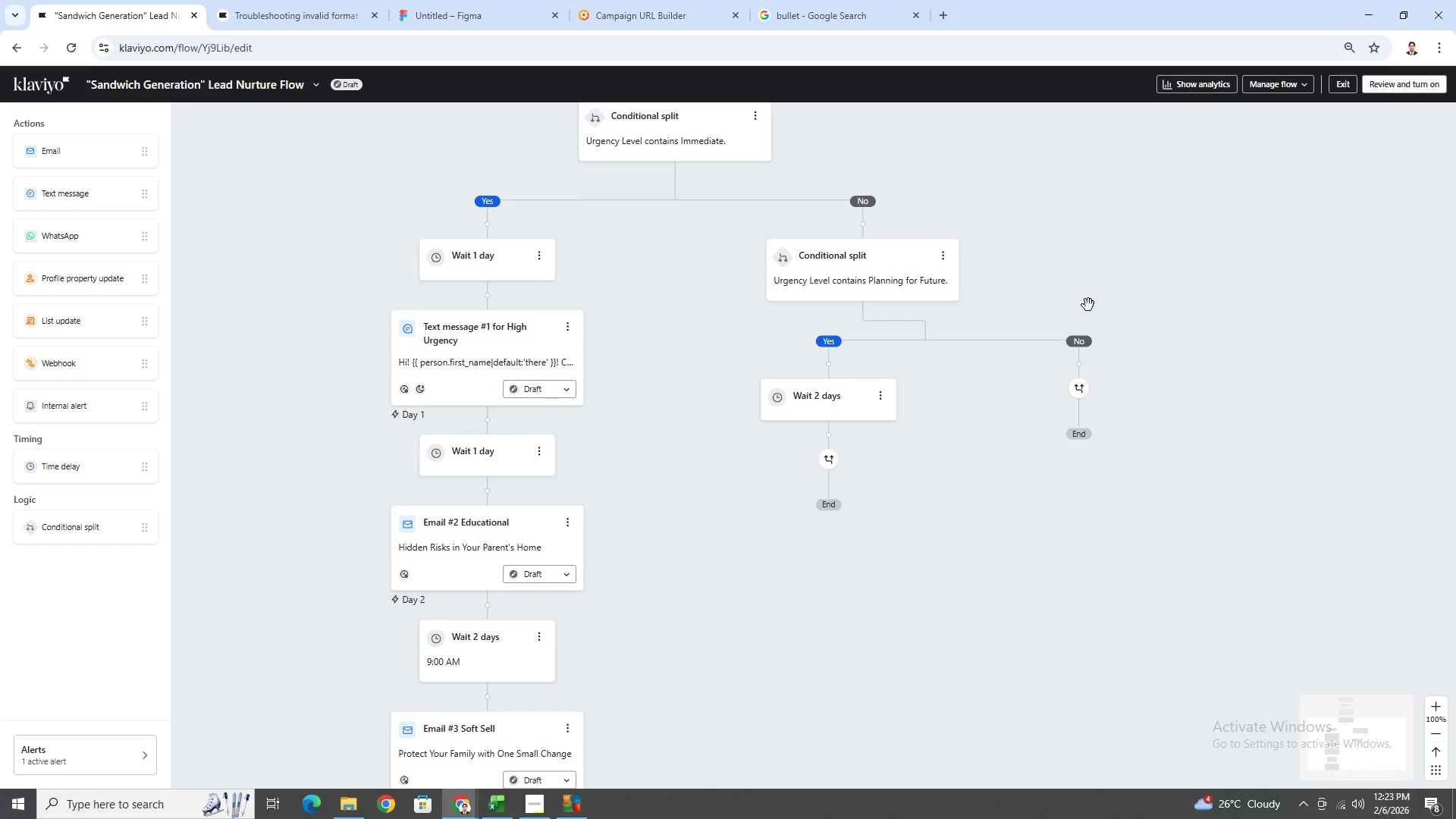 
left_click_drag(start_coordinate=[1117, 286], to_coordinate=[1188, 457])
 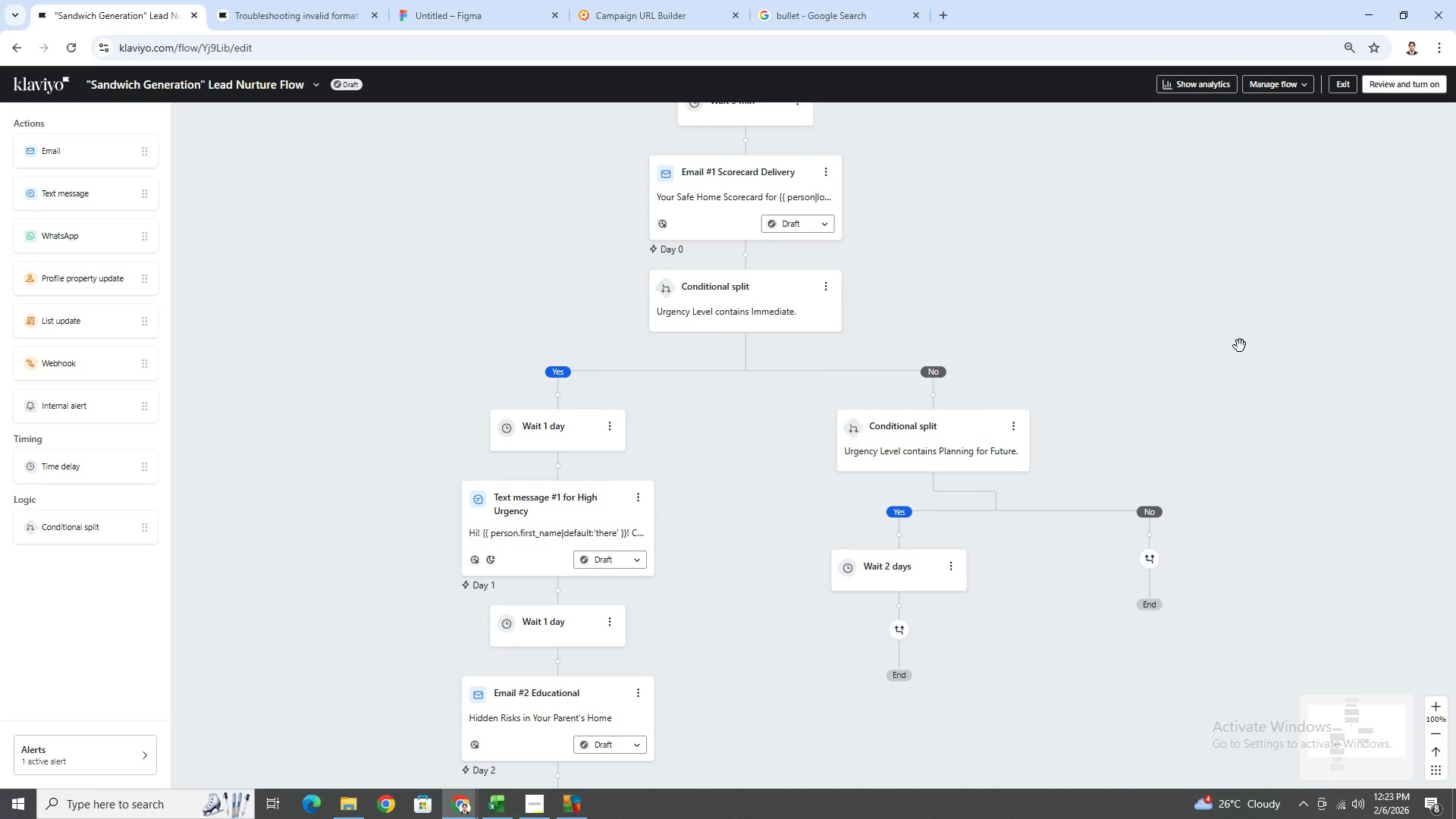 
left_click_drag(start_coordinate=[1240, 346], to_coordinate=[1187, 403])
 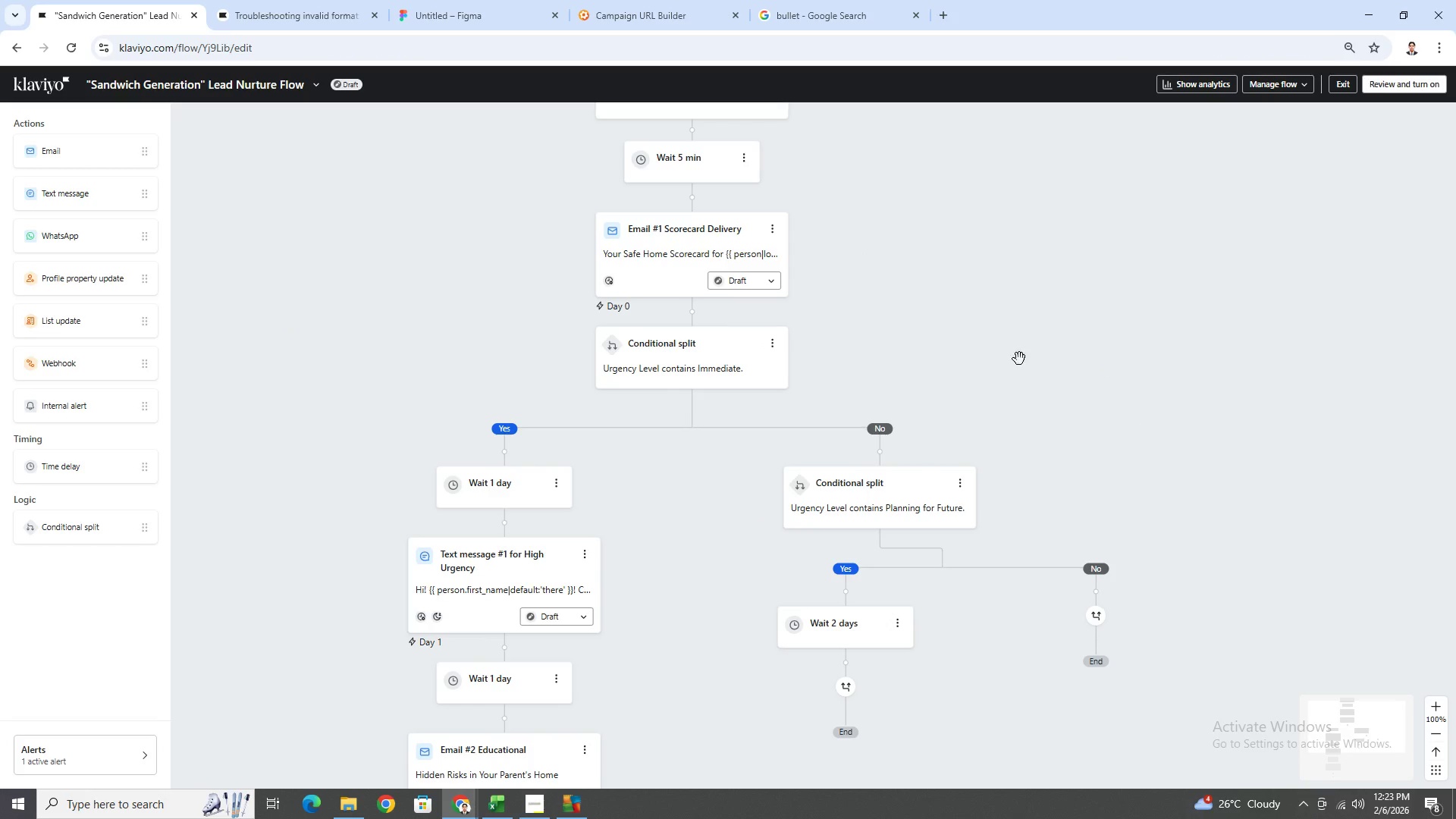 
left_click_drag(start_coordinate=[1082, 323], to_coordinate=[1090, 281])
 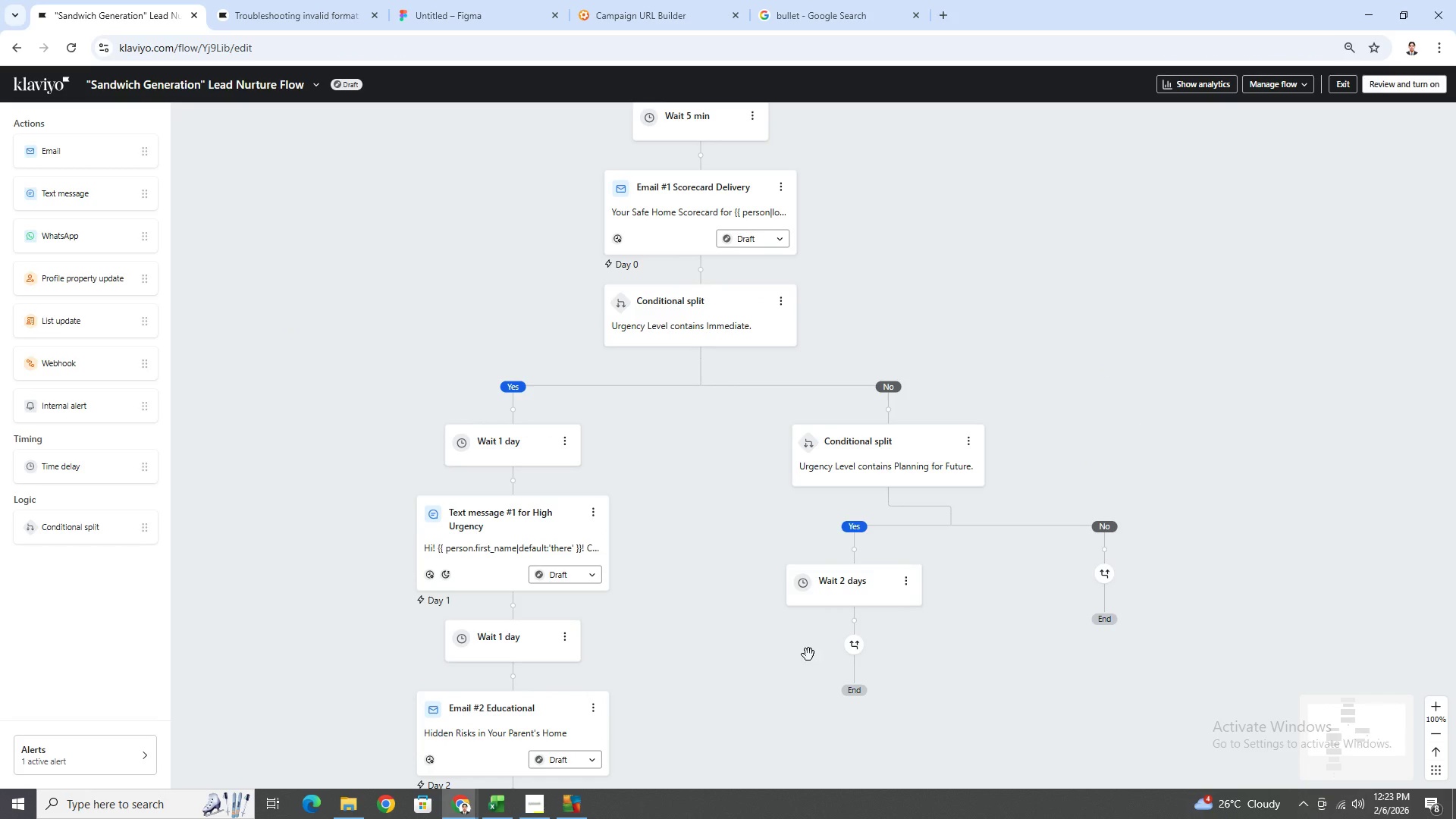 
left_click_drag(start_coordinate=[807, 654], to_coordinate=[873, 420])
 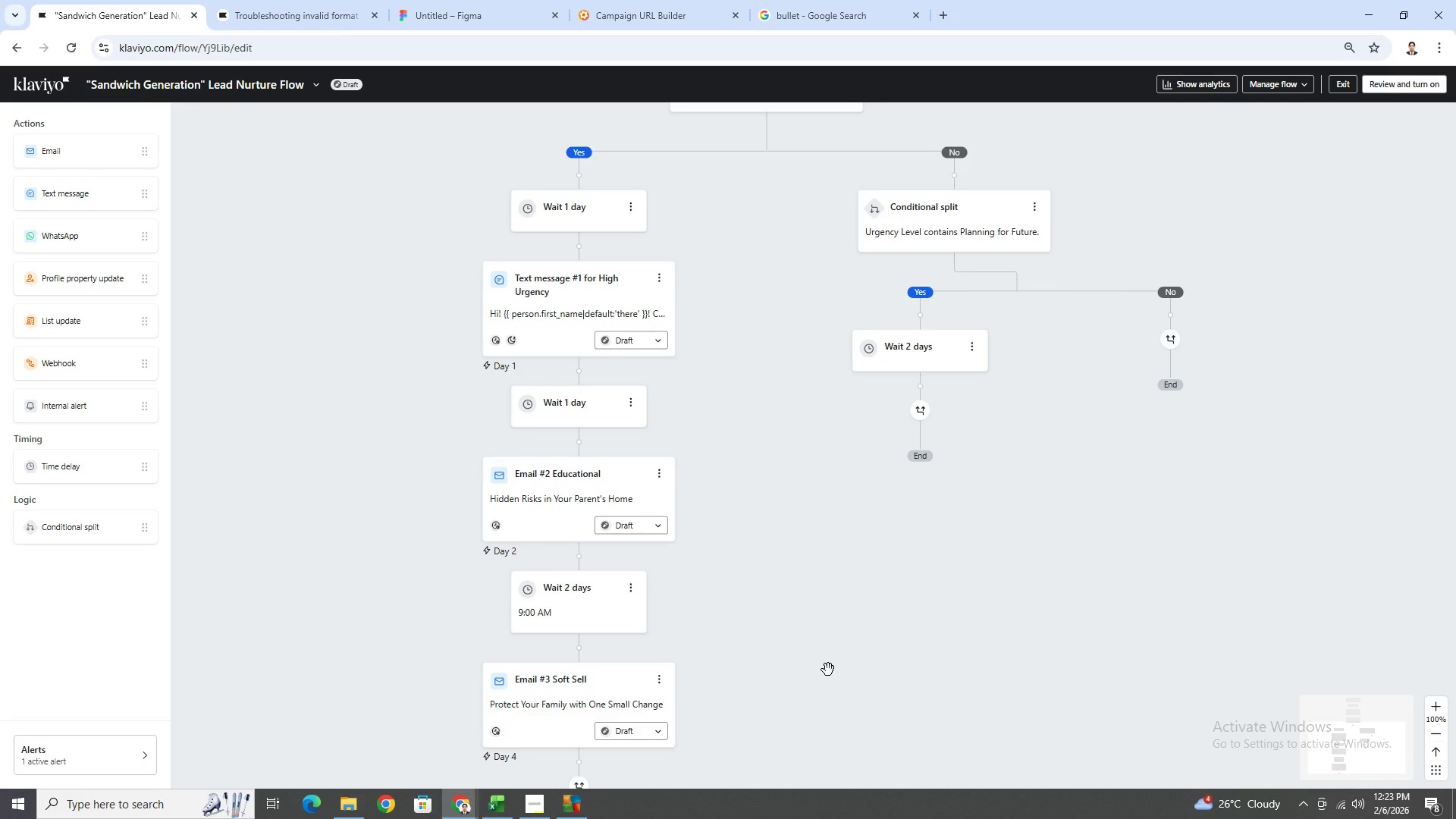 
left_click_drag(start_coordinate=[827, 669], to_coordinate=[818, 472])
 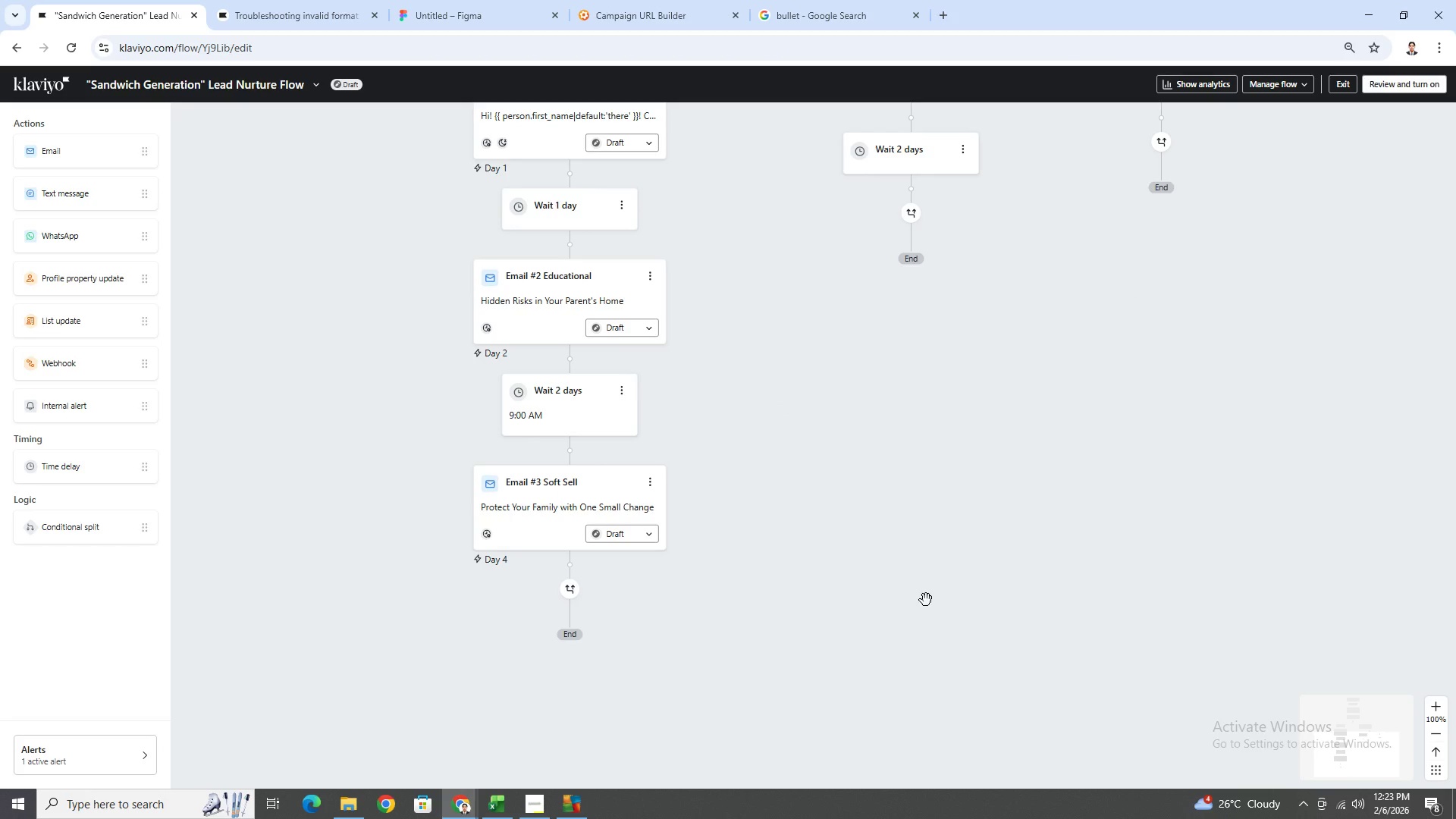 
left_click_drag(start_coordinate=[926, 600], to_coordinate=[858, 599])
 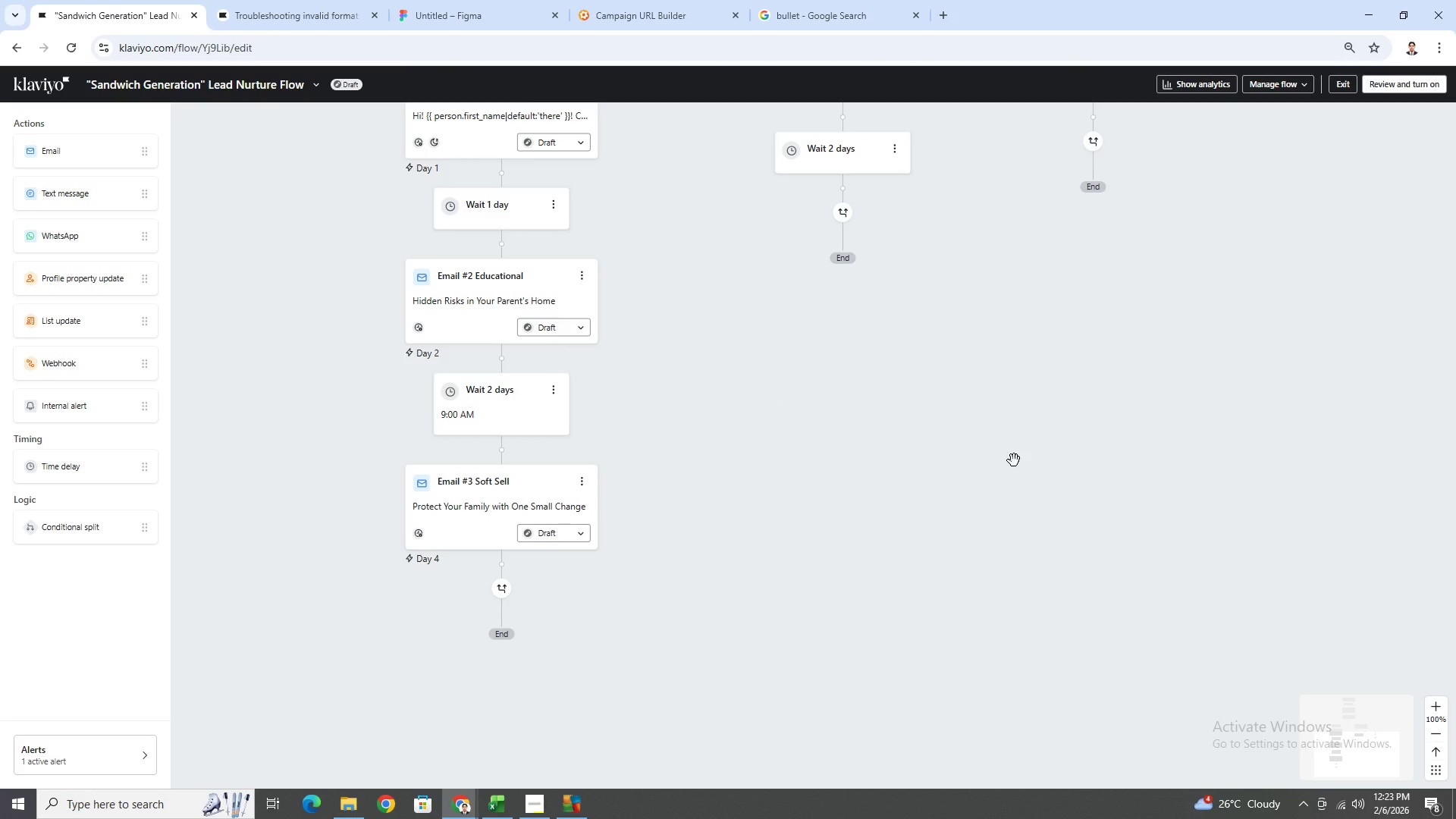 
left_click_drag(start_coordinate=[1014, 460], to_coordinate=[812, 635])
 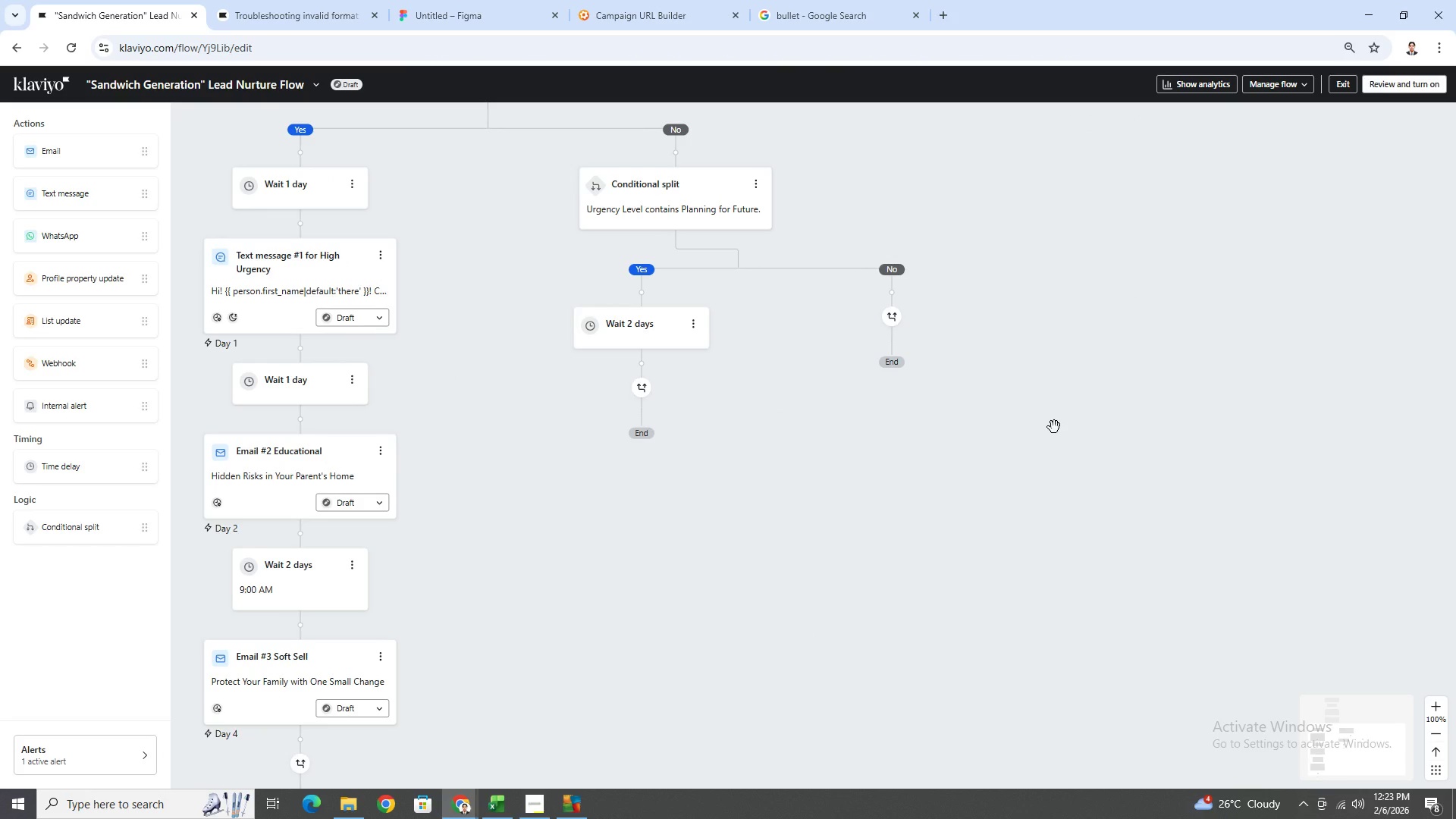 
left_click_drag(start_coordinate=[1054, 426], to_coordinate=[1236, 531])
 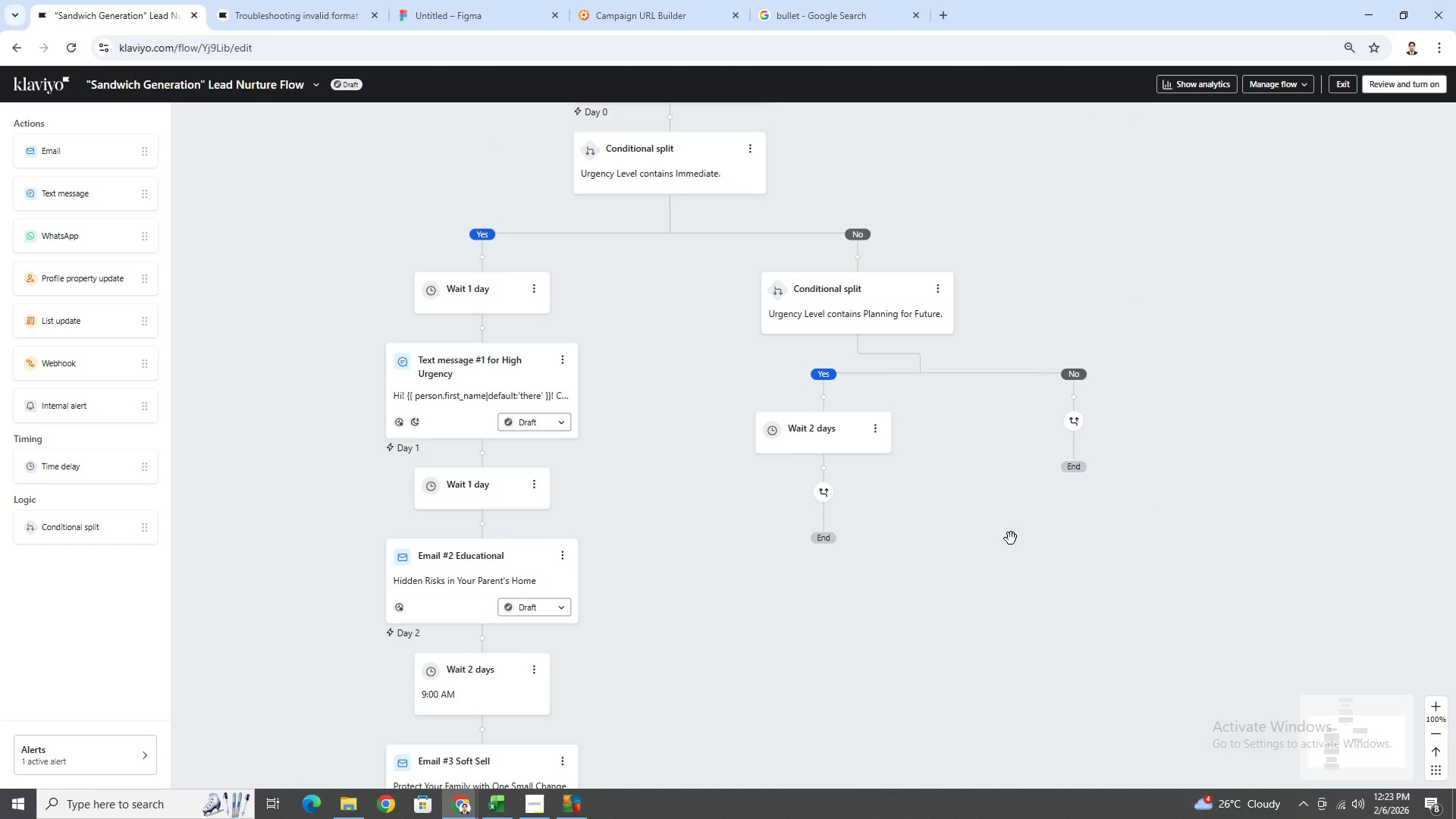 
scroll: coordinate [1011, 538], scroll_direction: down, amount: 6.0
 